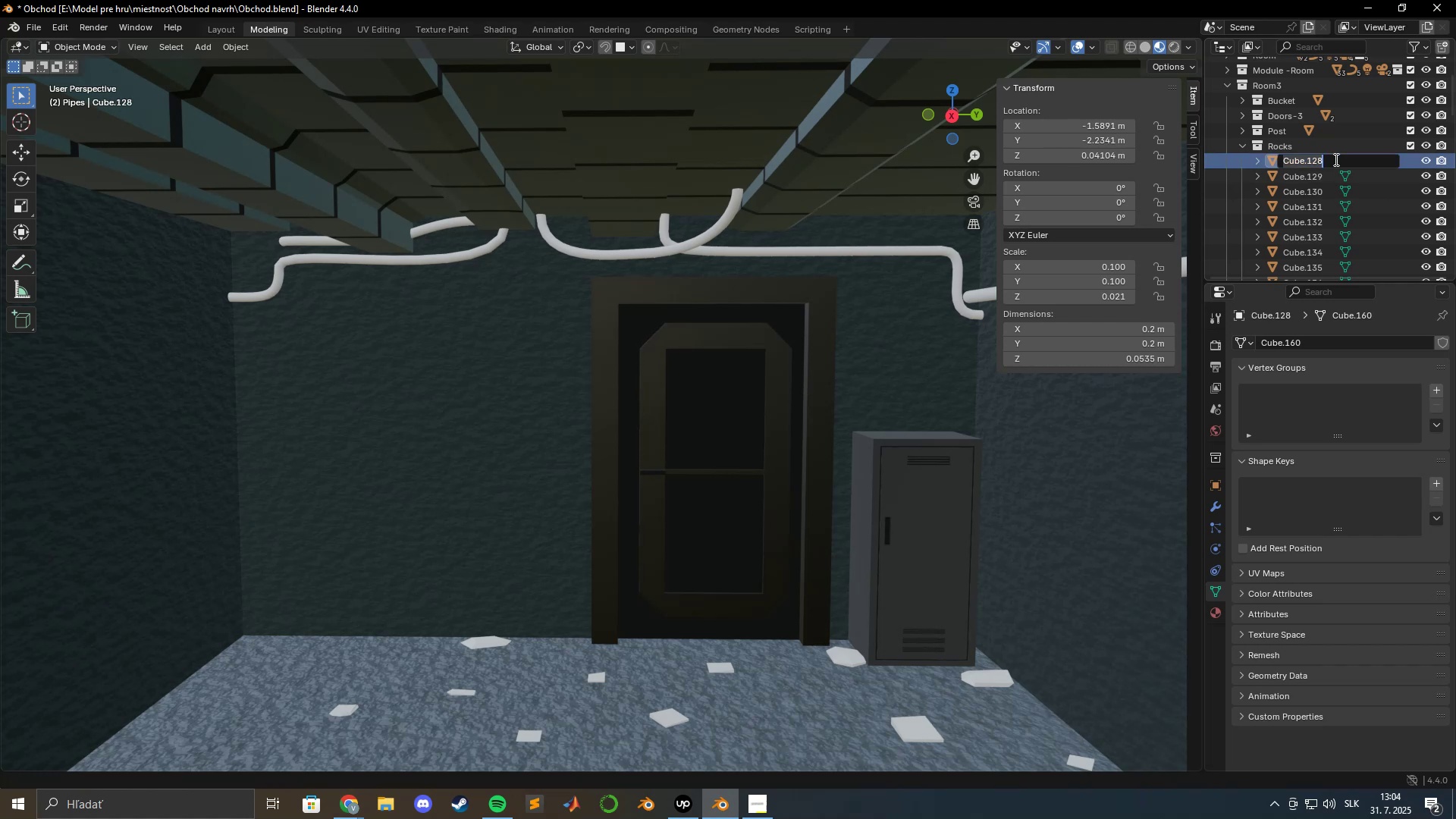 
key(Control+V)
 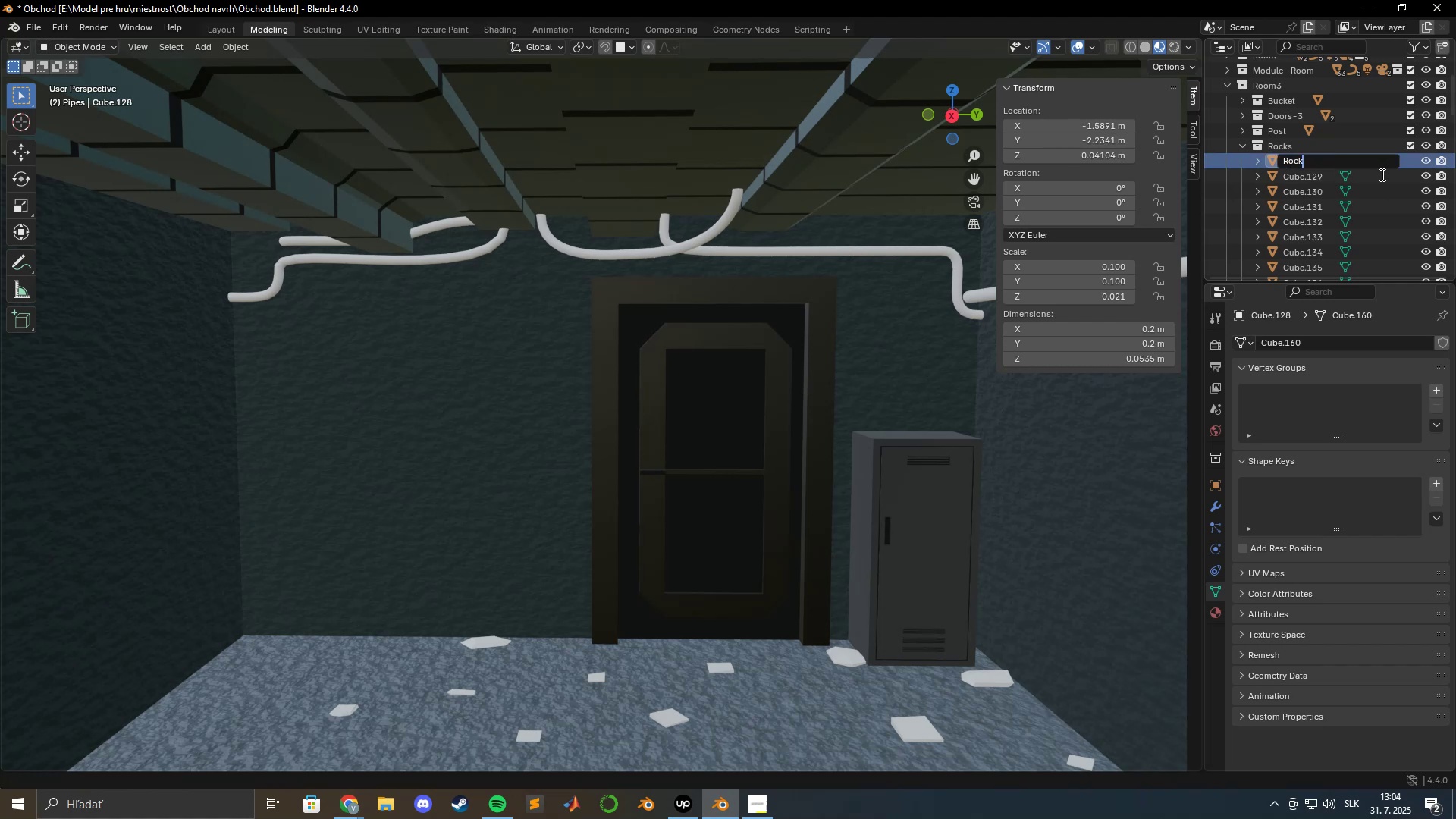 
key(Numpad3)
 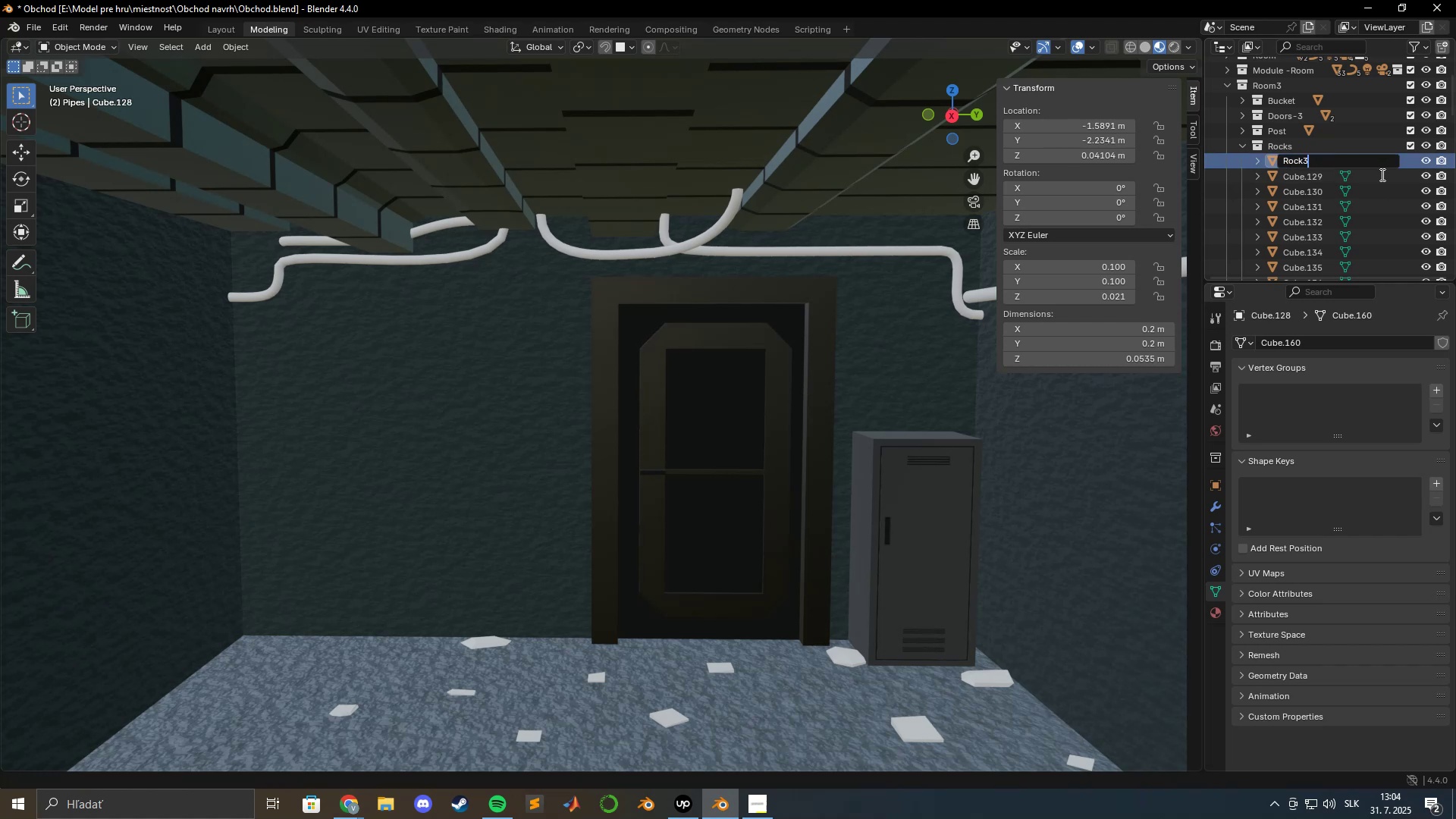 
key(Numpad8)
 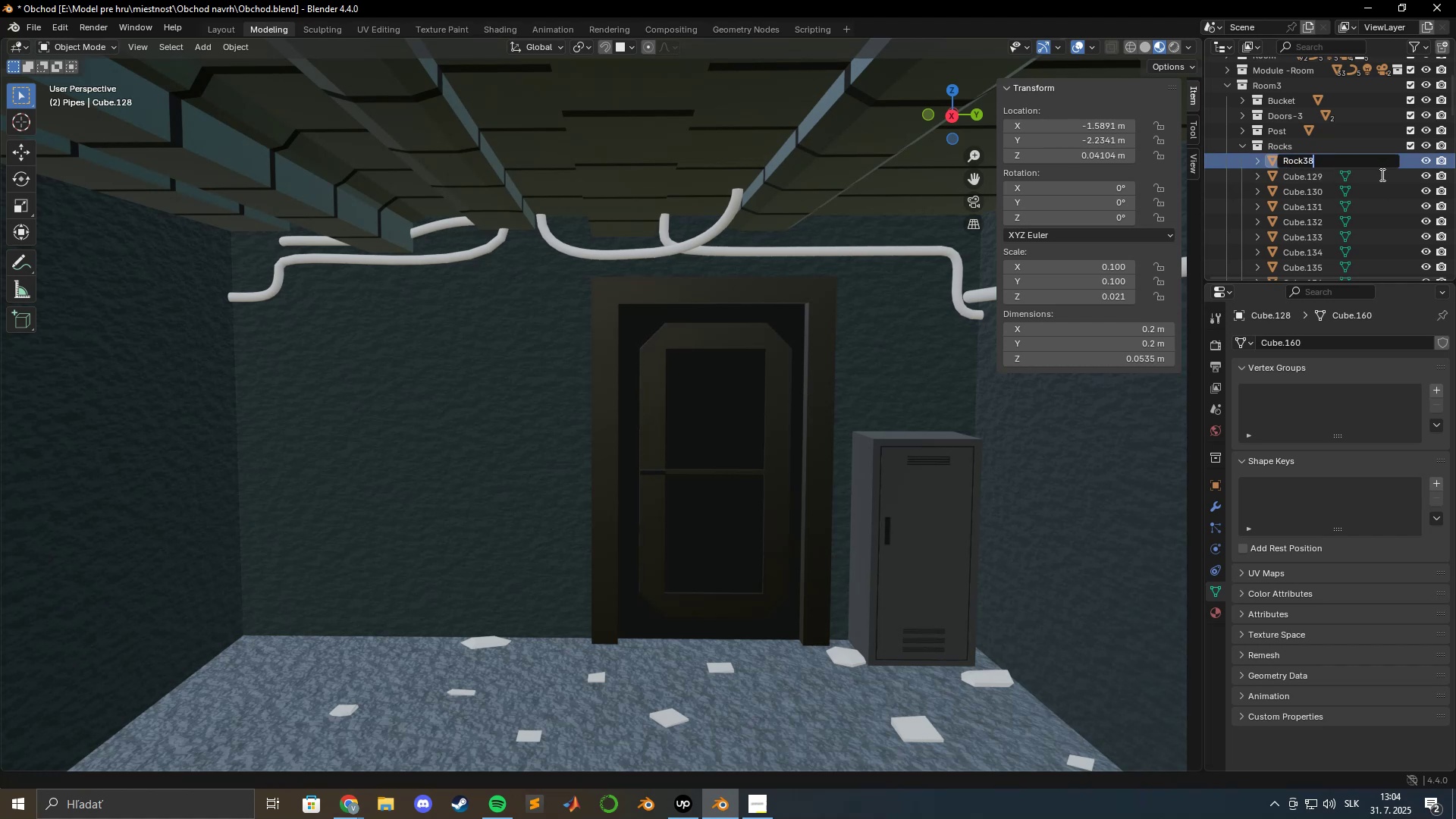 
key(Enter)
 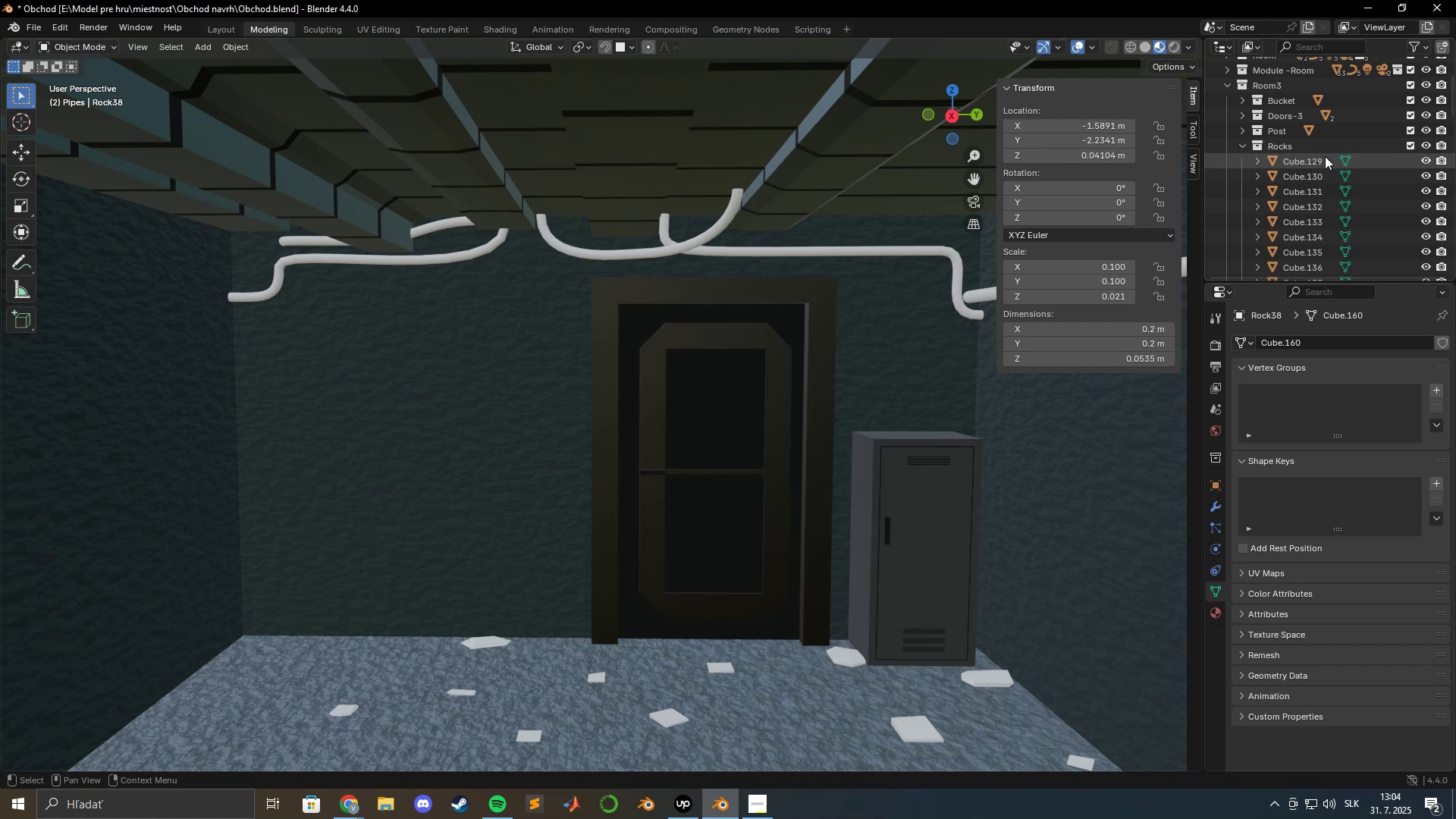 
double_click([1324, 156])
 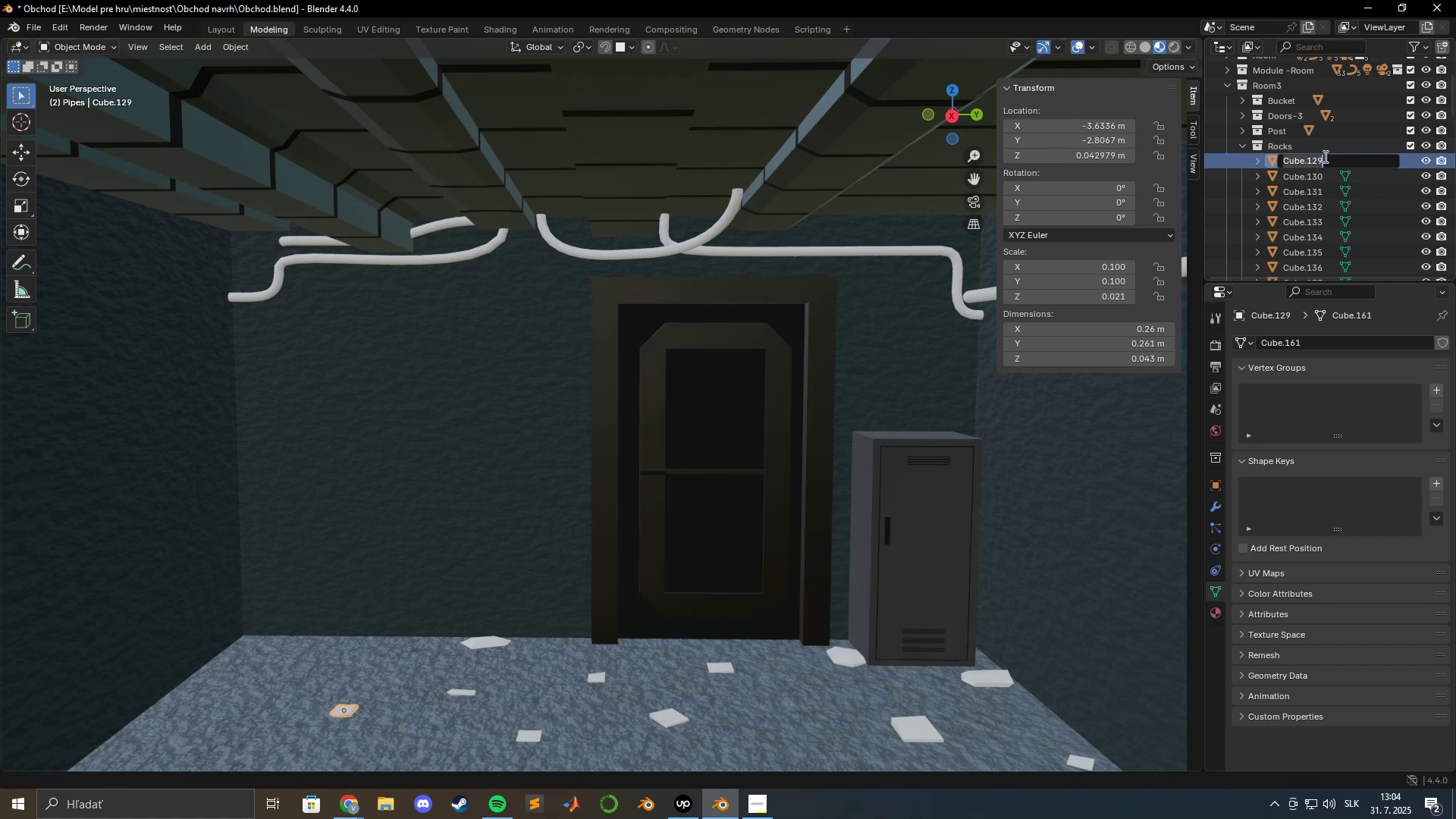 
key(Control+V)
 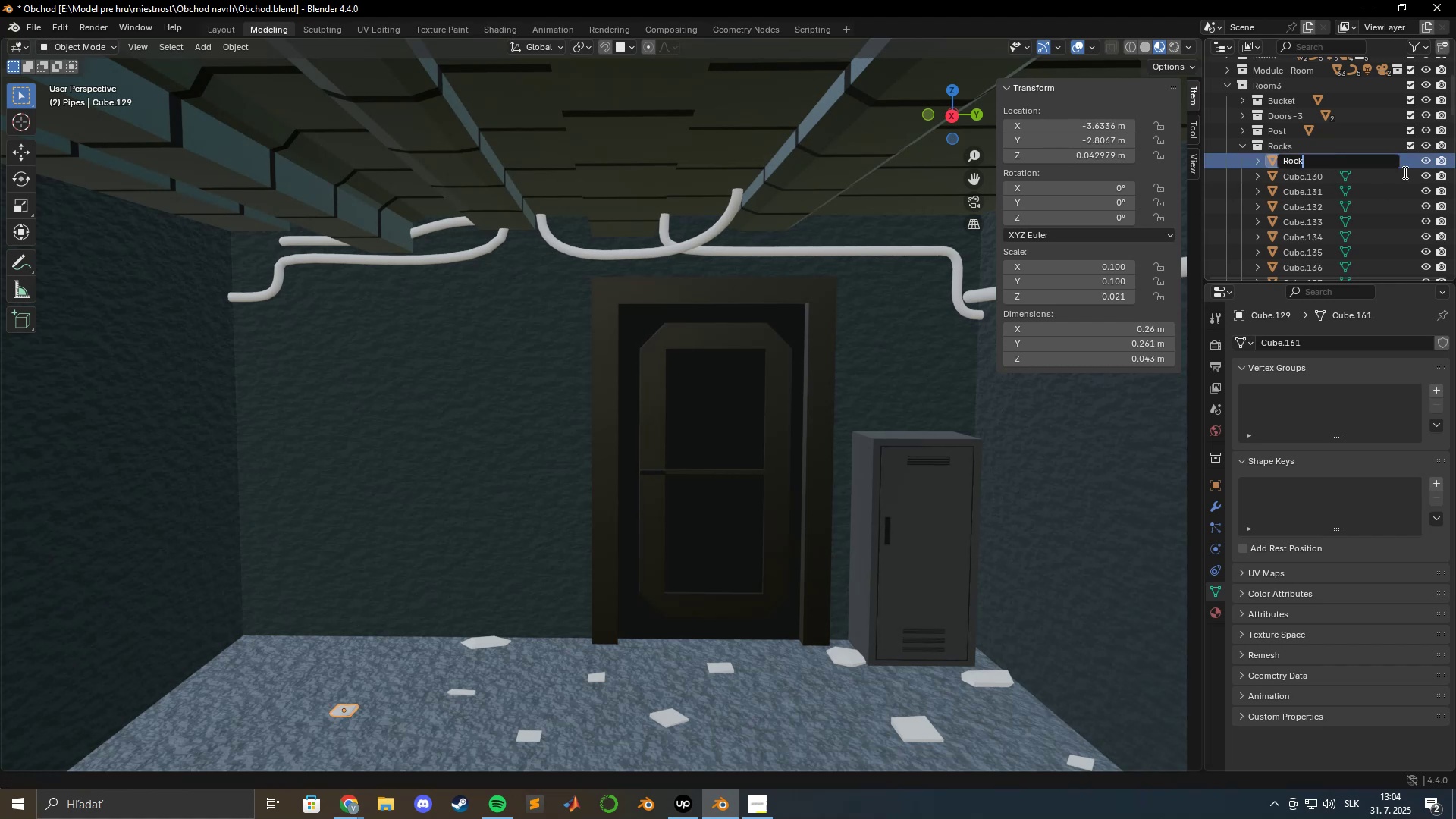 
key(Numpad3)
 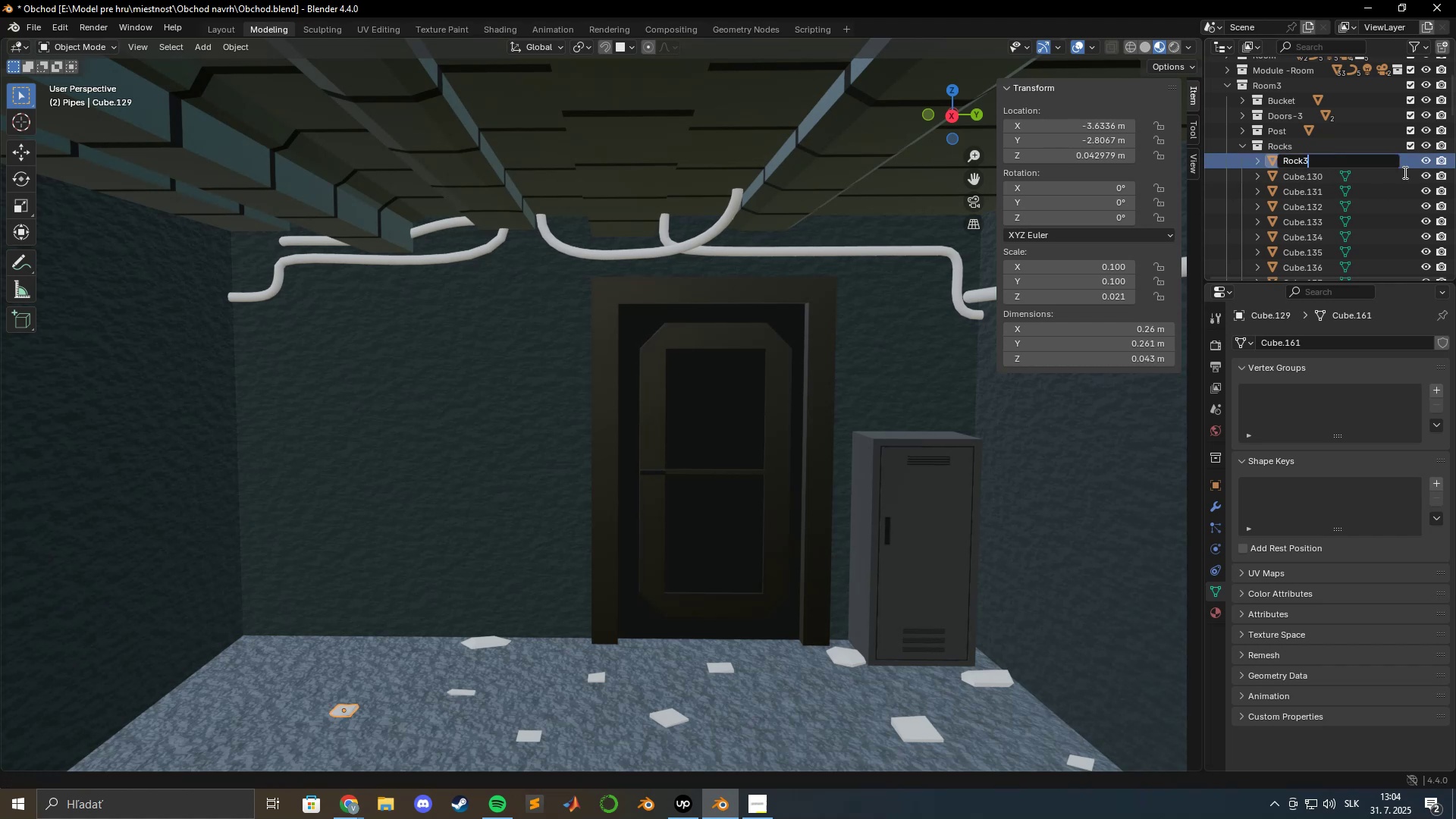 
key(Numpad9)
 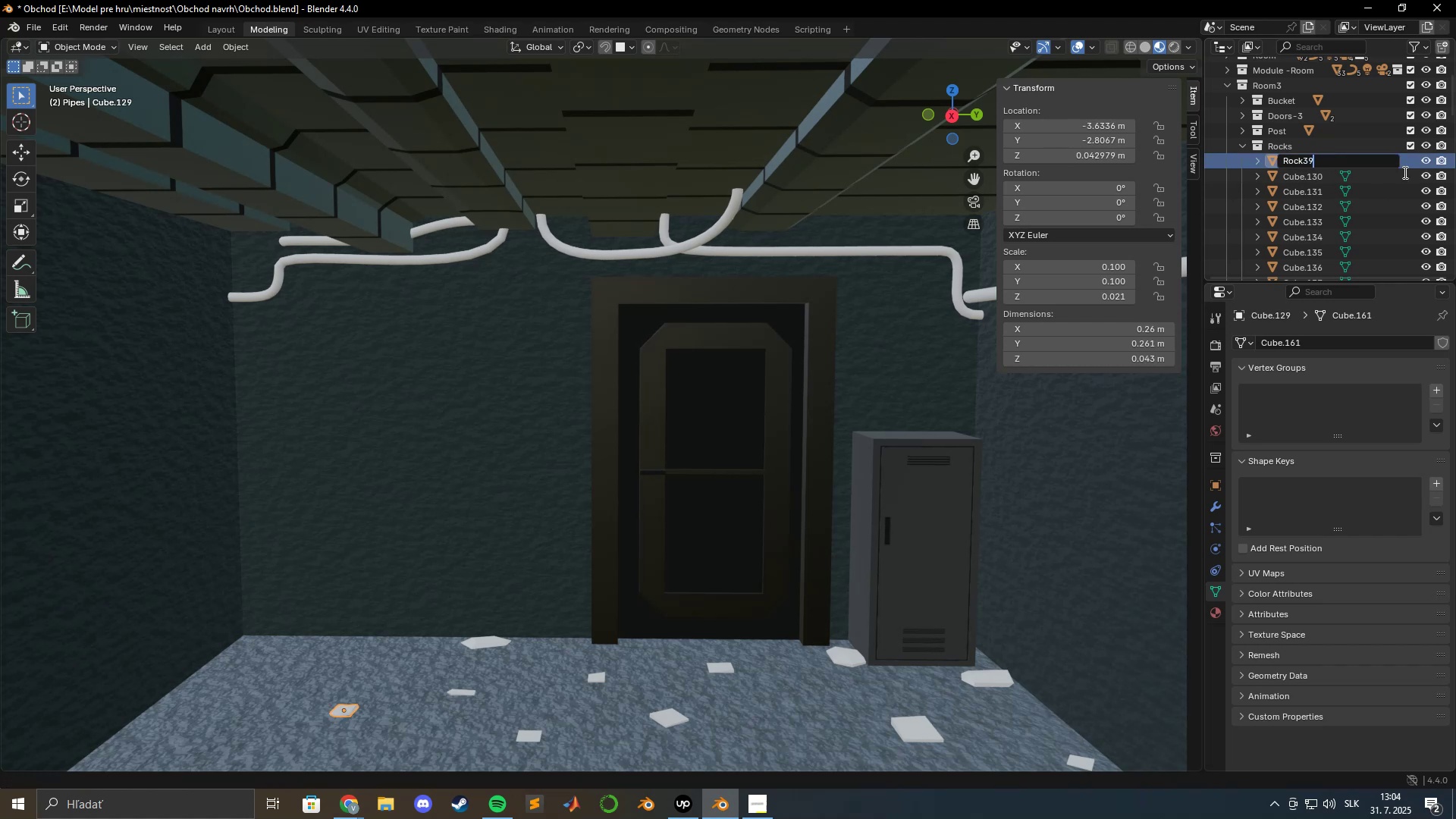 
key(Enter)
 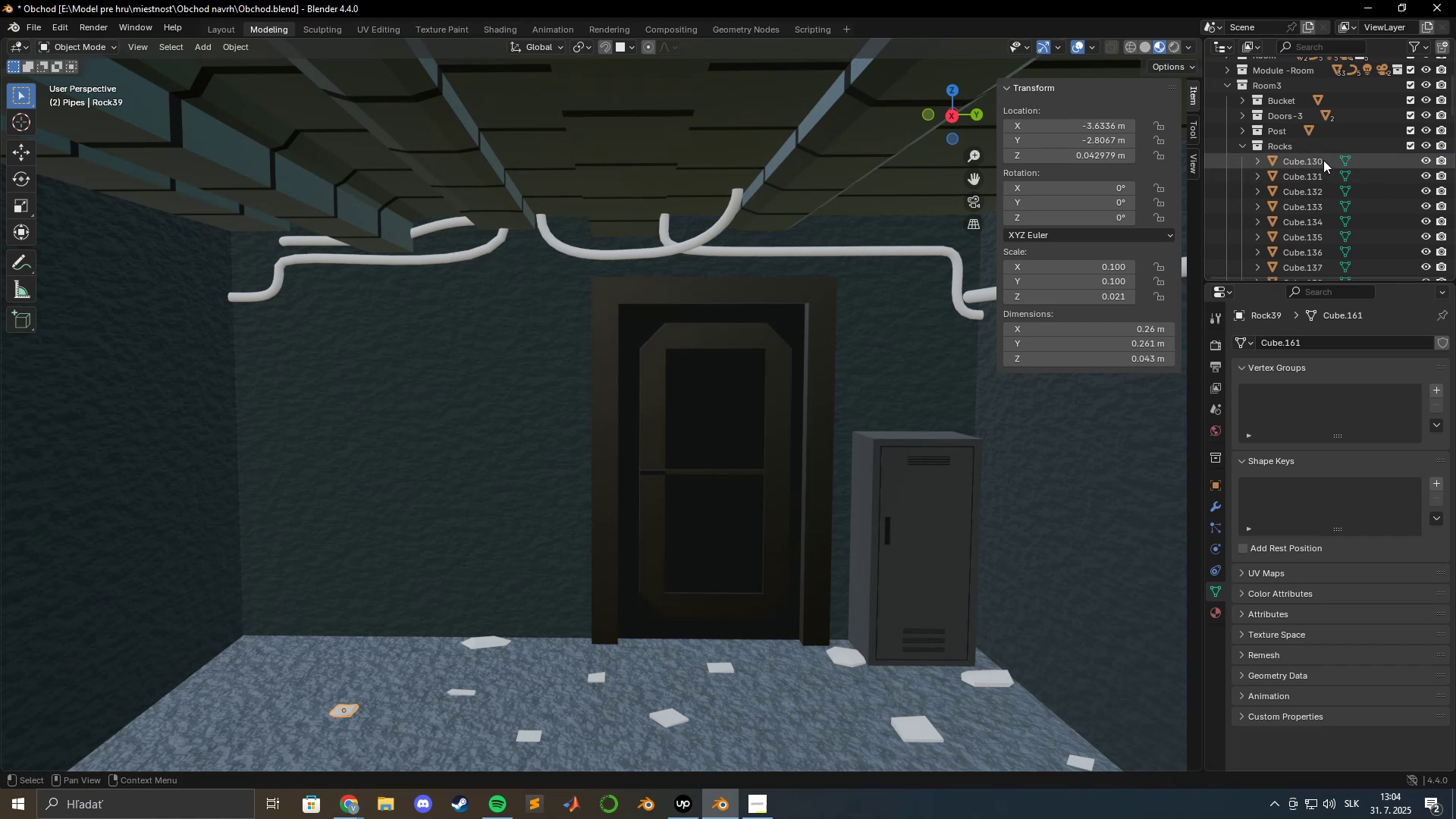 
double_click([1323, 159])
 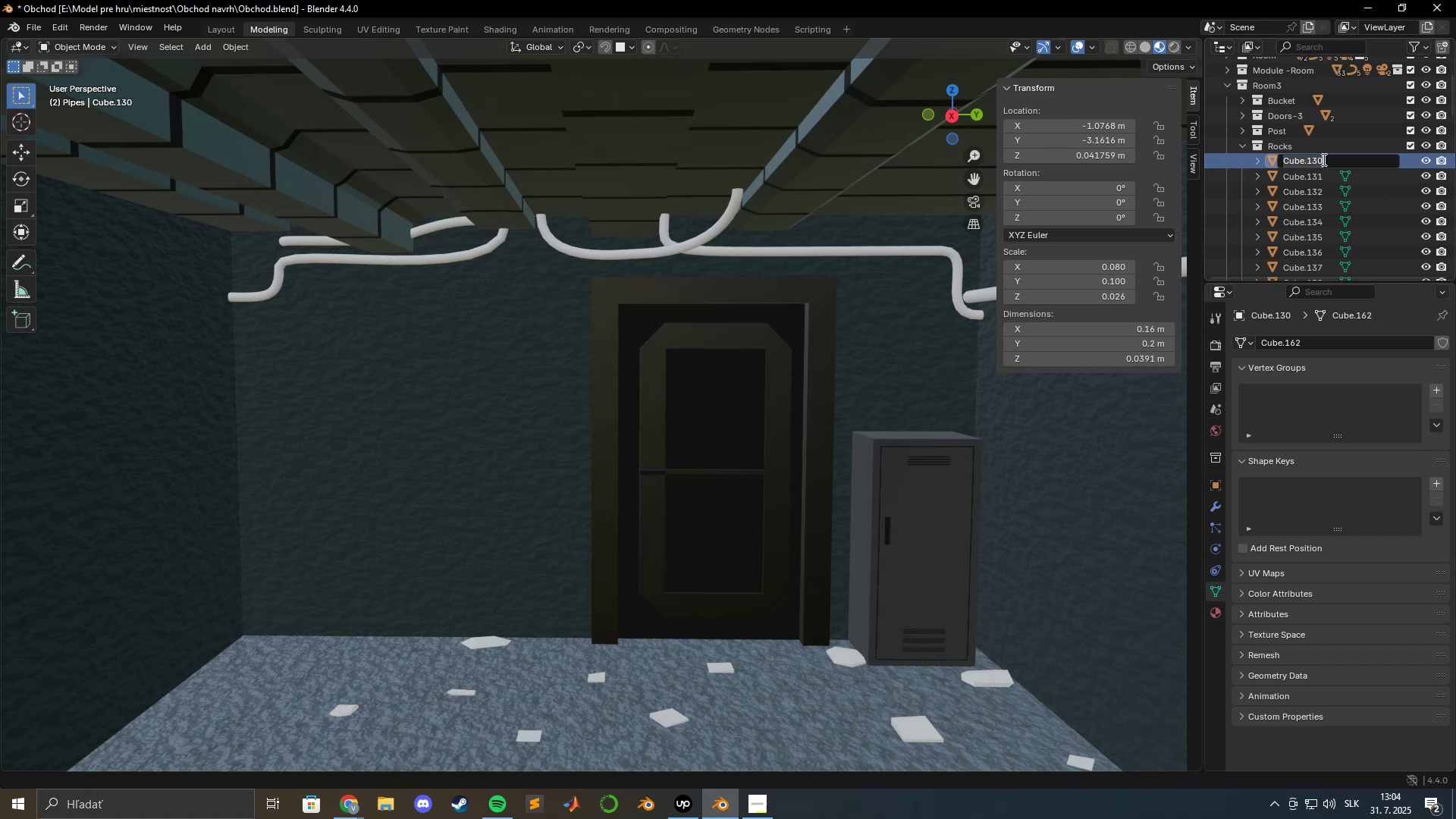 
key(Control+V)
 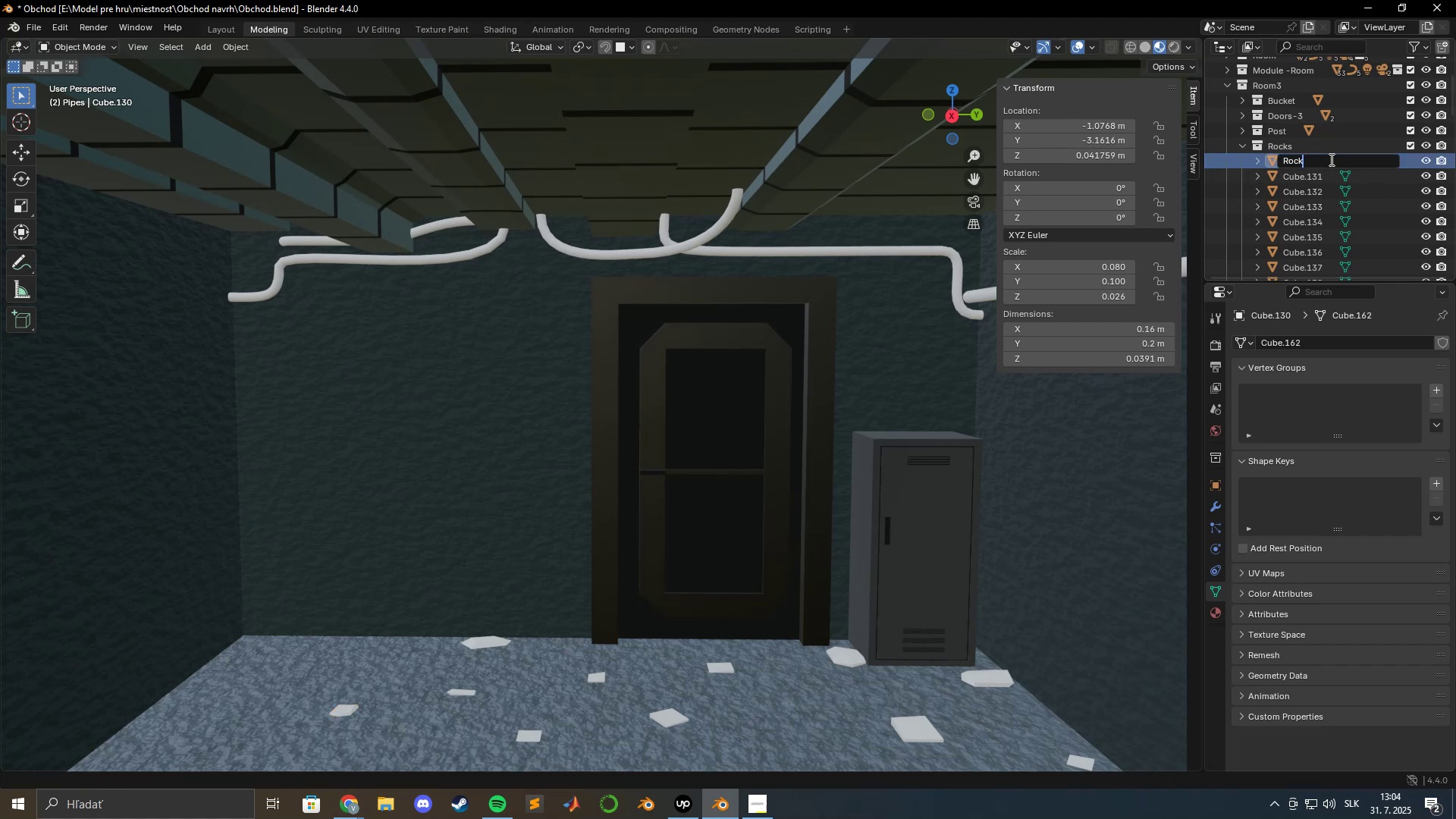 
key(Numpad4)
 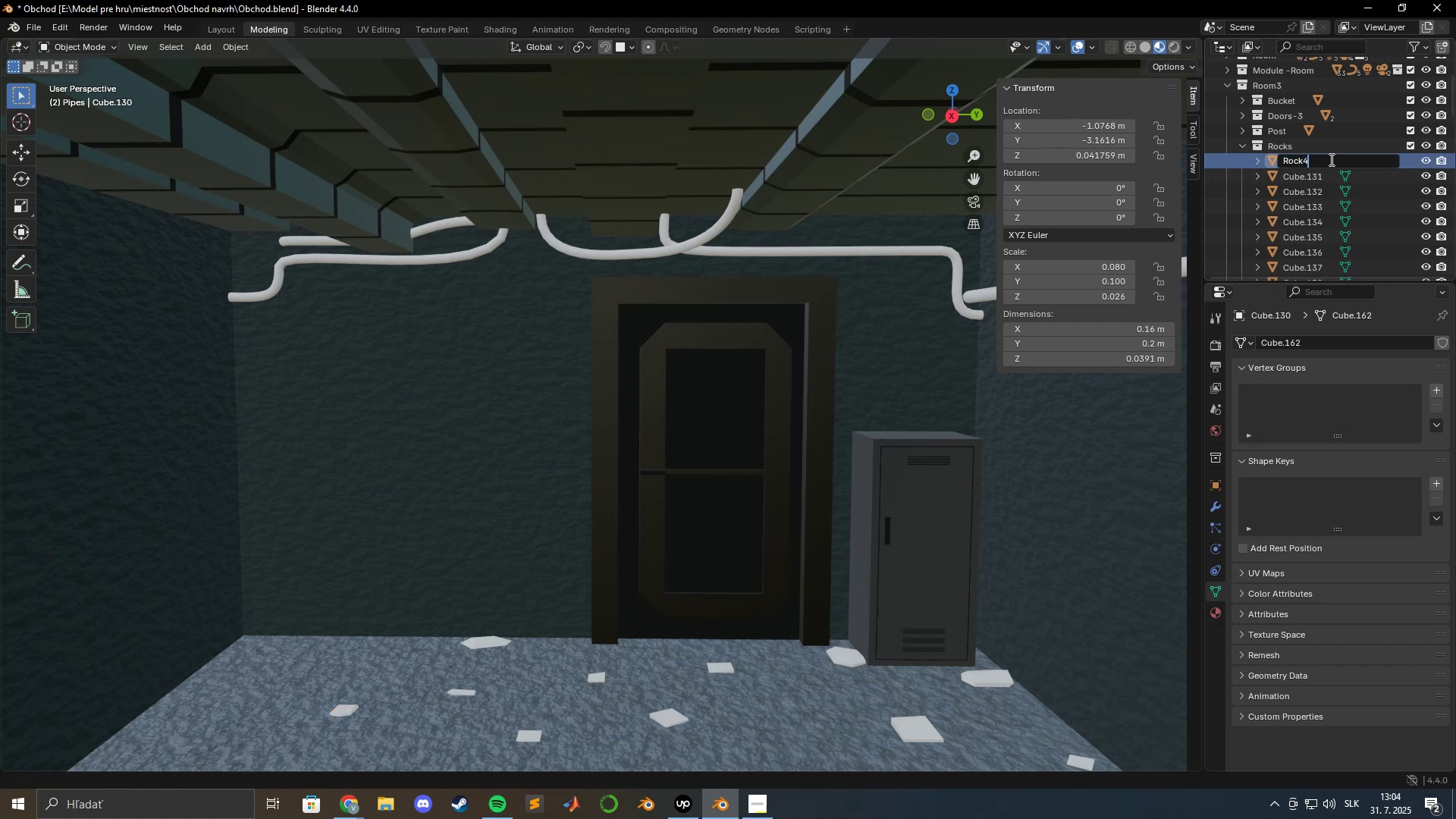 
key(Numpad0)
 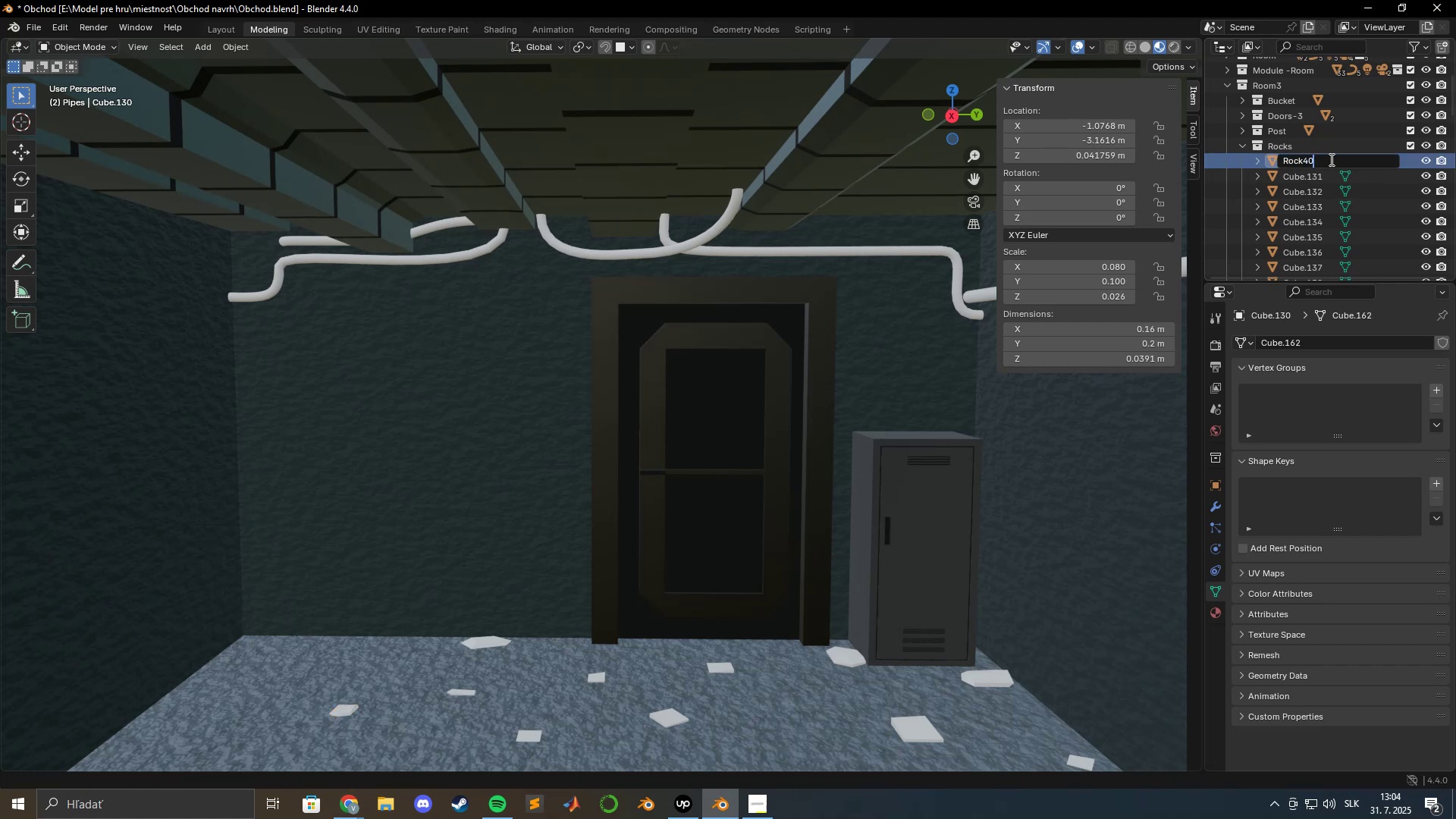 
key(Enter)
 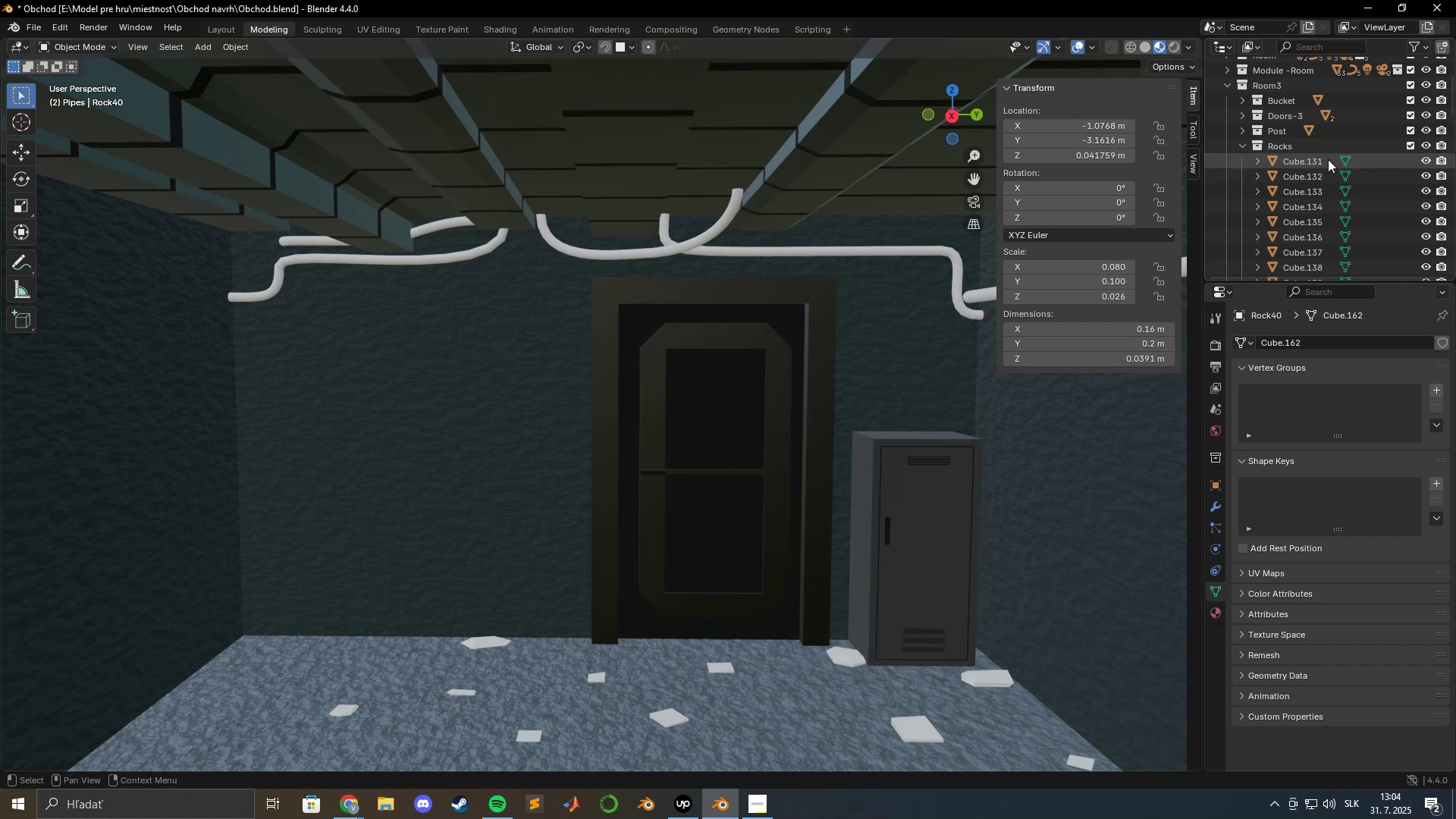 
double_click([1328, 159])
 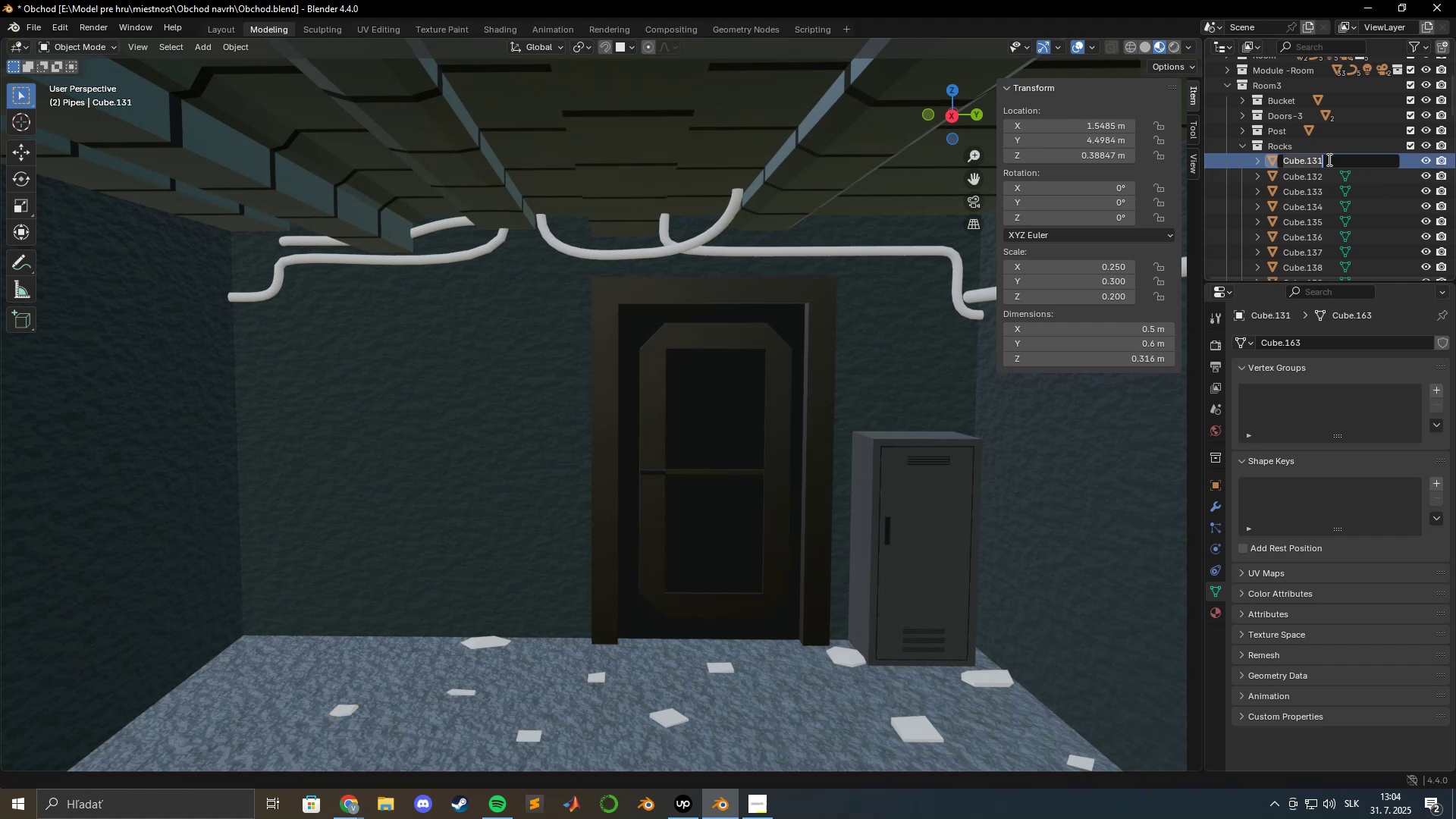 
key(Control+V)
 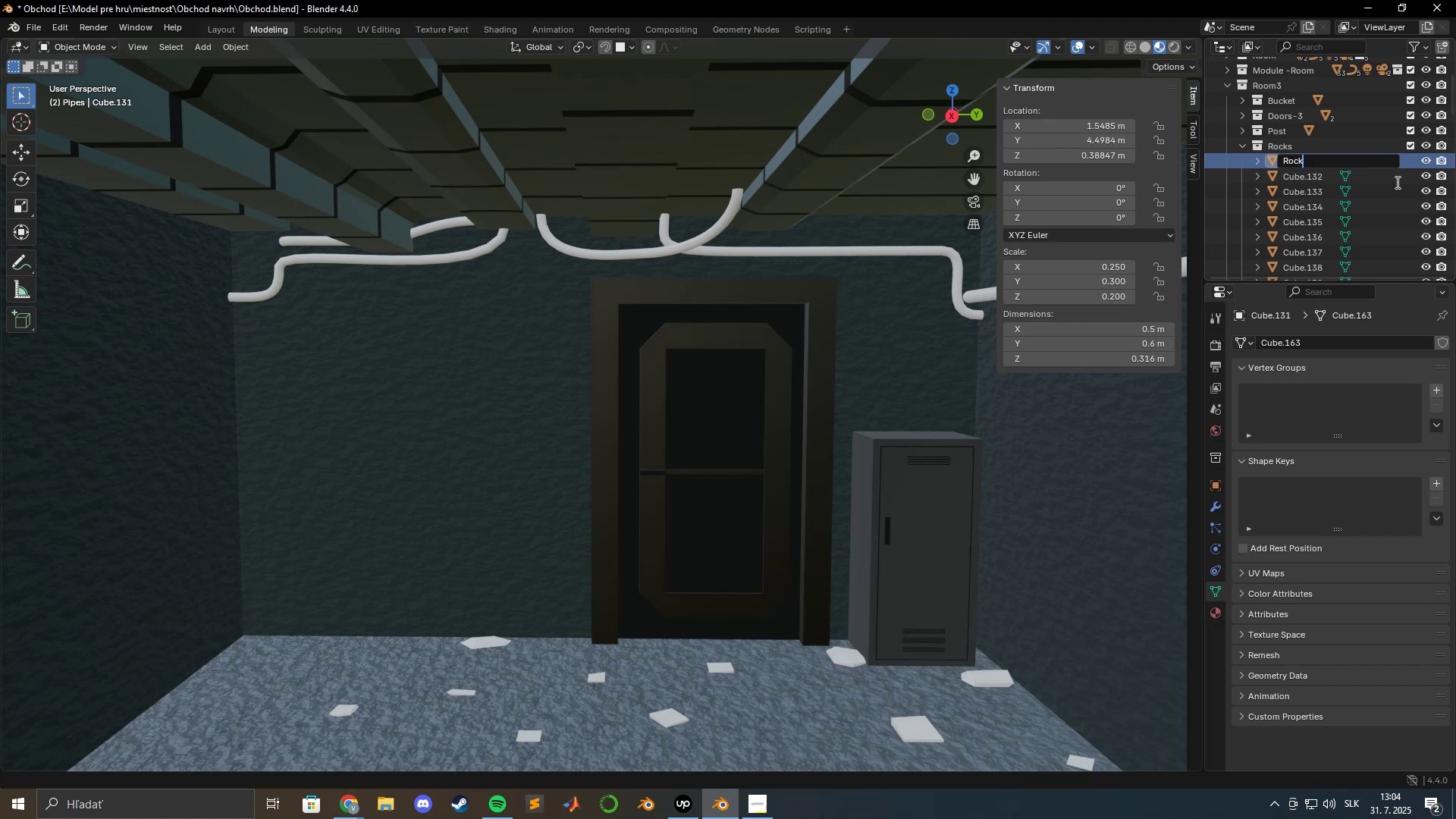 
key(Numpad4)
 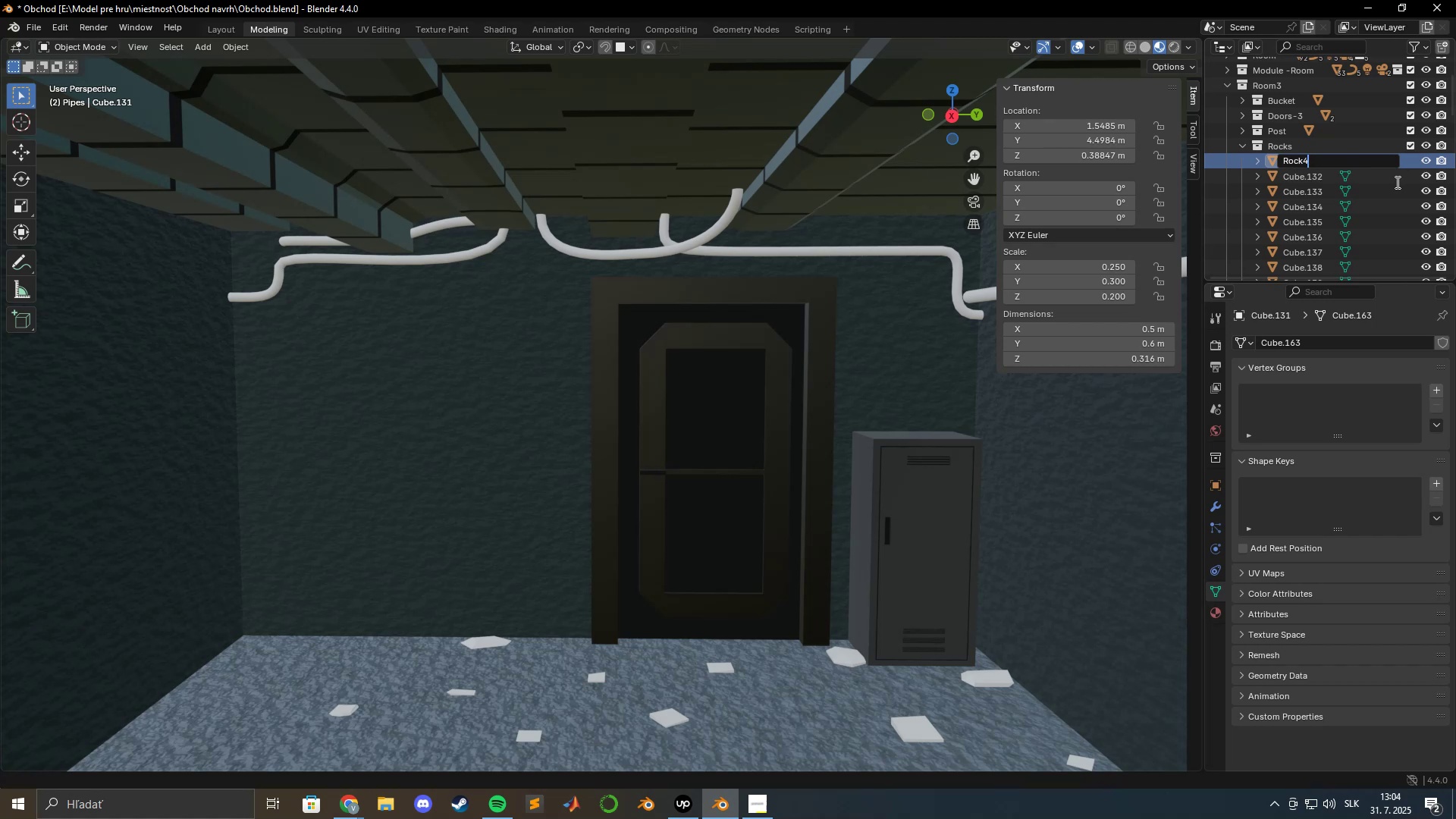 
key(Numpad1)
 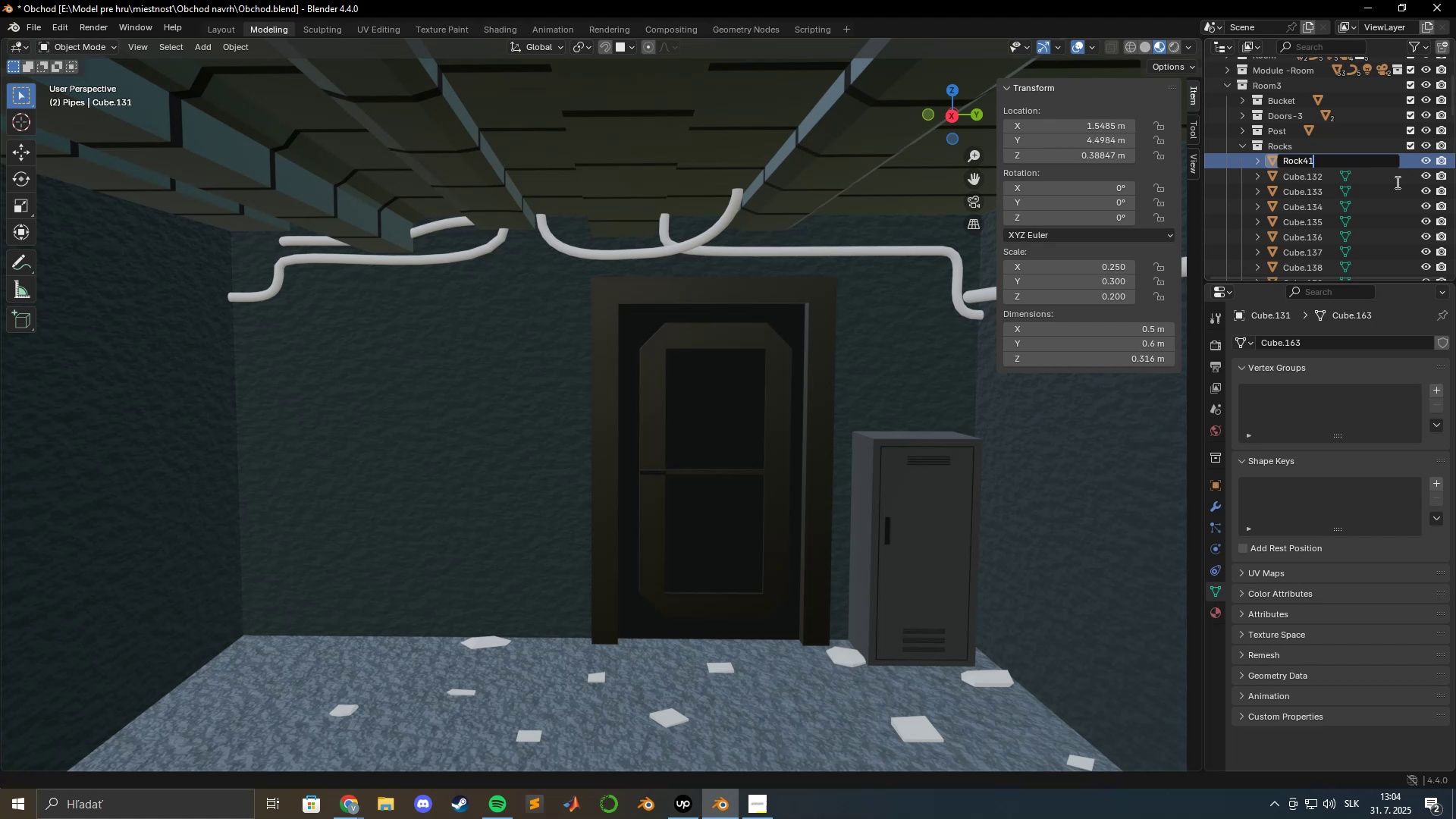 
key(Enter)
 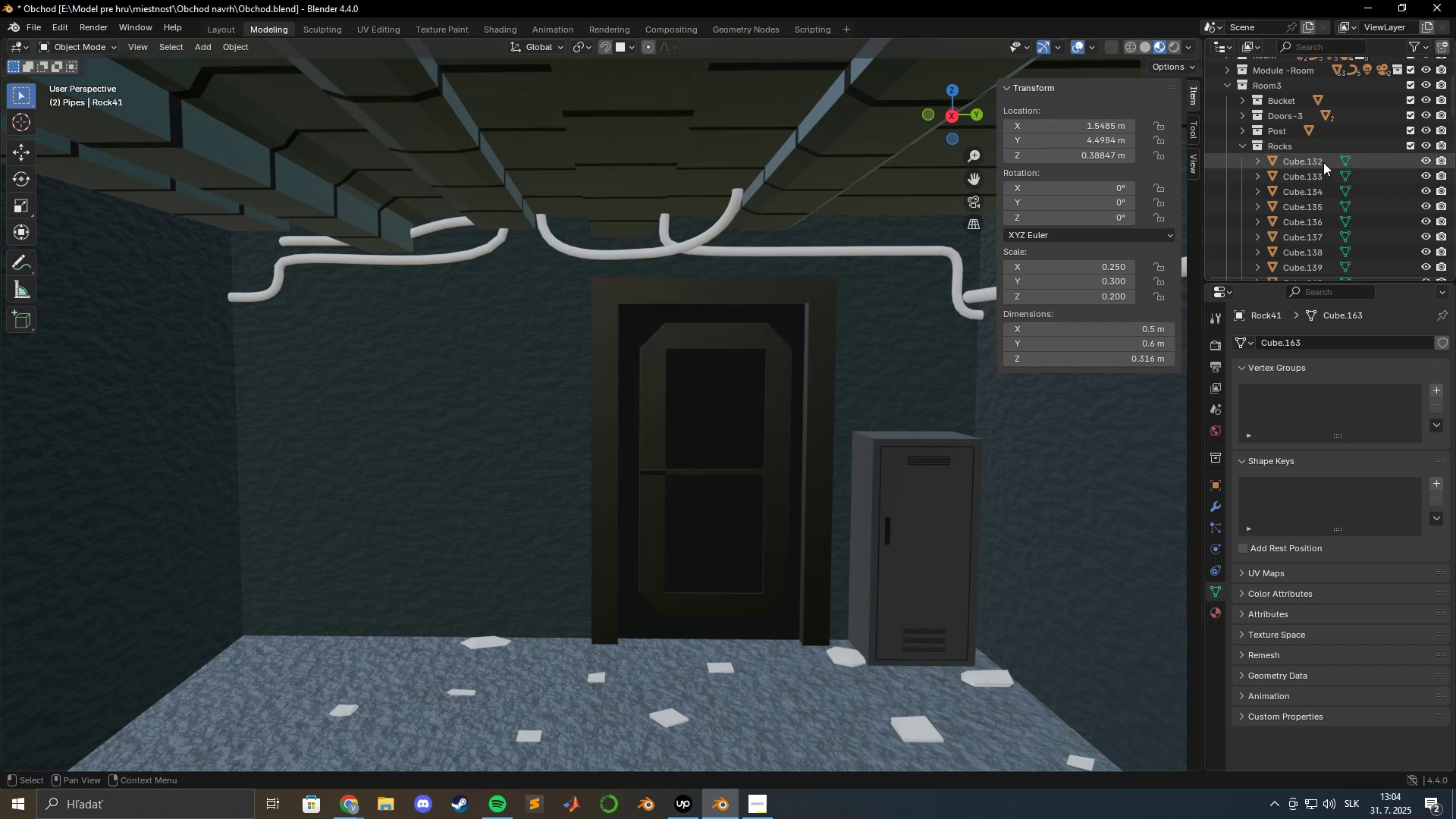 
double_click([1320, 162])
 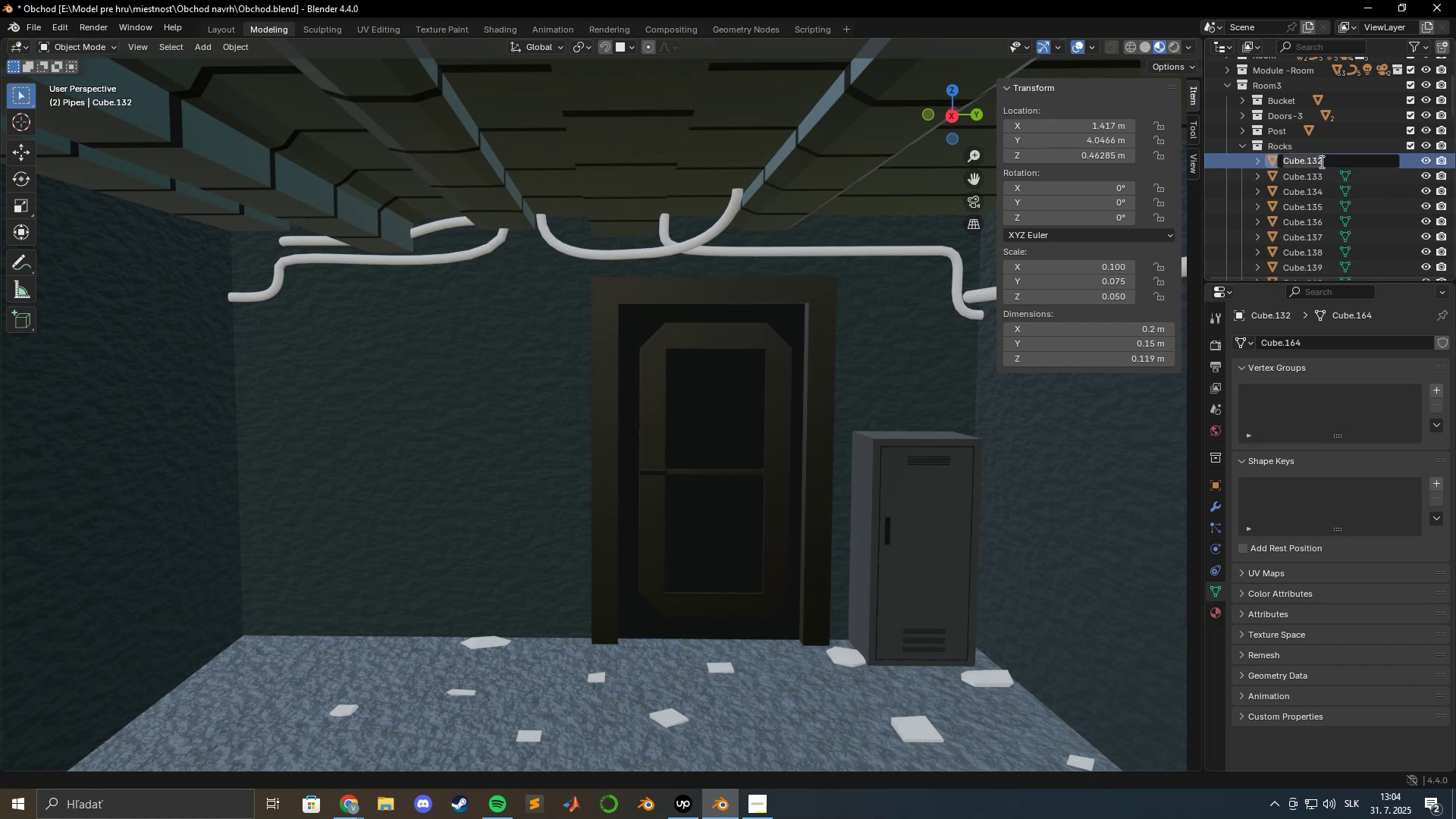 
key(Control+V)
 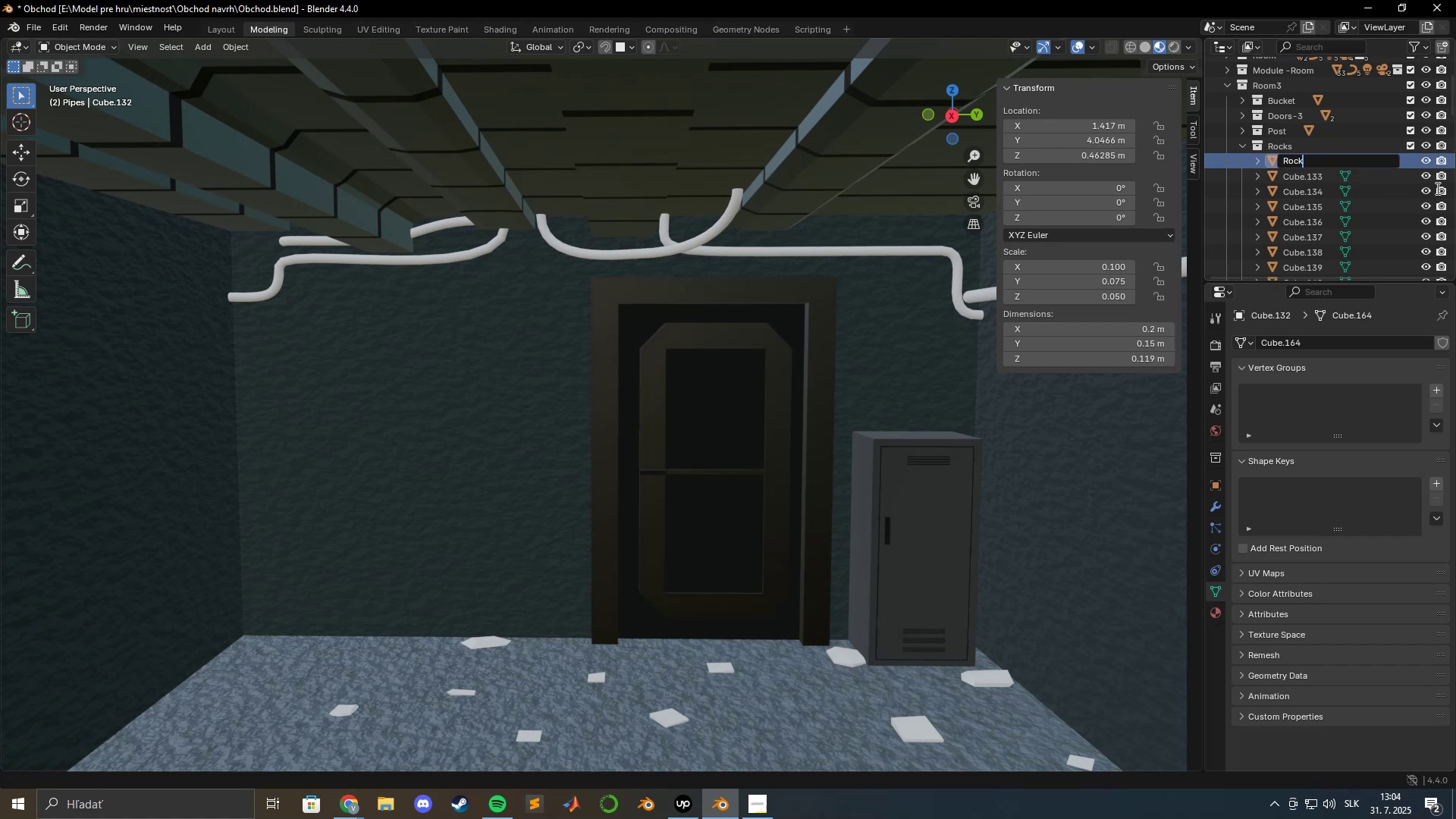 
key(Numpad4)
 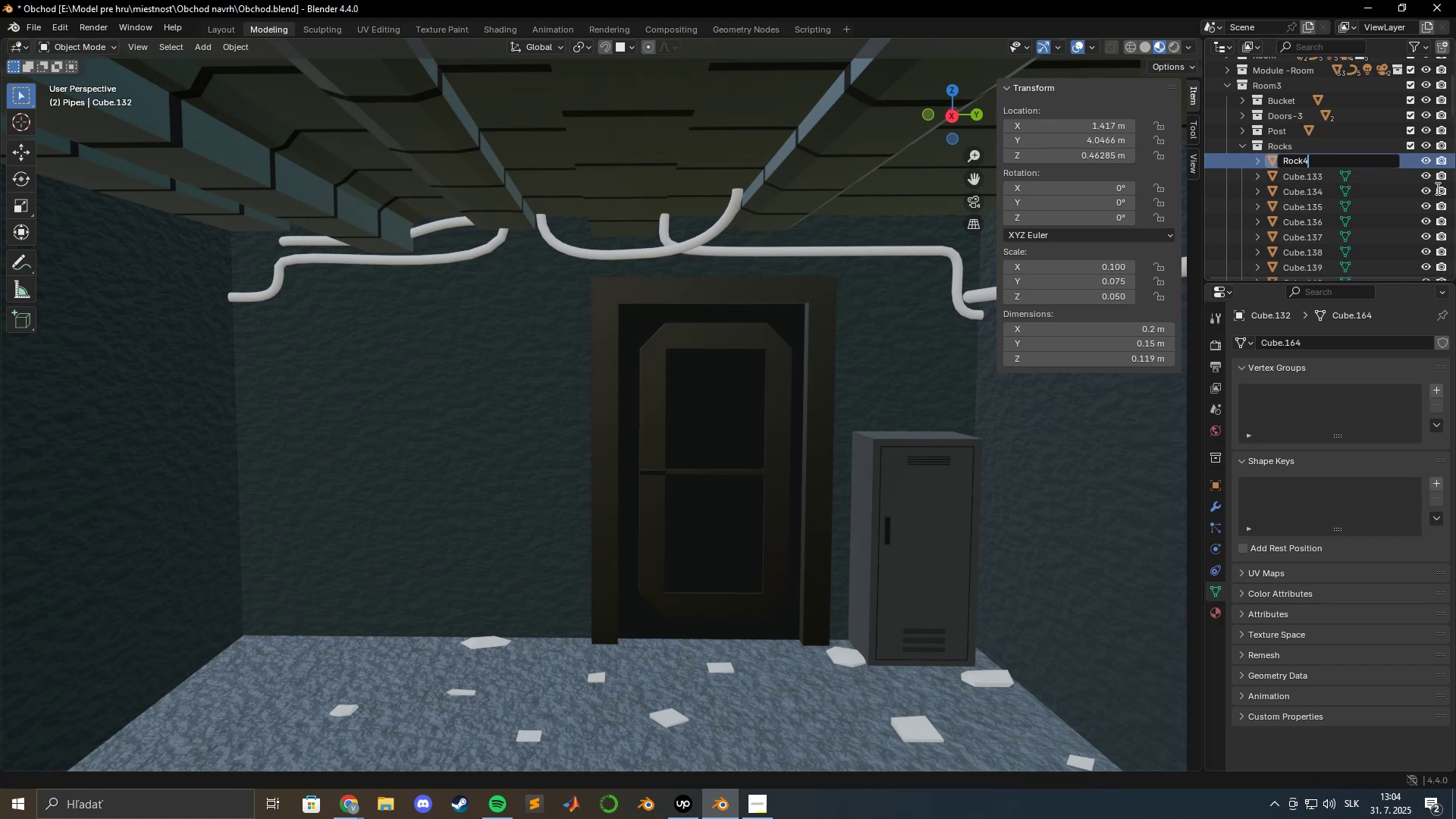 
key(Numpad2)
 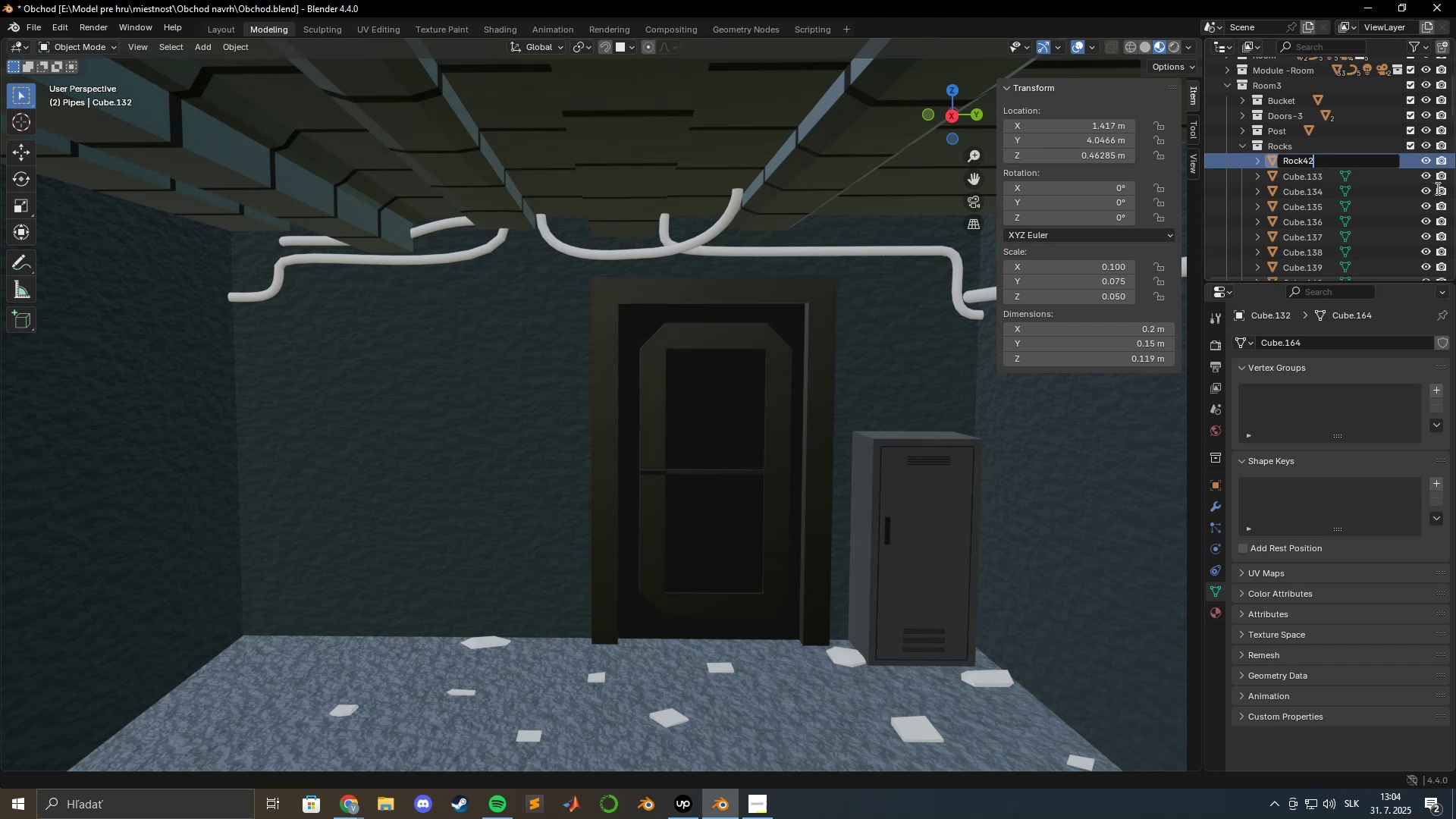 
key(Enter)
 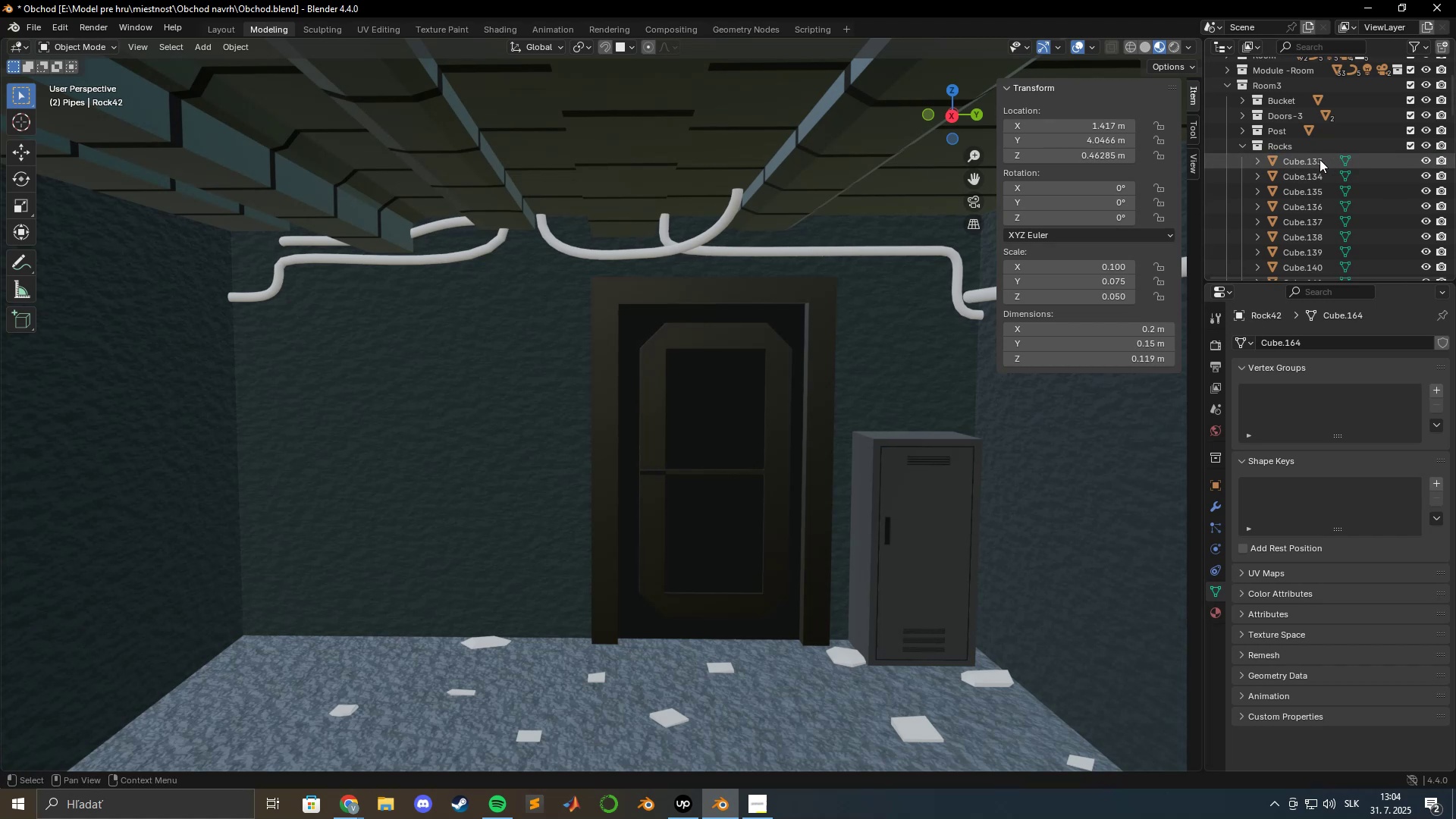 
left_click([1319, 159])
 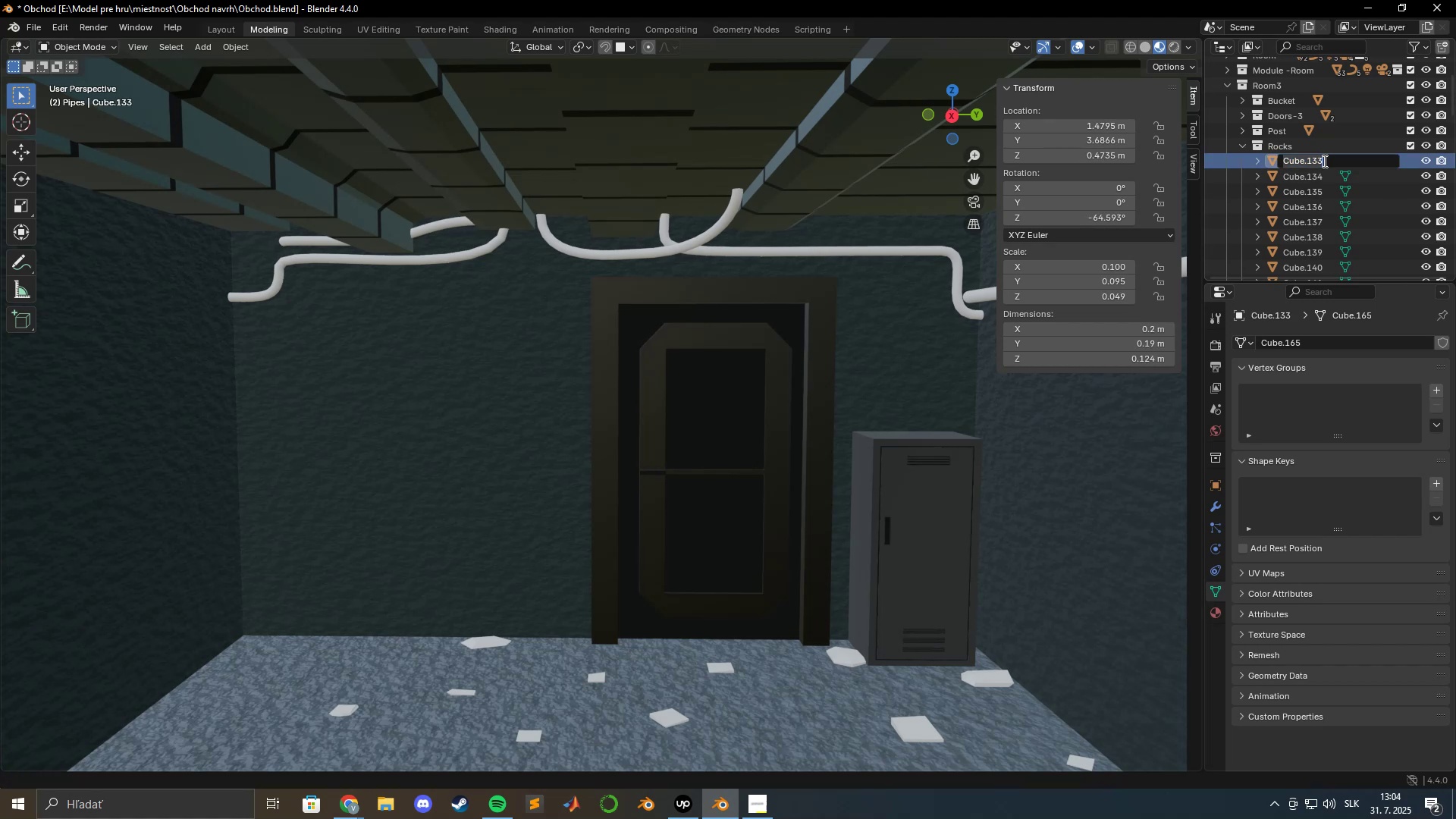 
key(Control+V)
 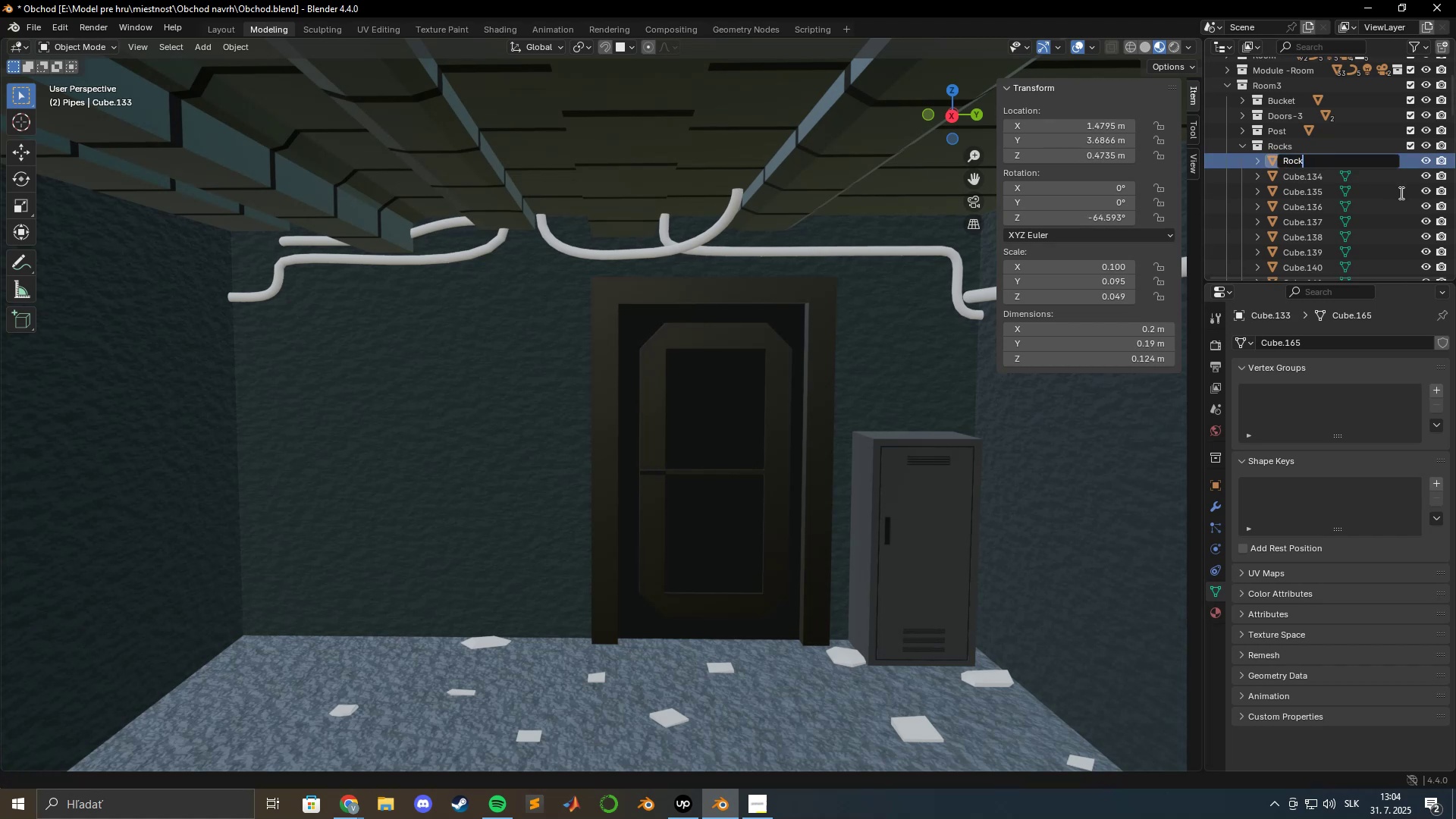 
key(Numpad4)
 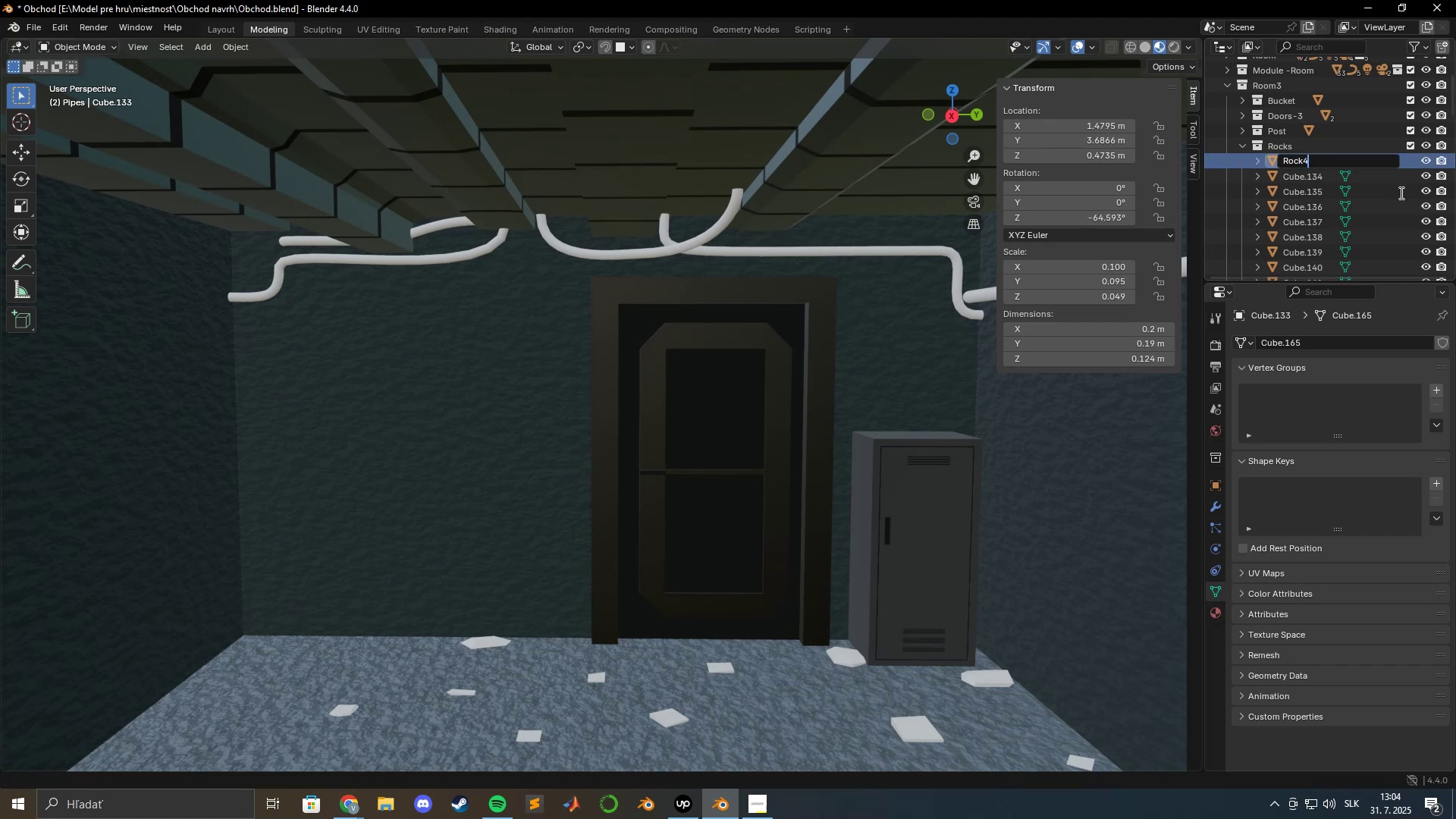 
key(Numpad3)
 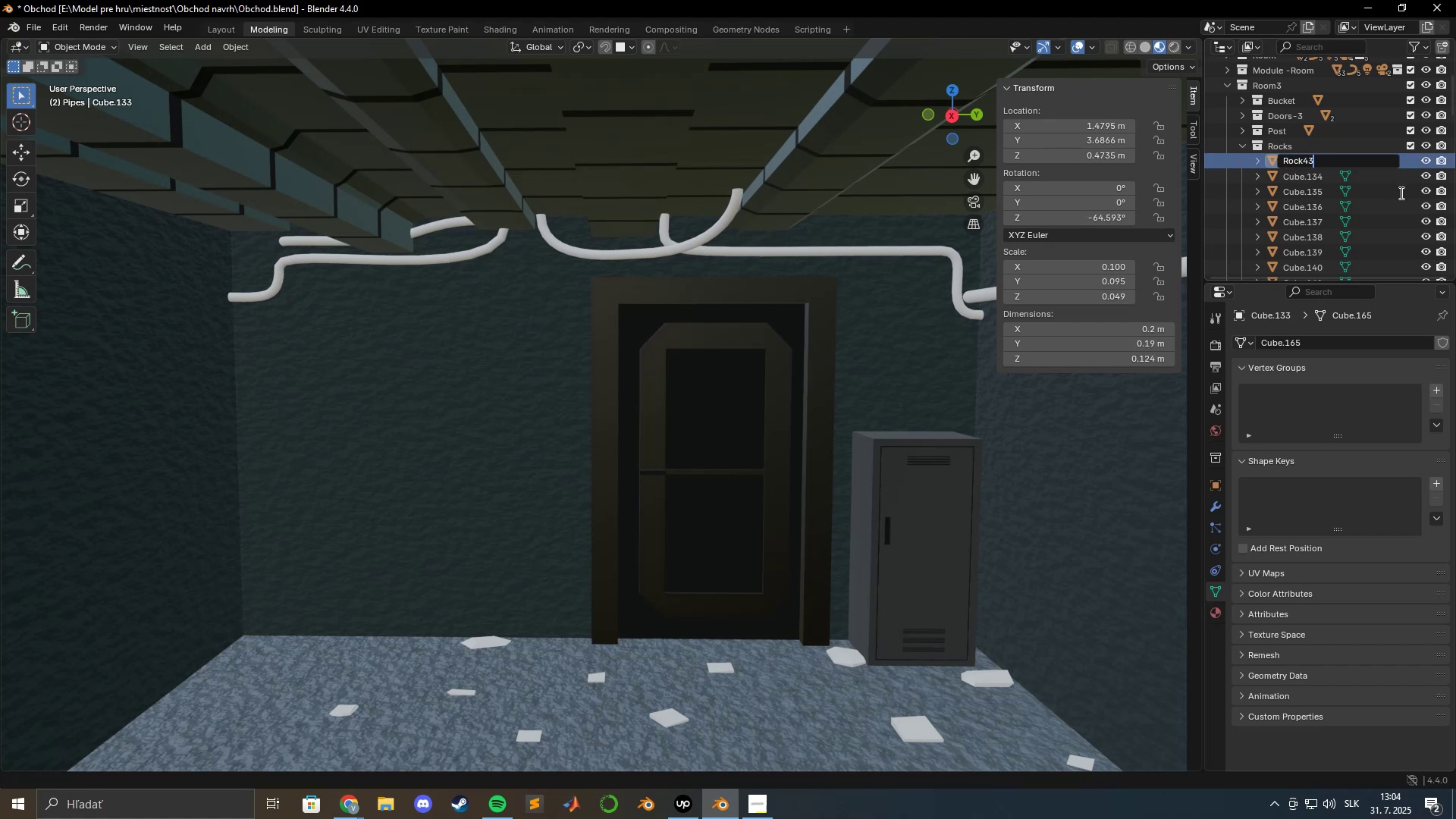 
key(Enter)
 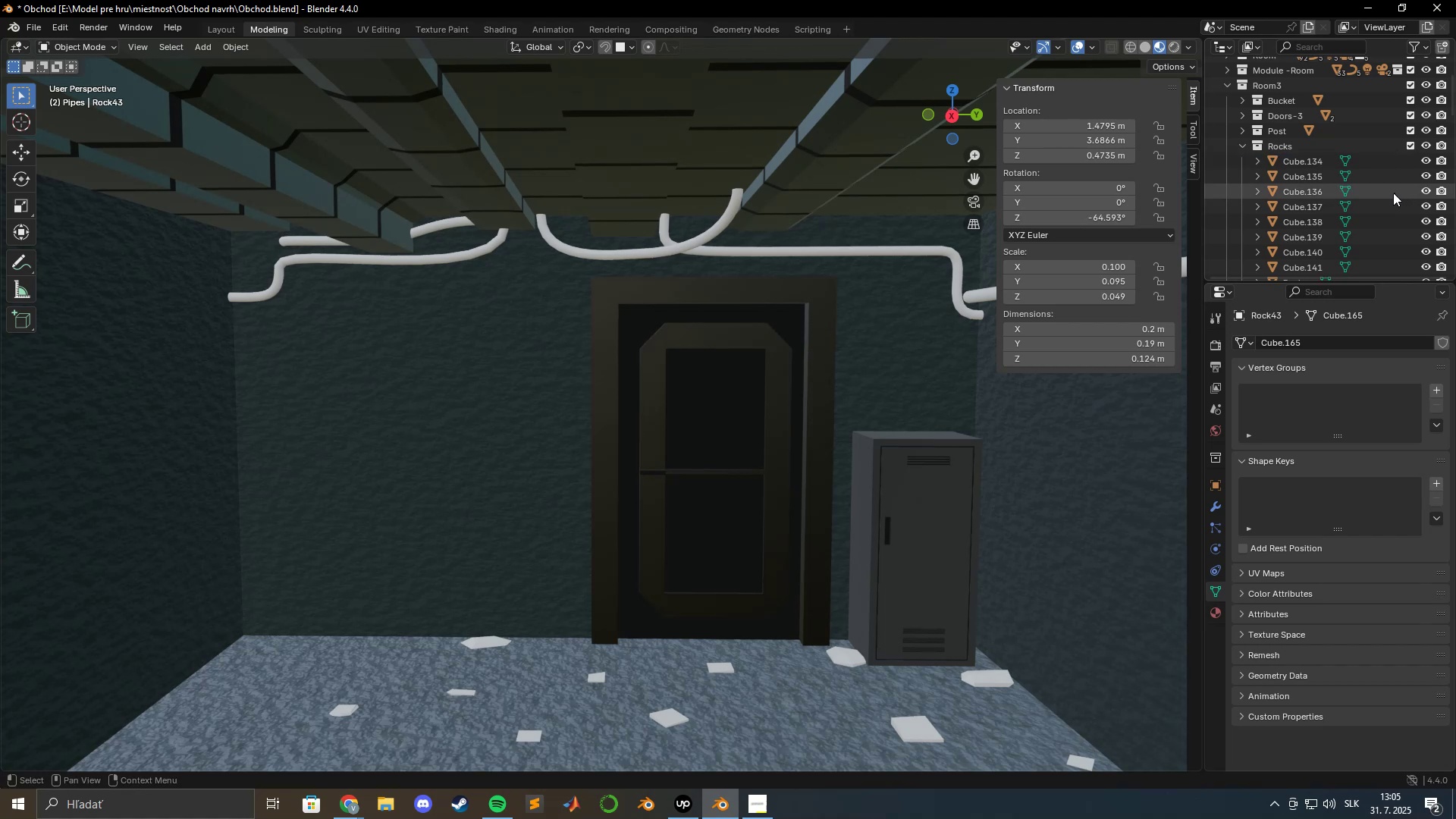 
scroll: coordinate [1355, 210], scroll_direction: down, amount: 25.0
 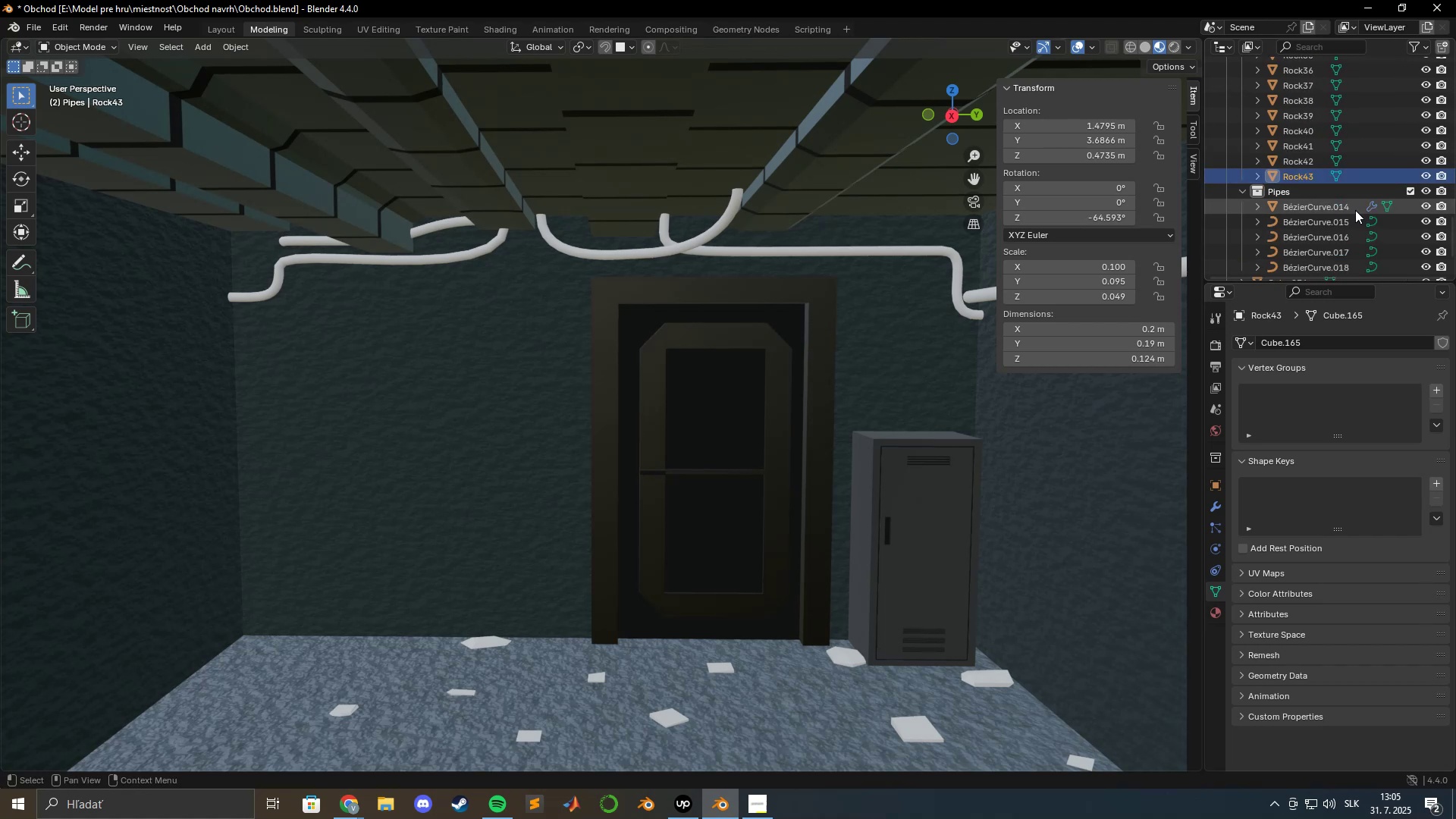 
scroll: coordinate [1355, 210], scroll_direction: up, amount: 24.0
 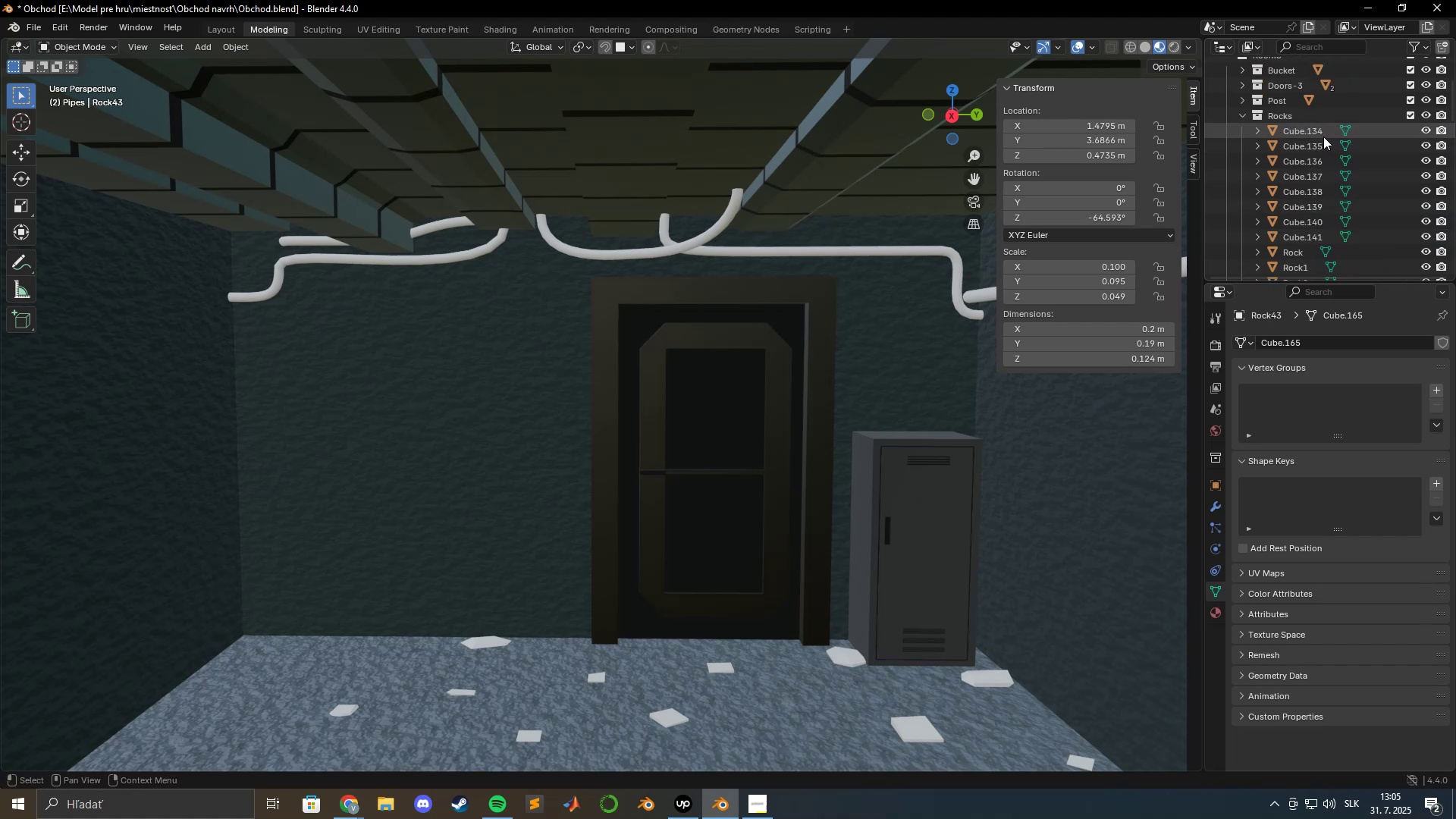 
scroll: coordinate [1310, 158], scroll_direction: down, amount: 23.0
 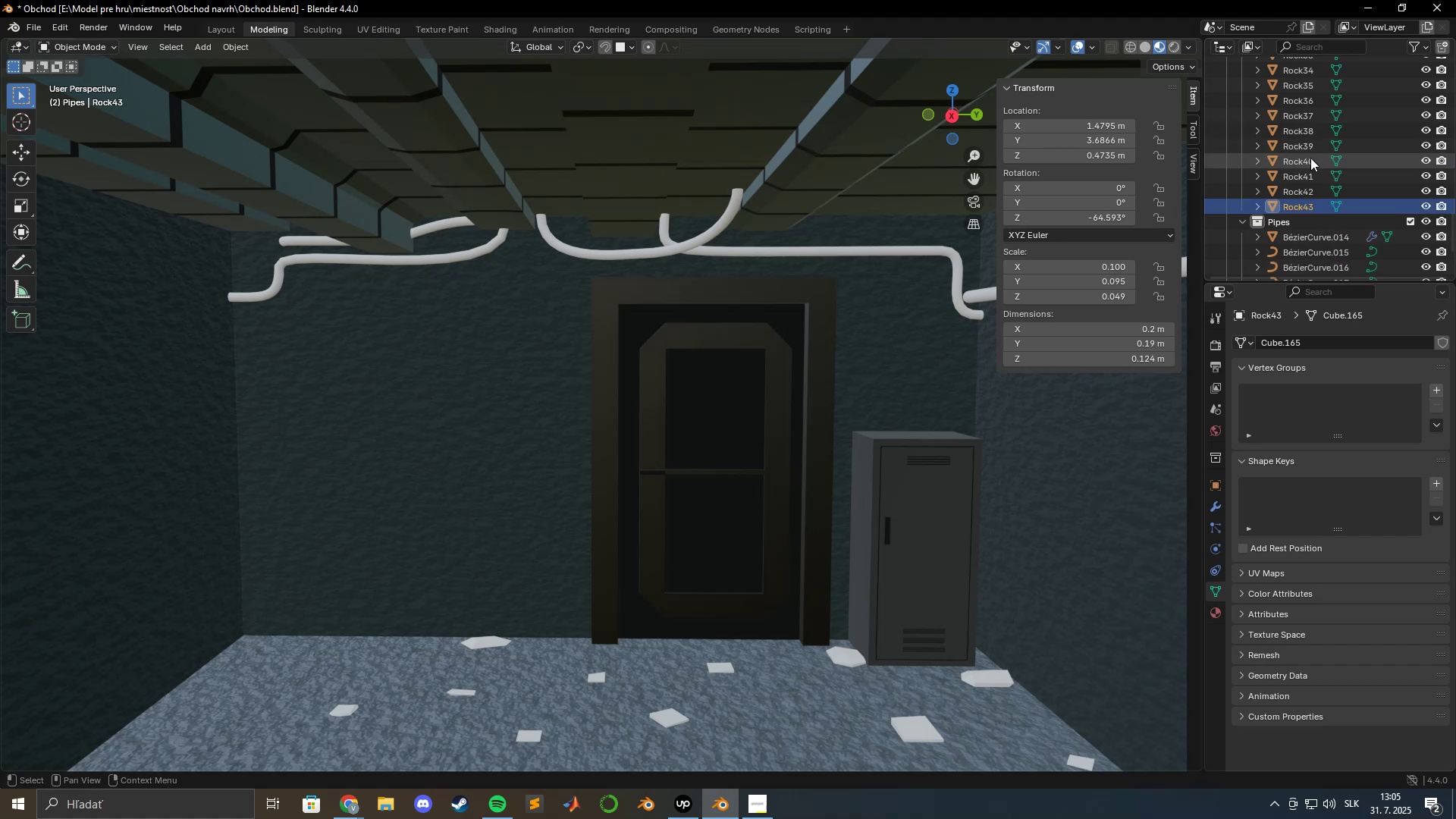 
scroll: coordinate [1310, 159], scroll_direction: up, amount: 23.0
 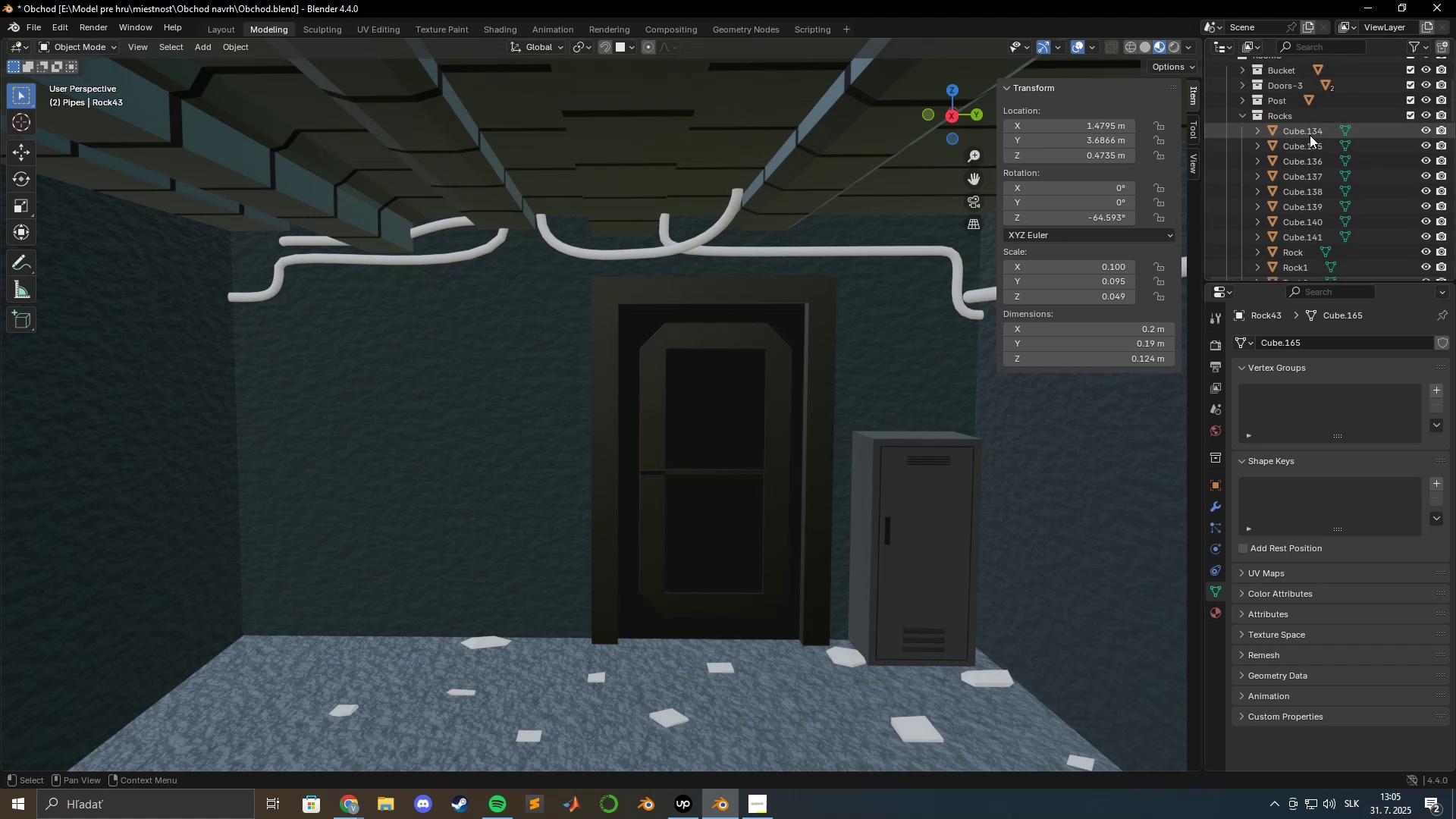 
double_click([1309, 135])
 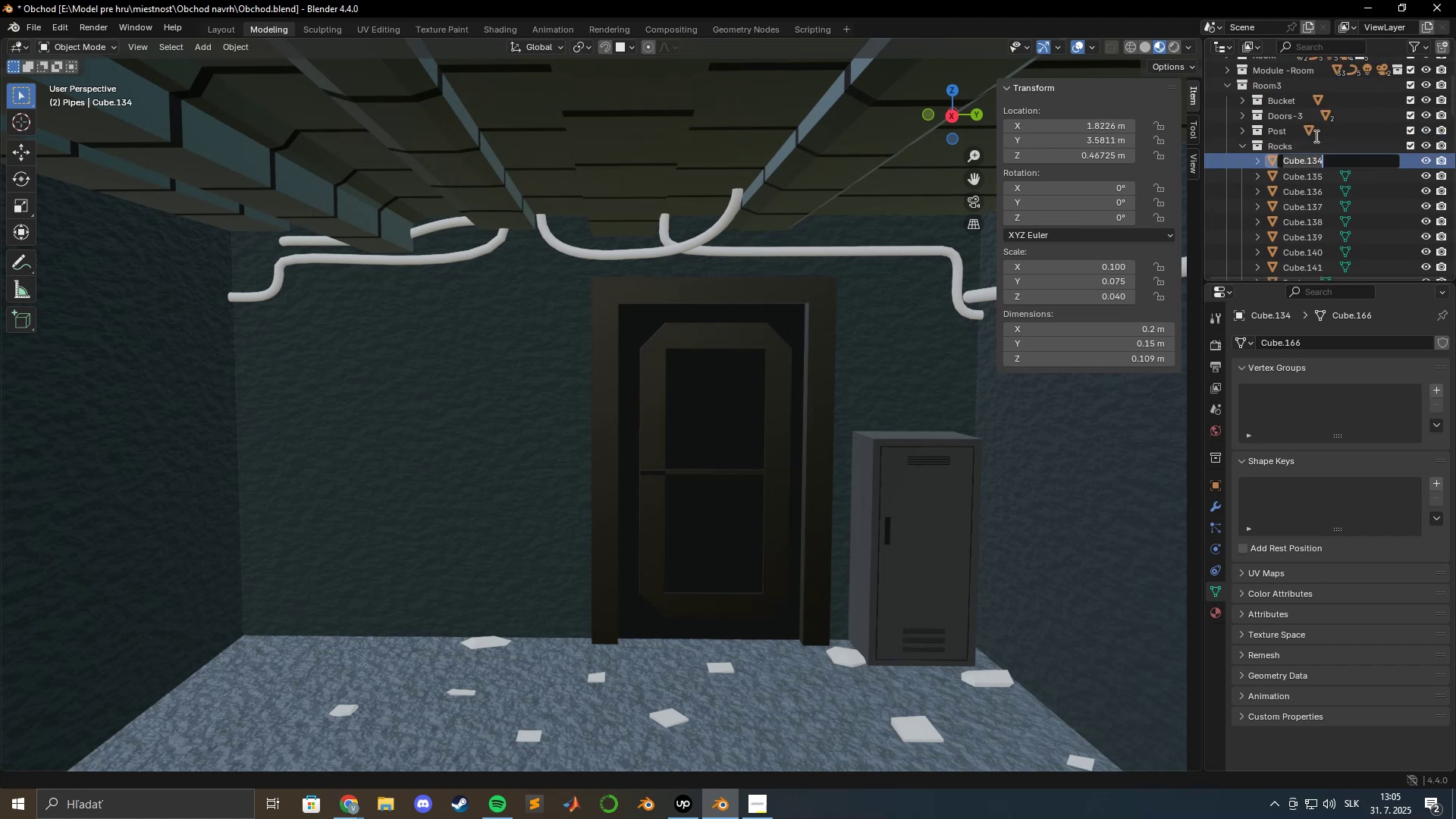 
key(Control+V)
 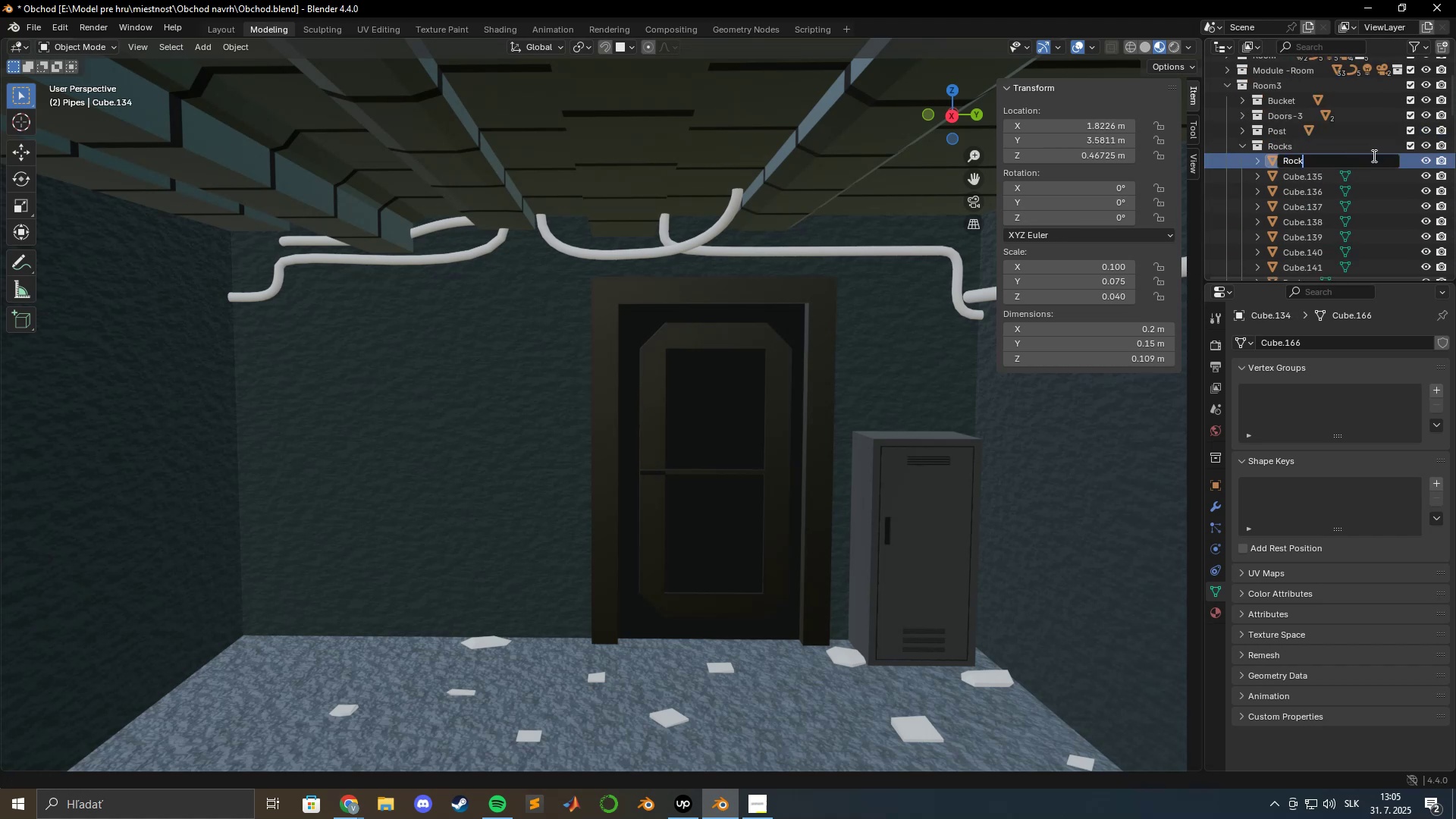 
key(Numpad4)
 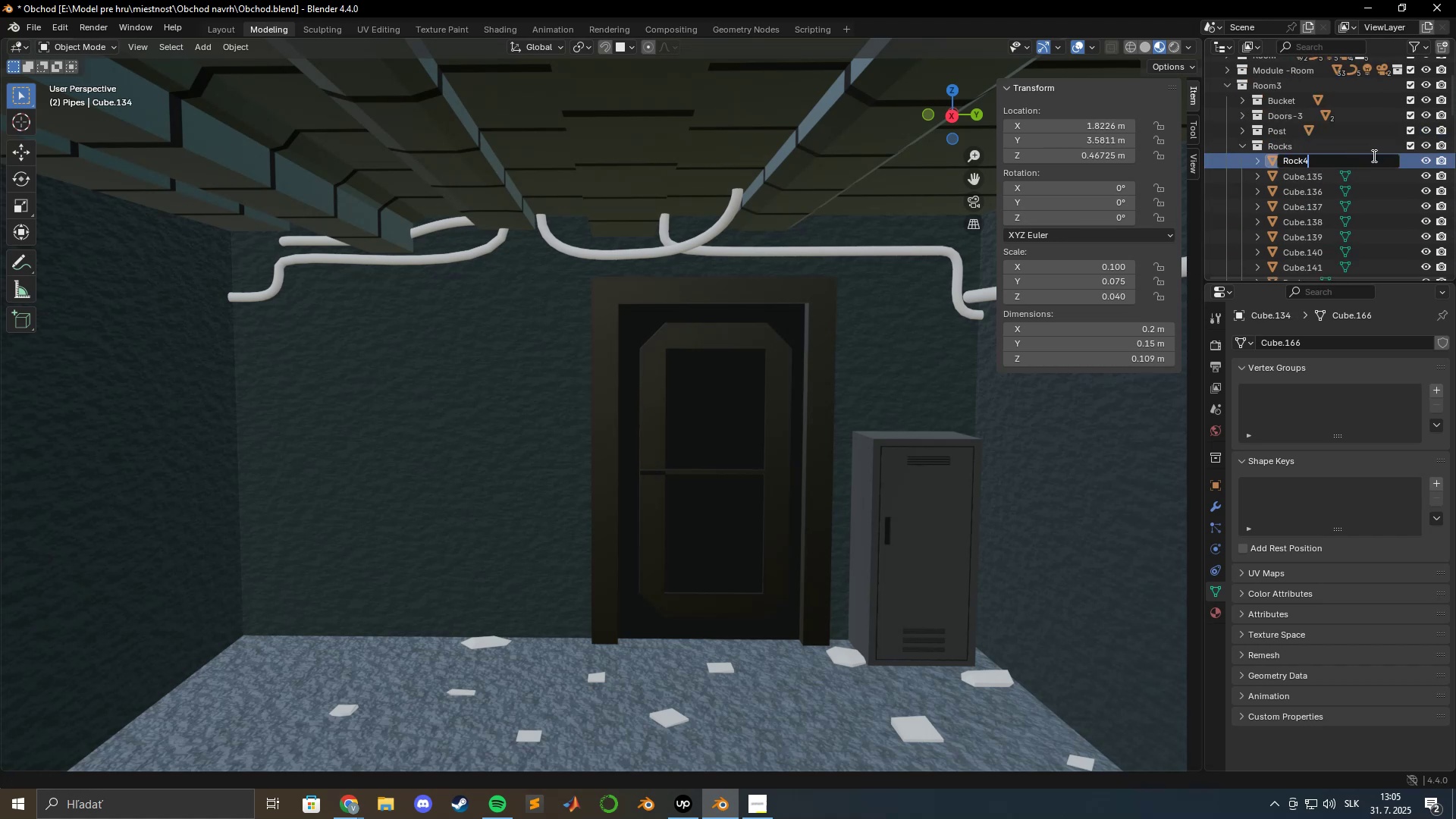 
key(Numpad3)
 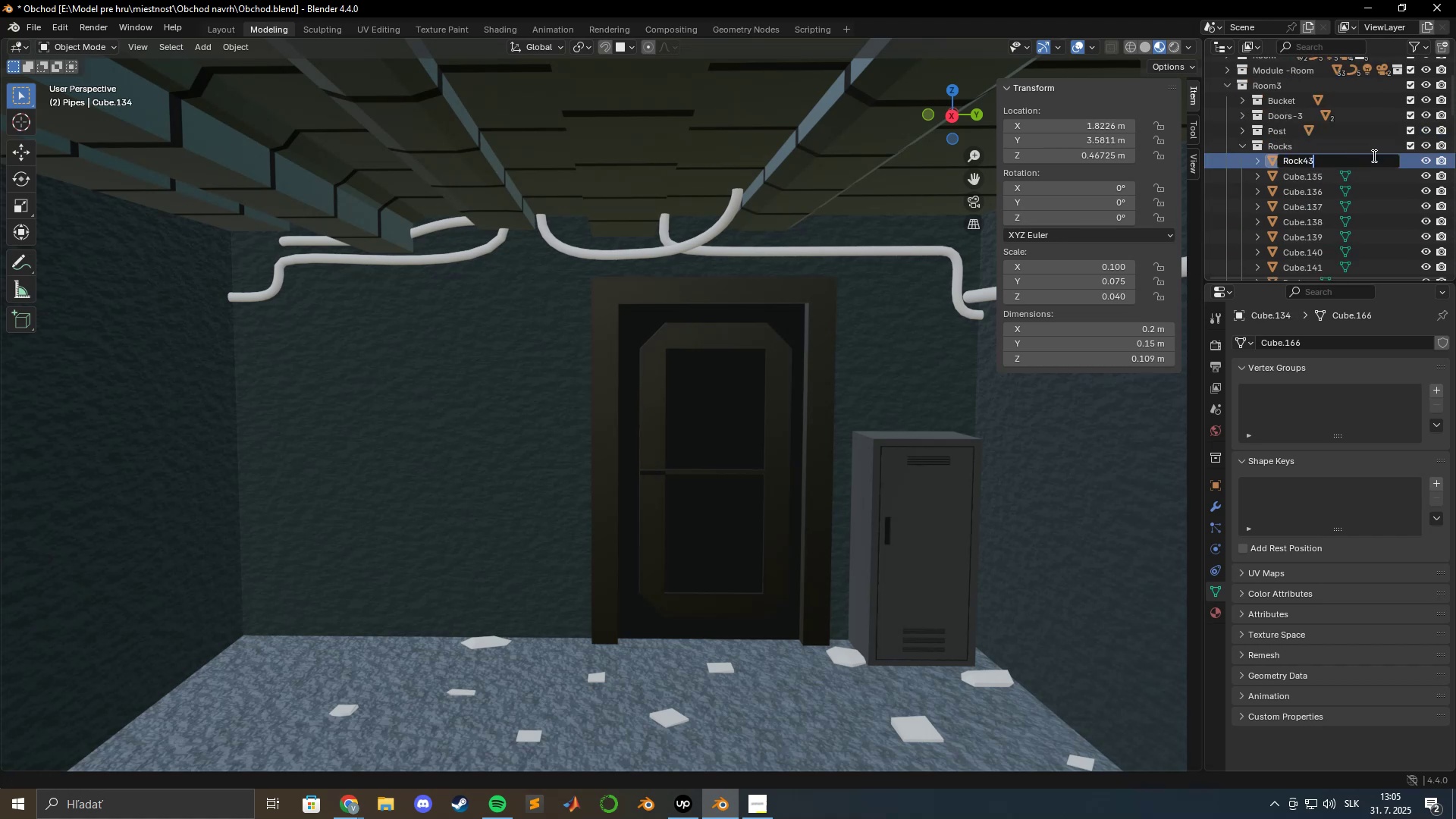 
key(Enter)
 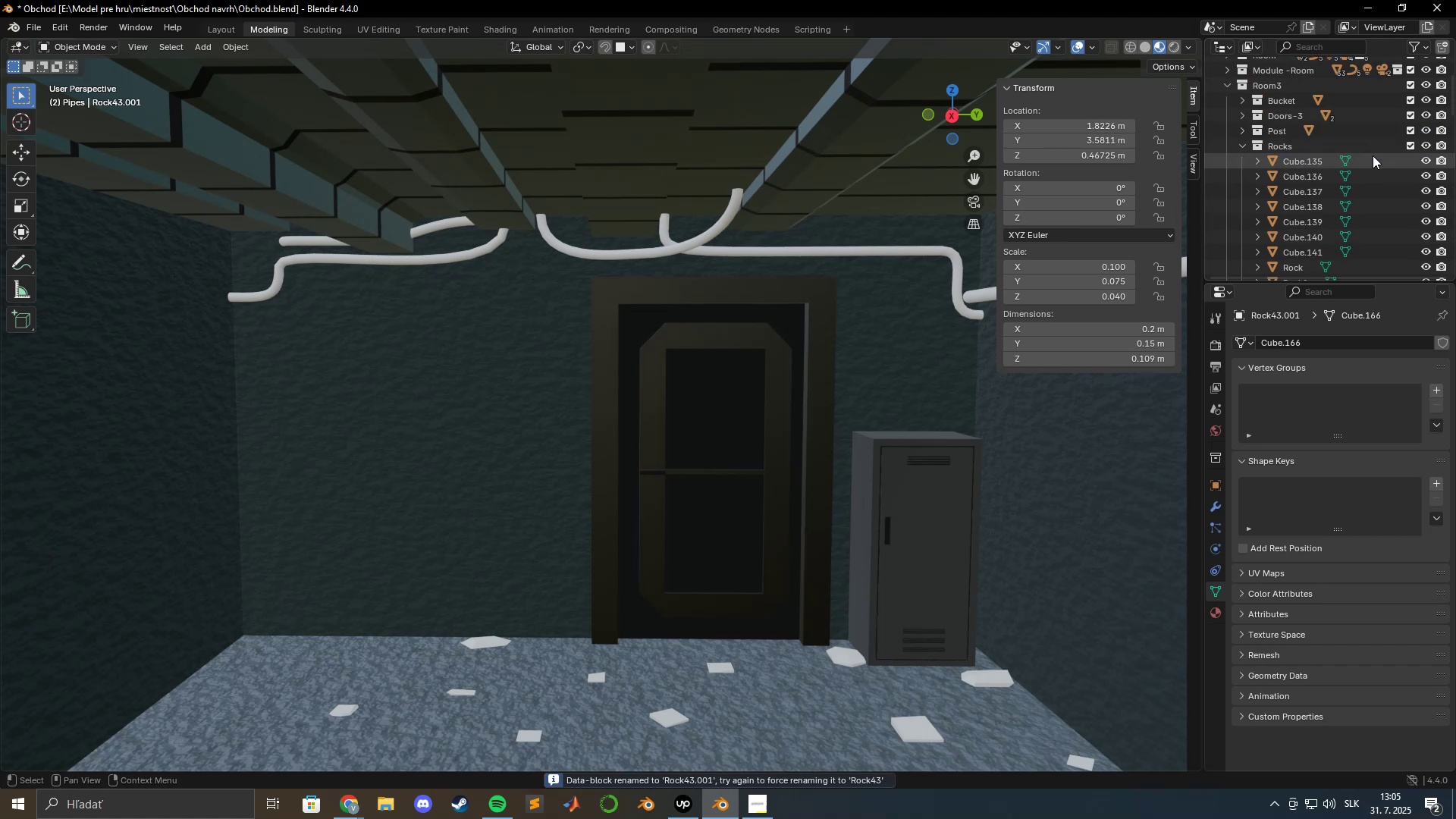 
scroll: coordinate [1342, 200], scroll_direction: down, amount: 26.0
 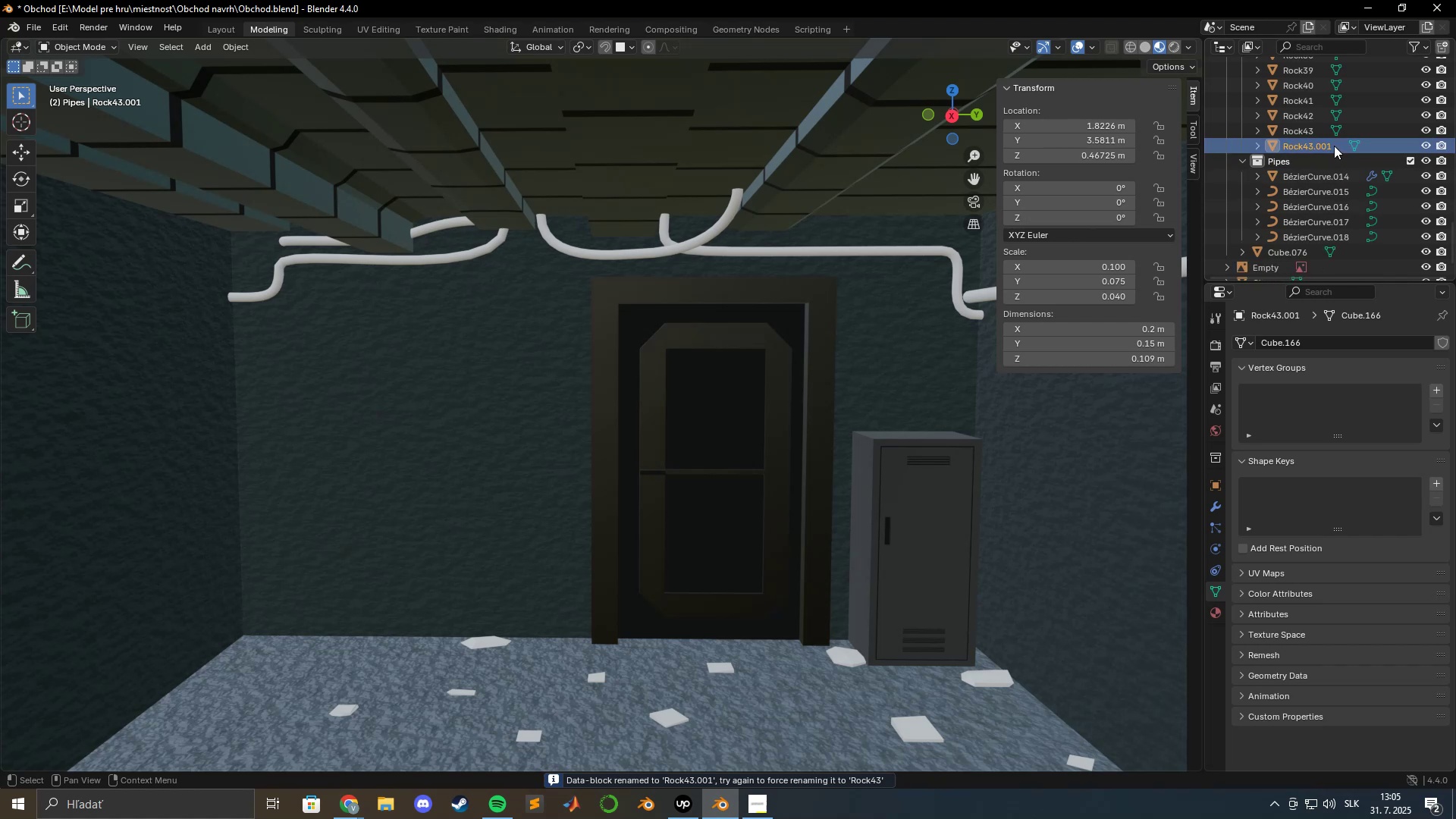 
double_click([1334, 146])
 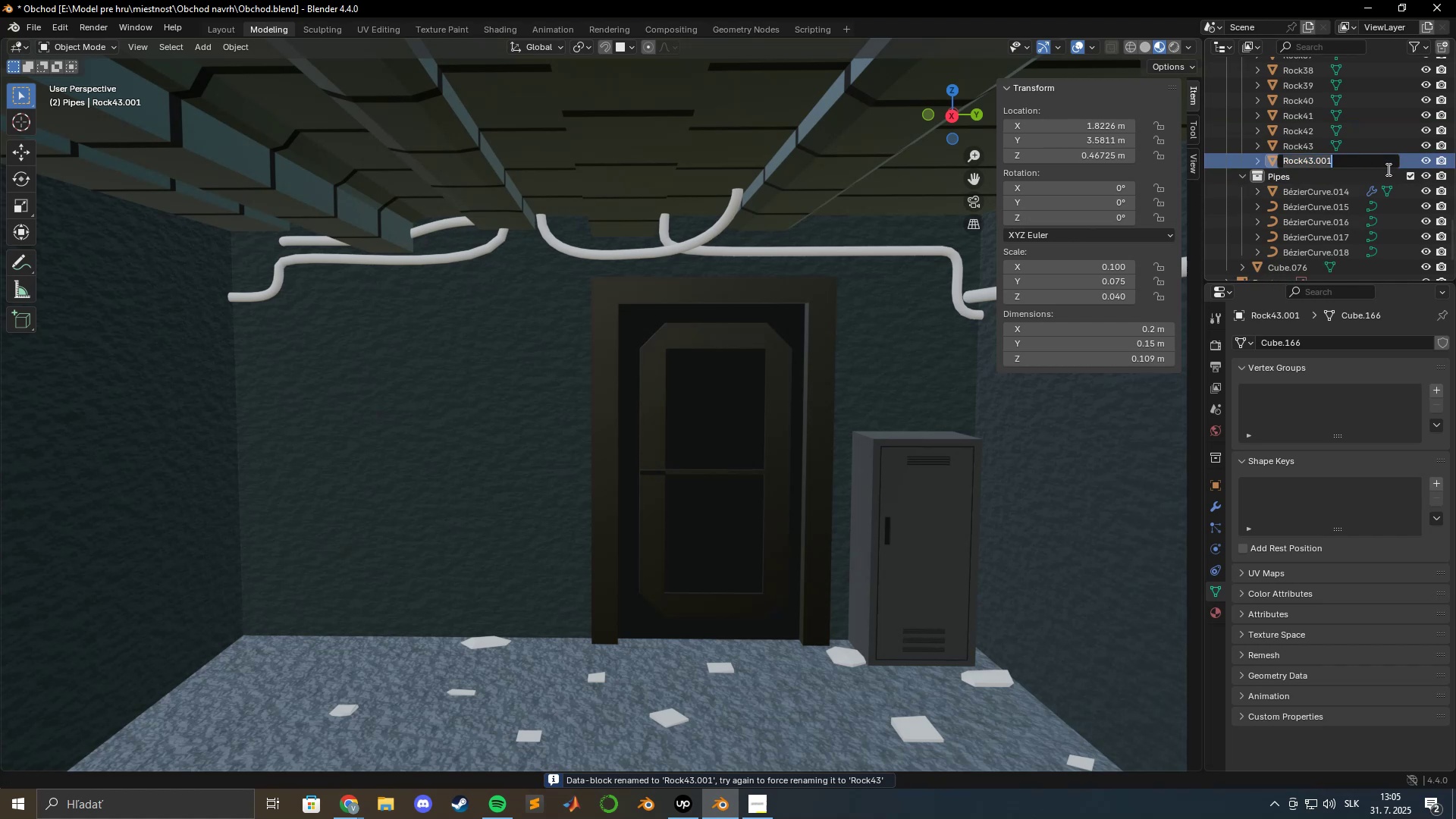 
key(ArrowRight)
 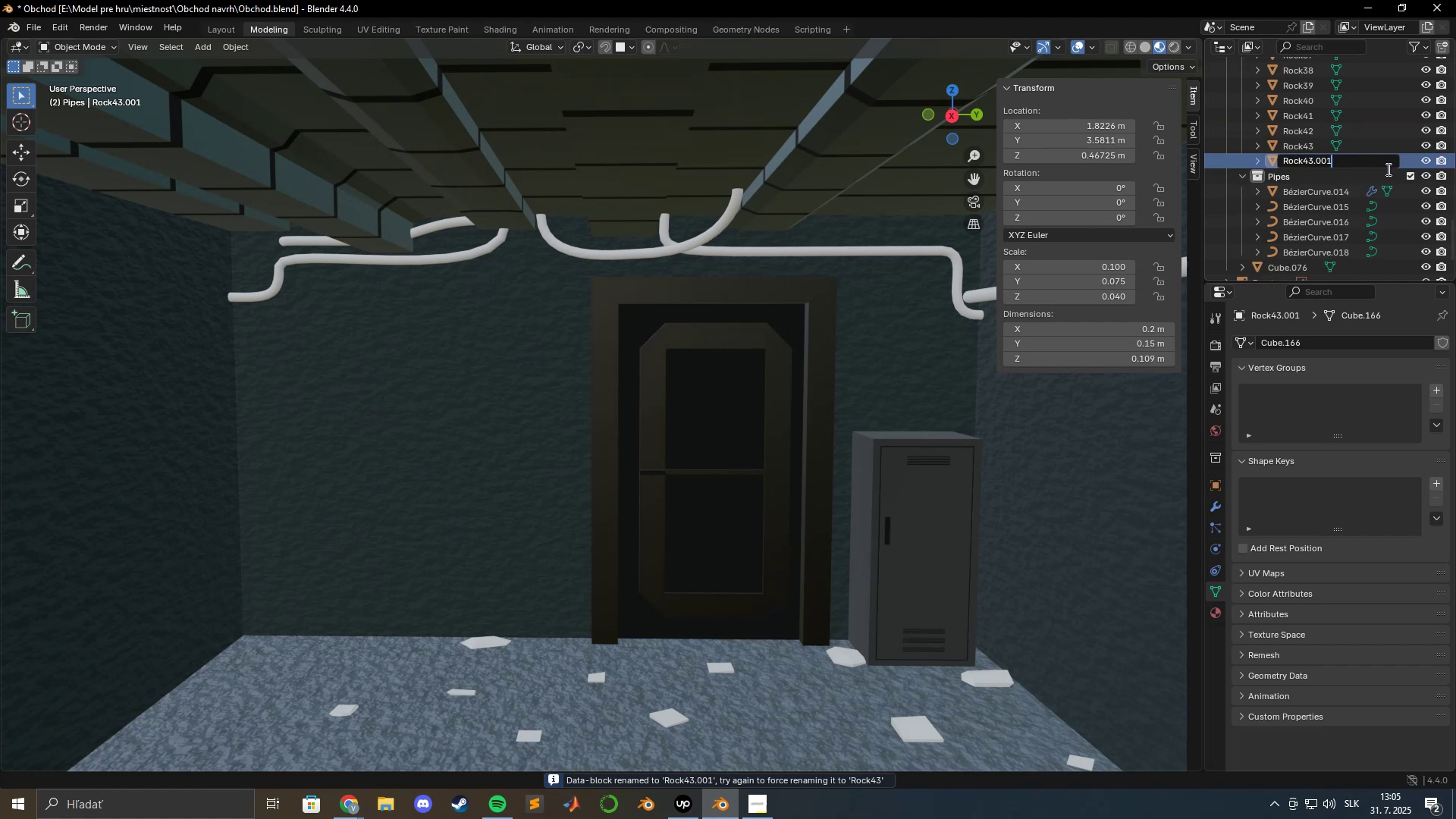 
key(Backspace)
 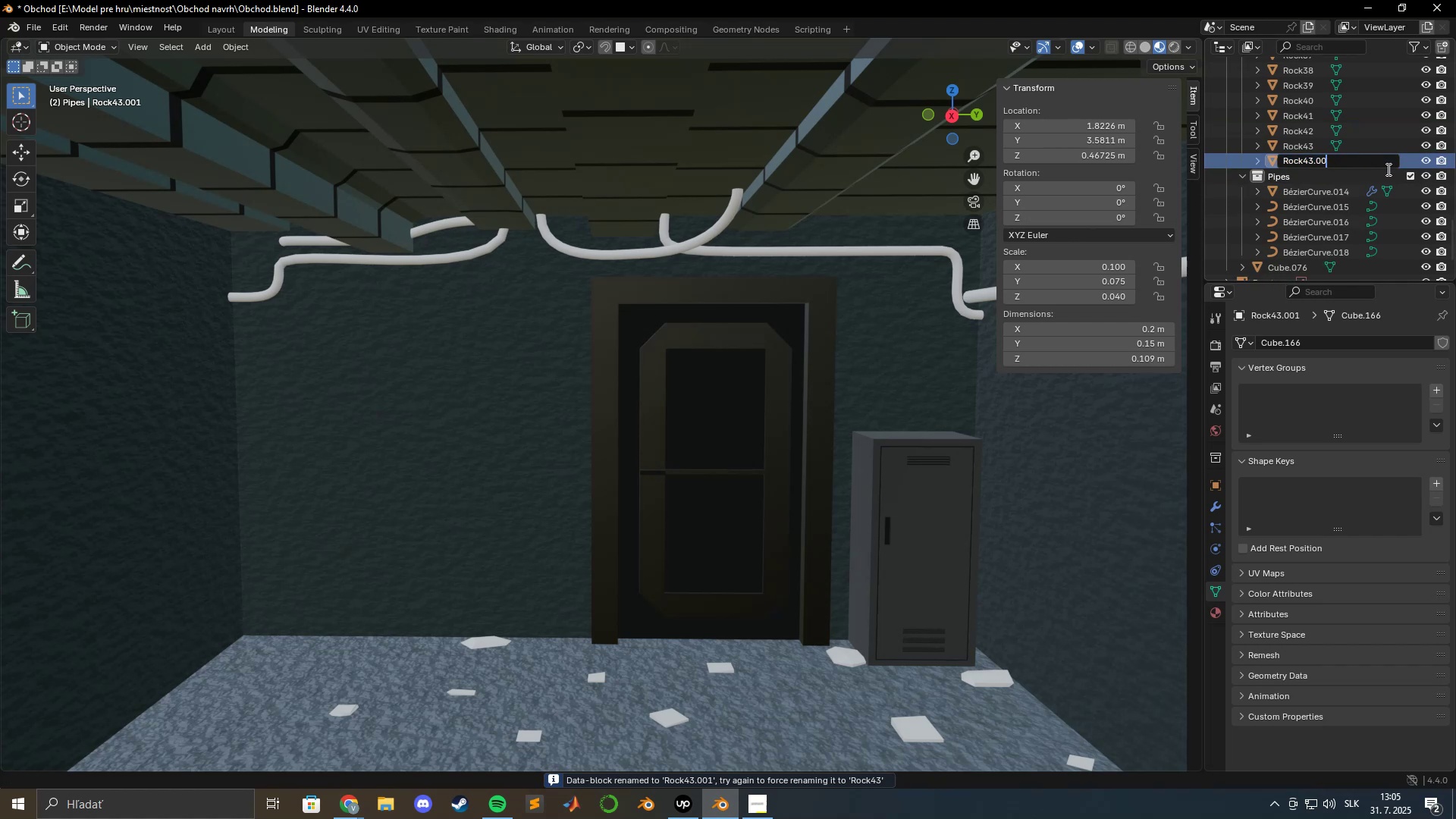 
key(Backspace)
 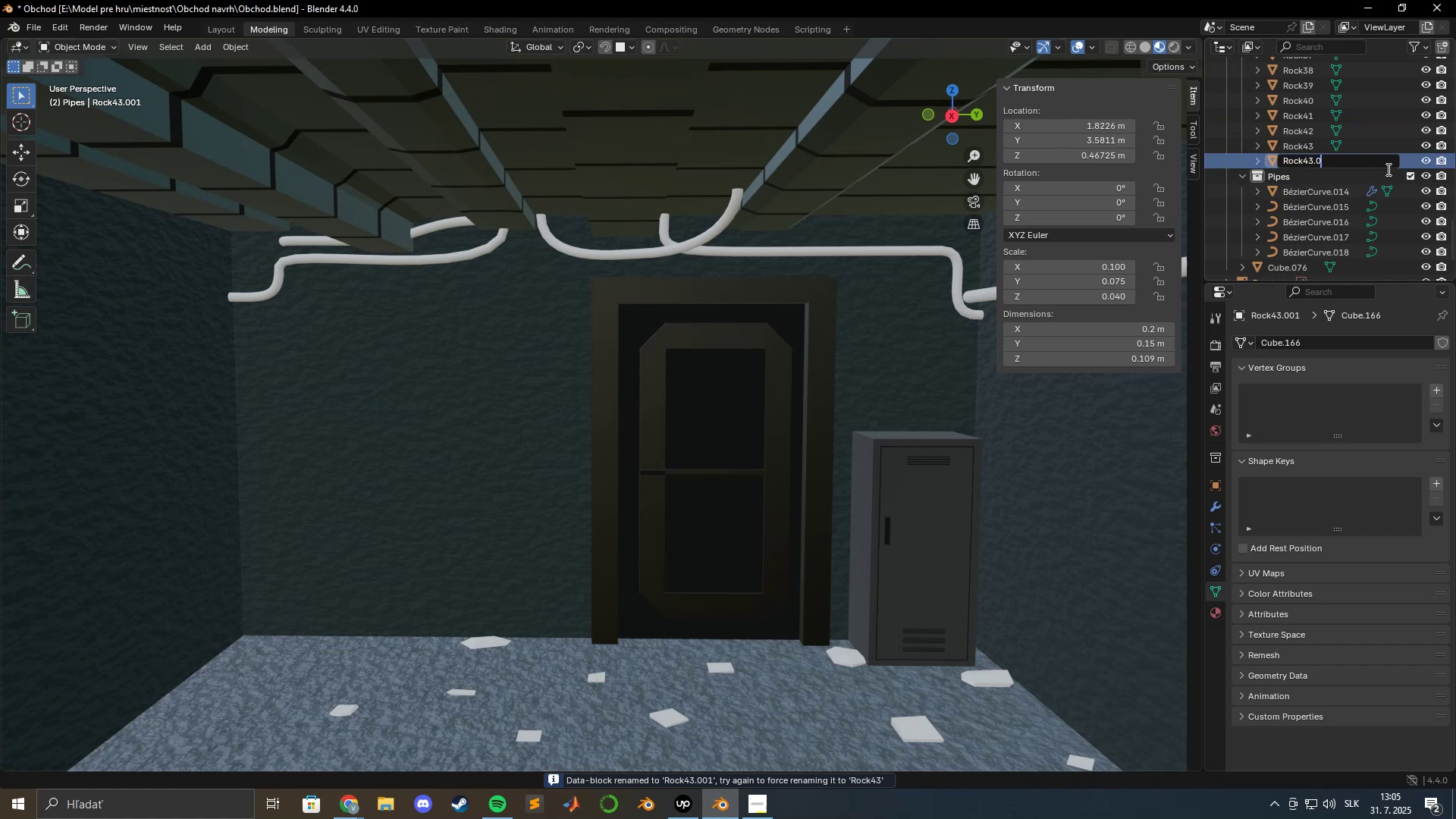 
key(Backspace)
 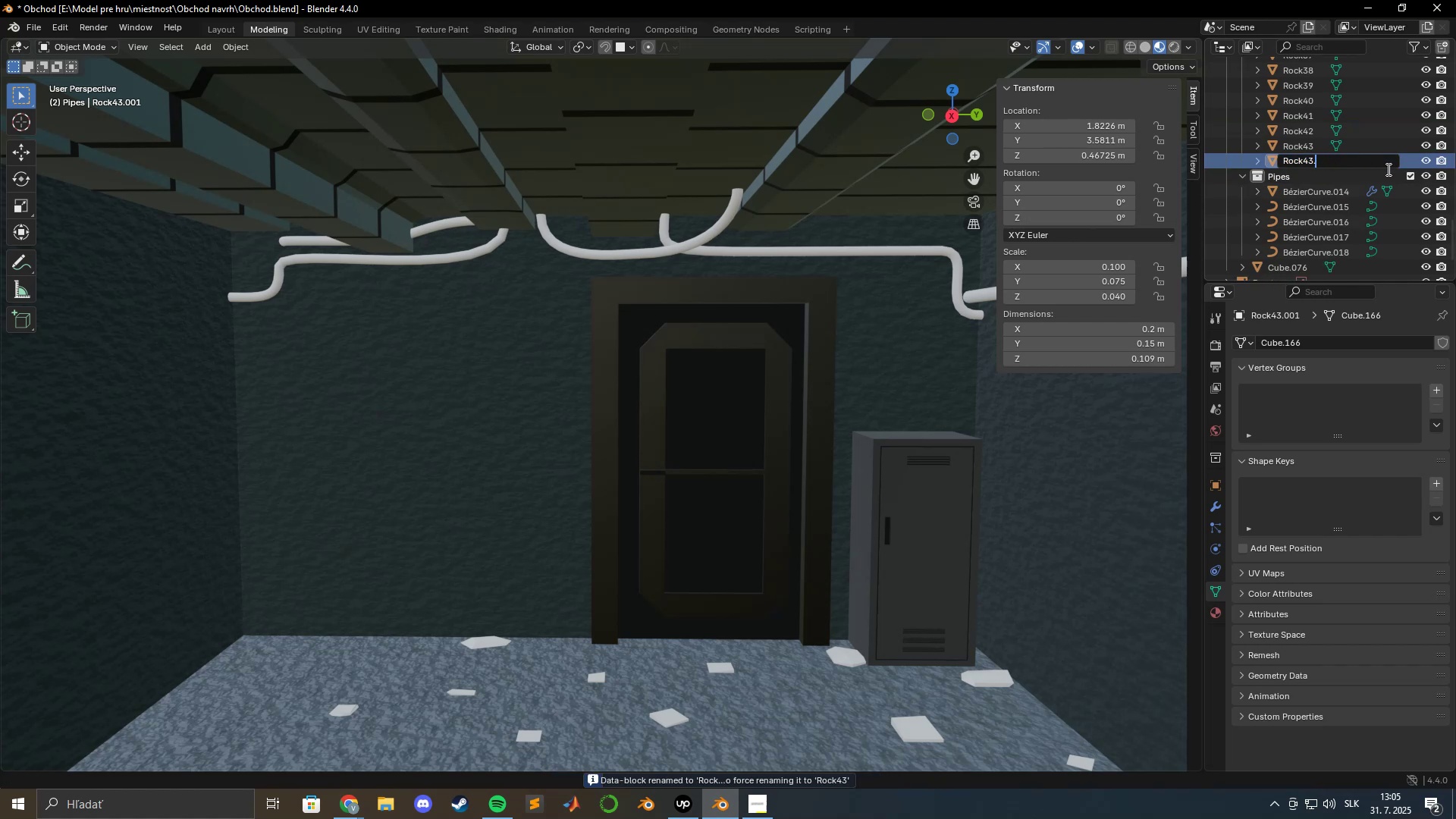 
key(Backspace)
 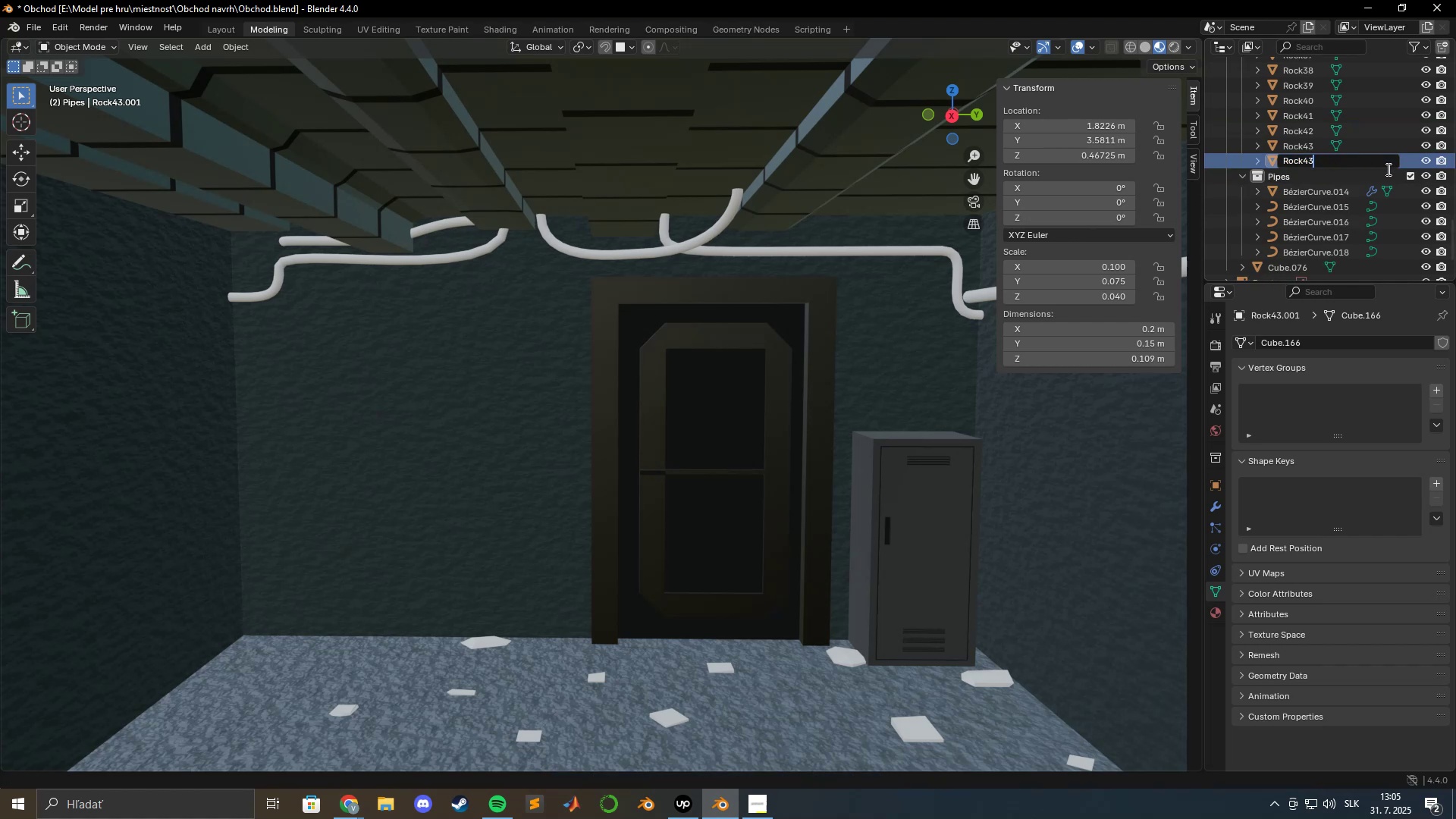 
key(Backspace)
 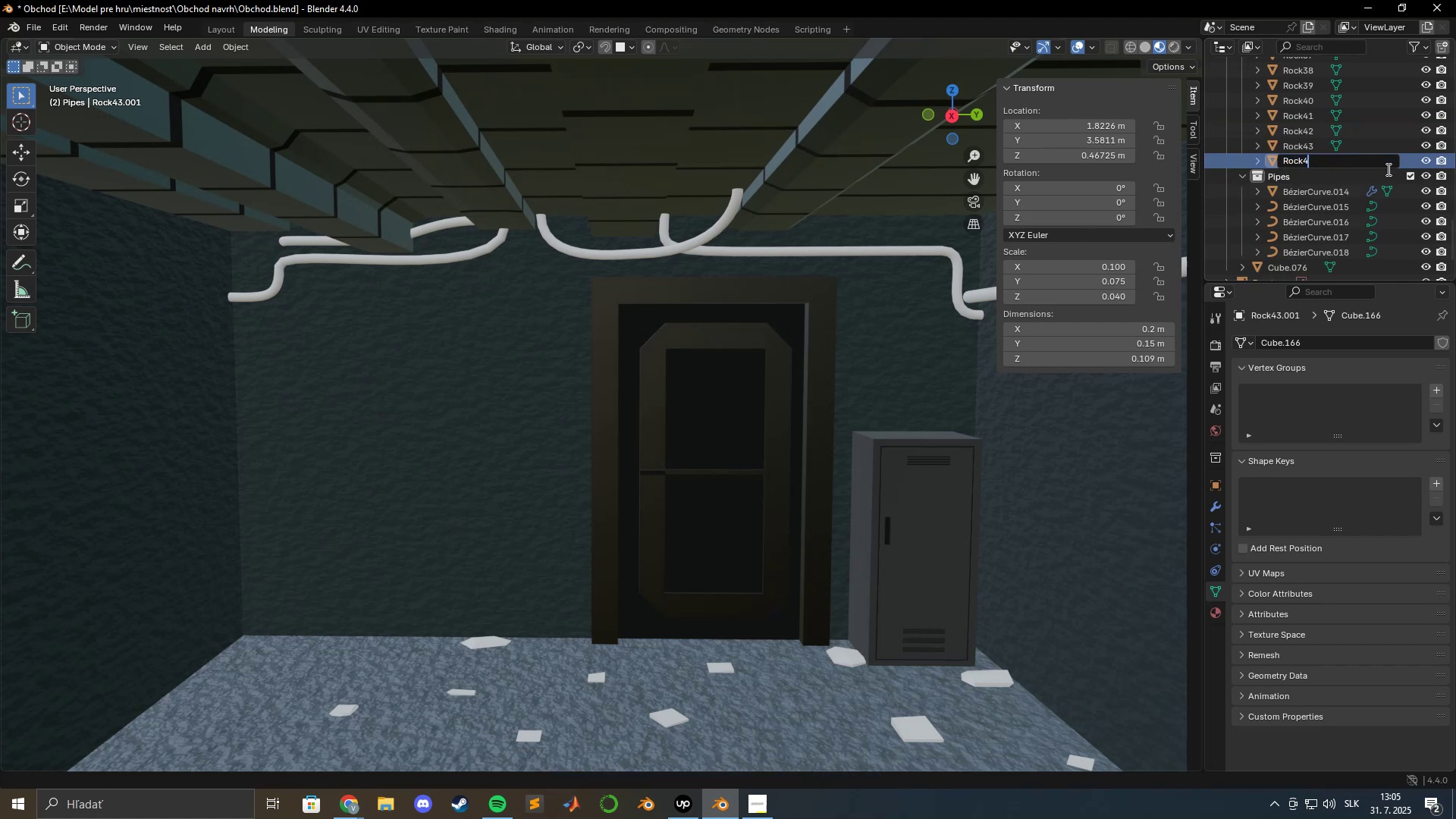 
key(Numpad4)
 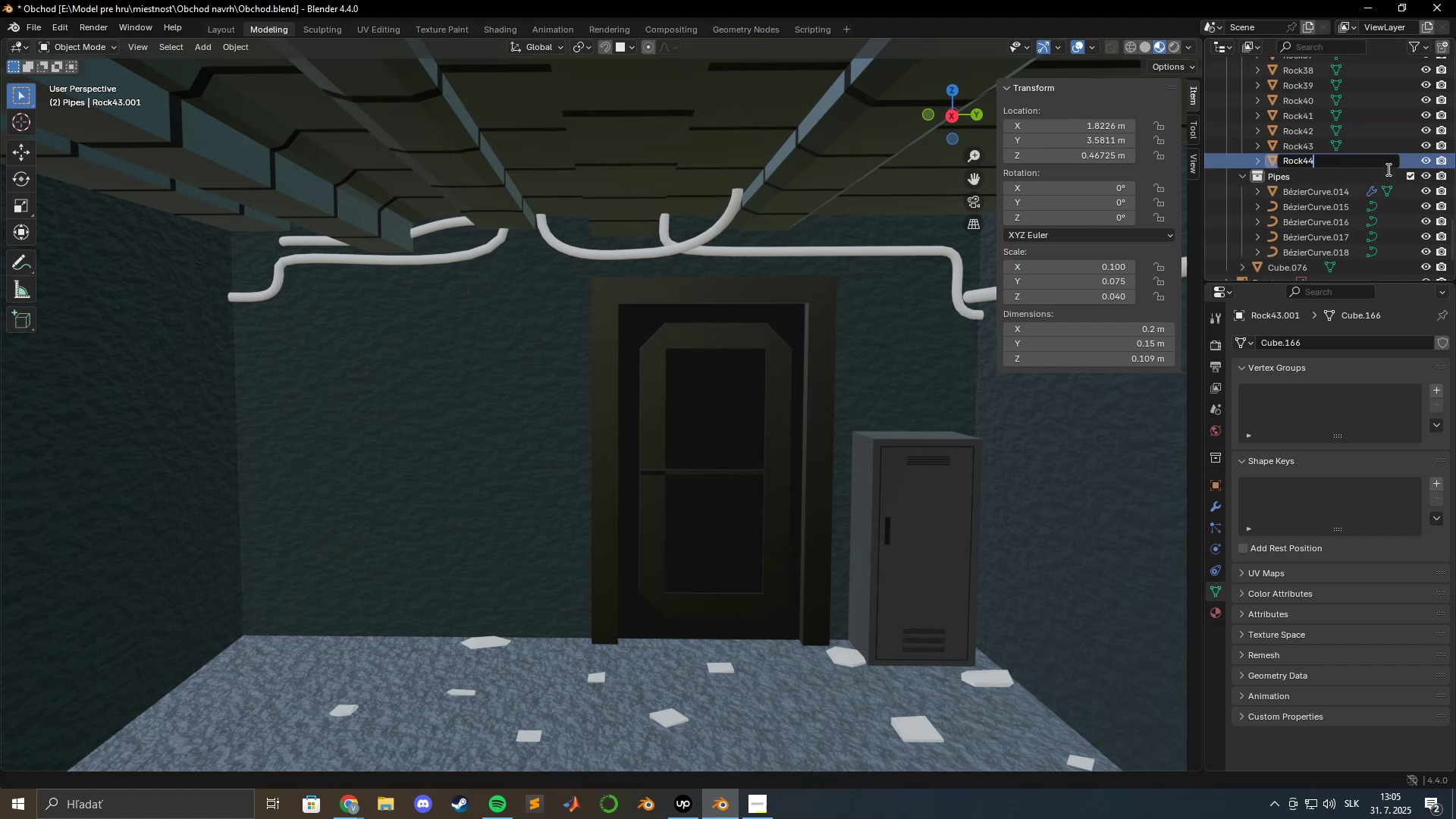 
key(Enter)
 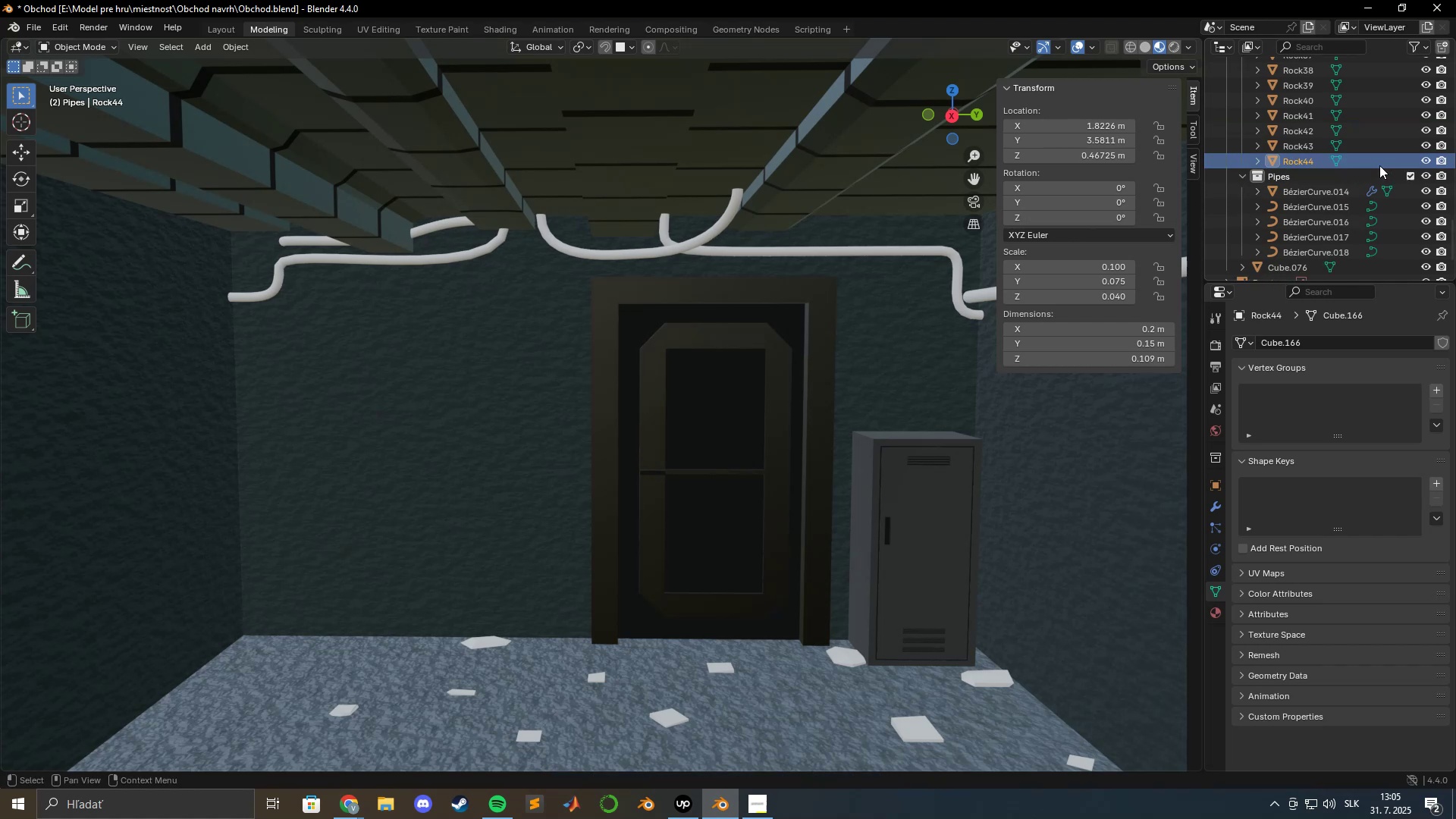 
scroll: coordinate [1313, 133], scroll_direction: up, amount: 25.0
 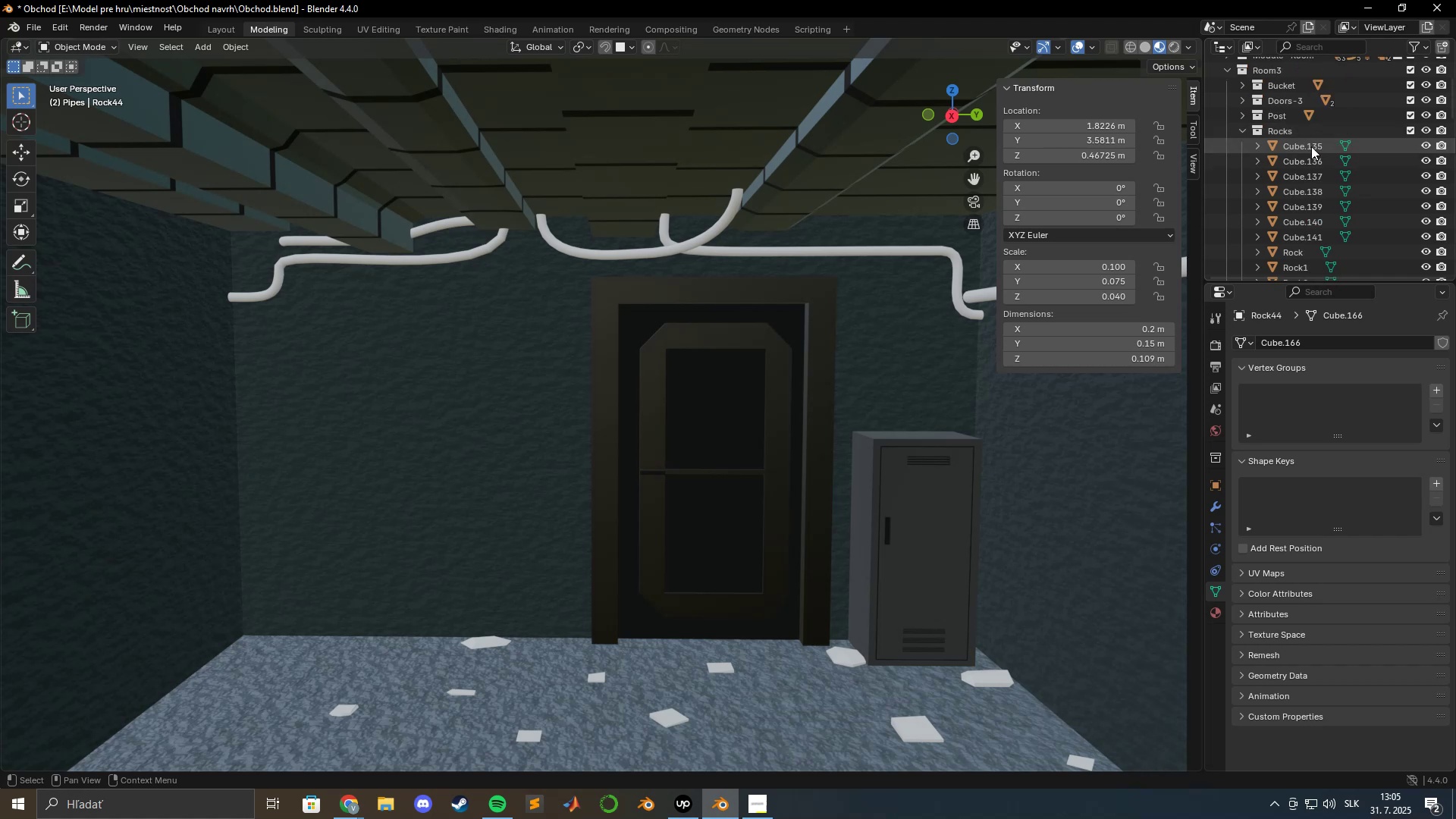 
double_click([1311, 146])
 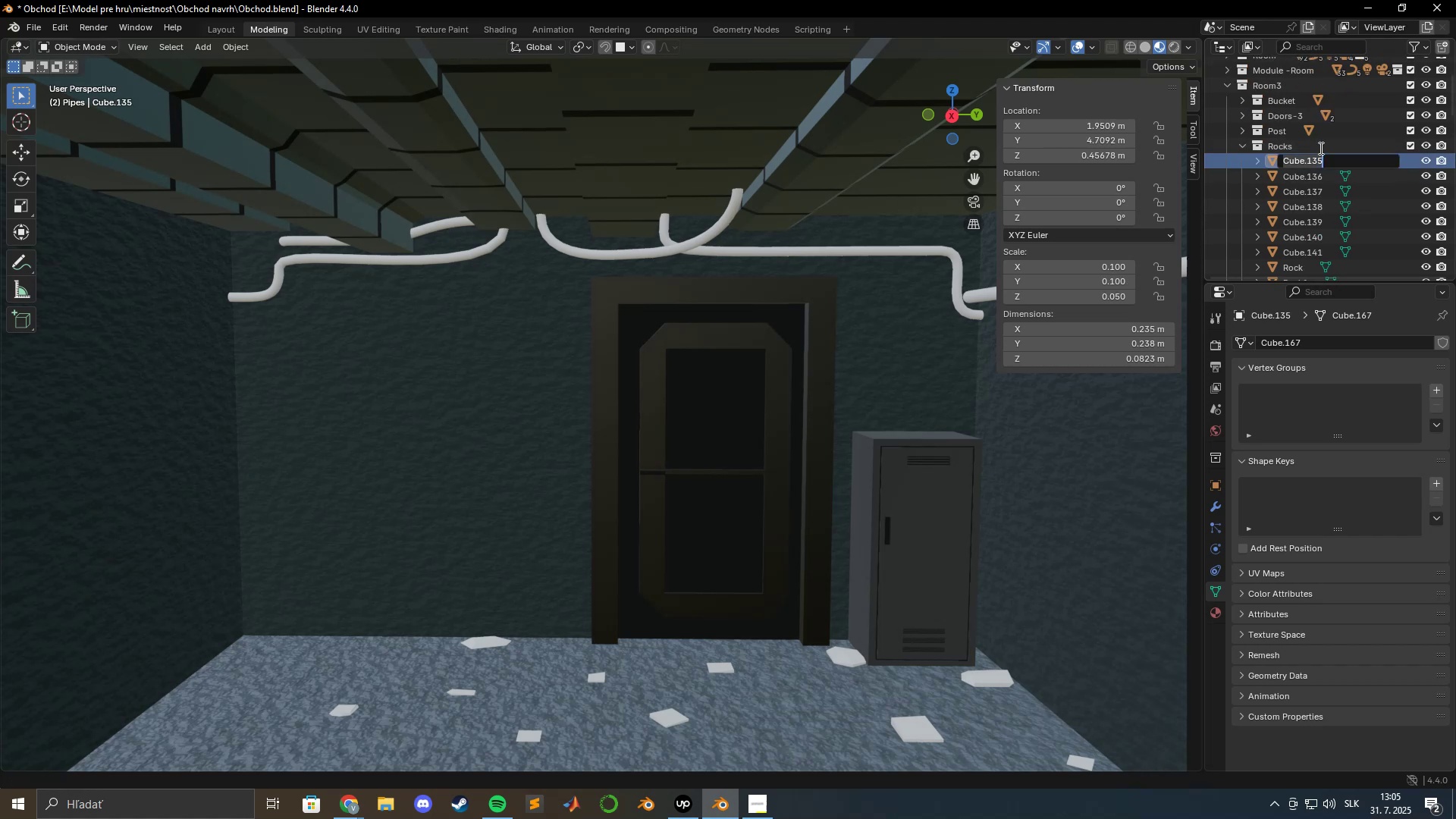 
key(Control+V)
 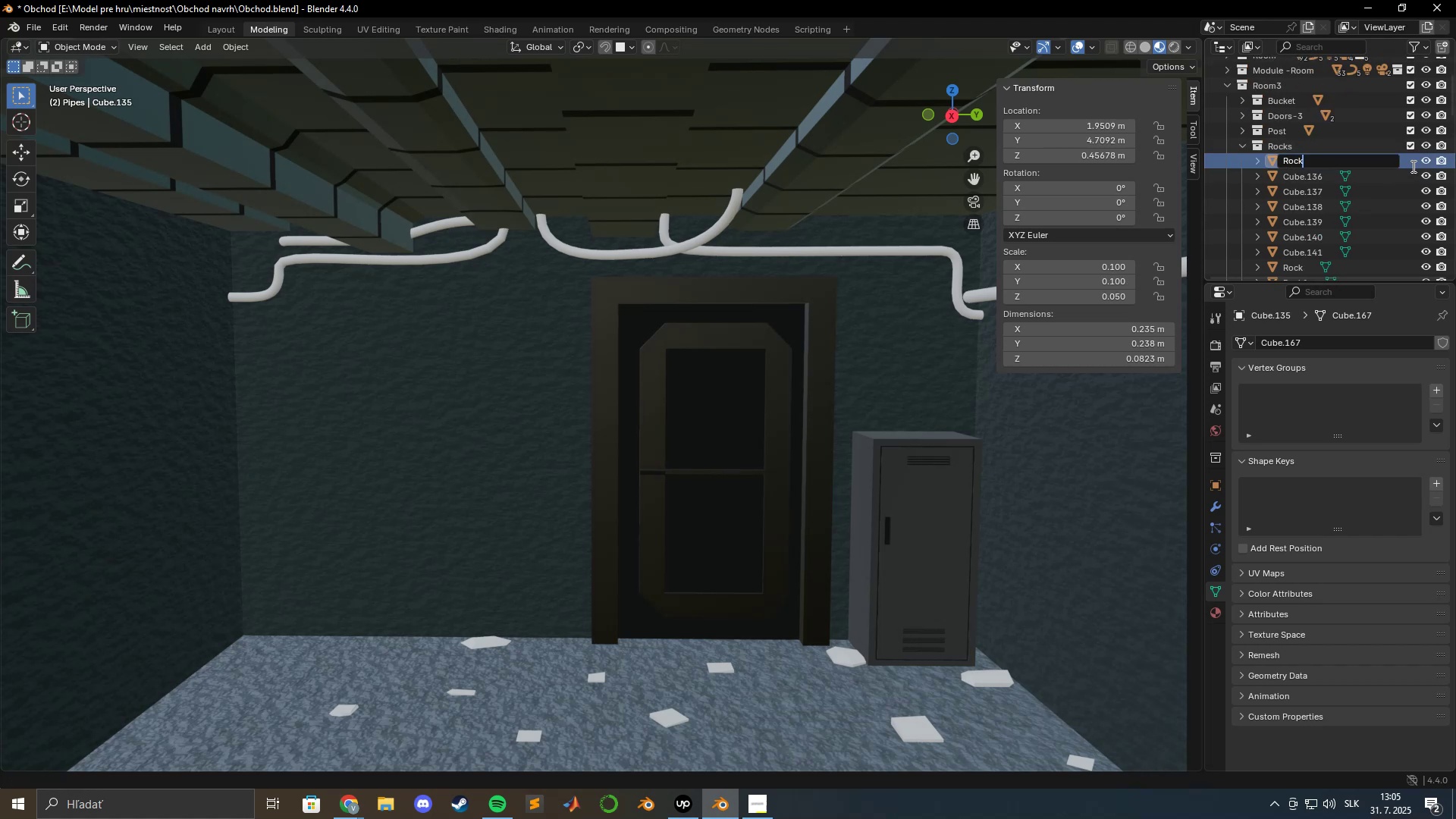 
key(Numpad4)
 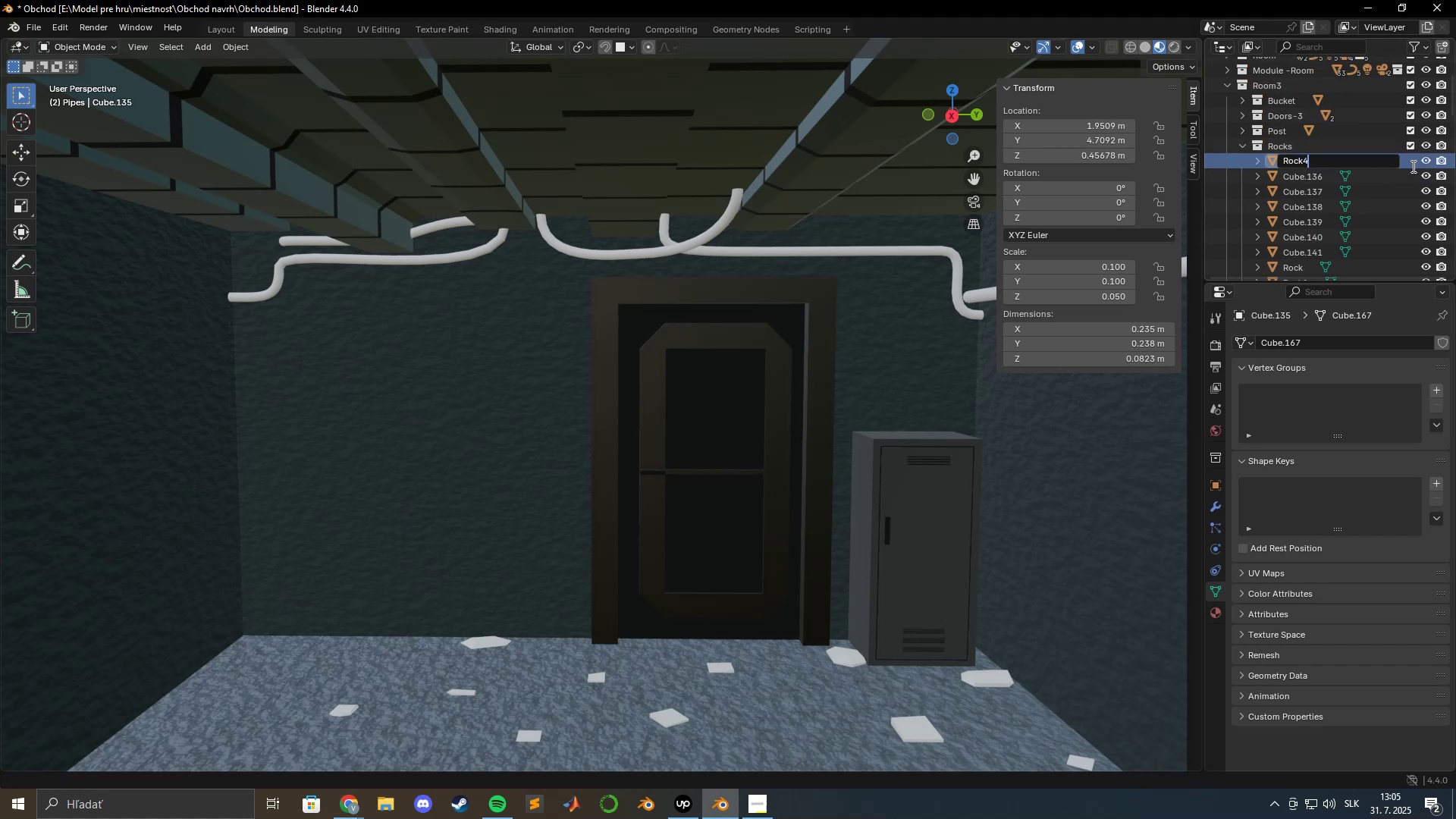 
key(Numpad5)
 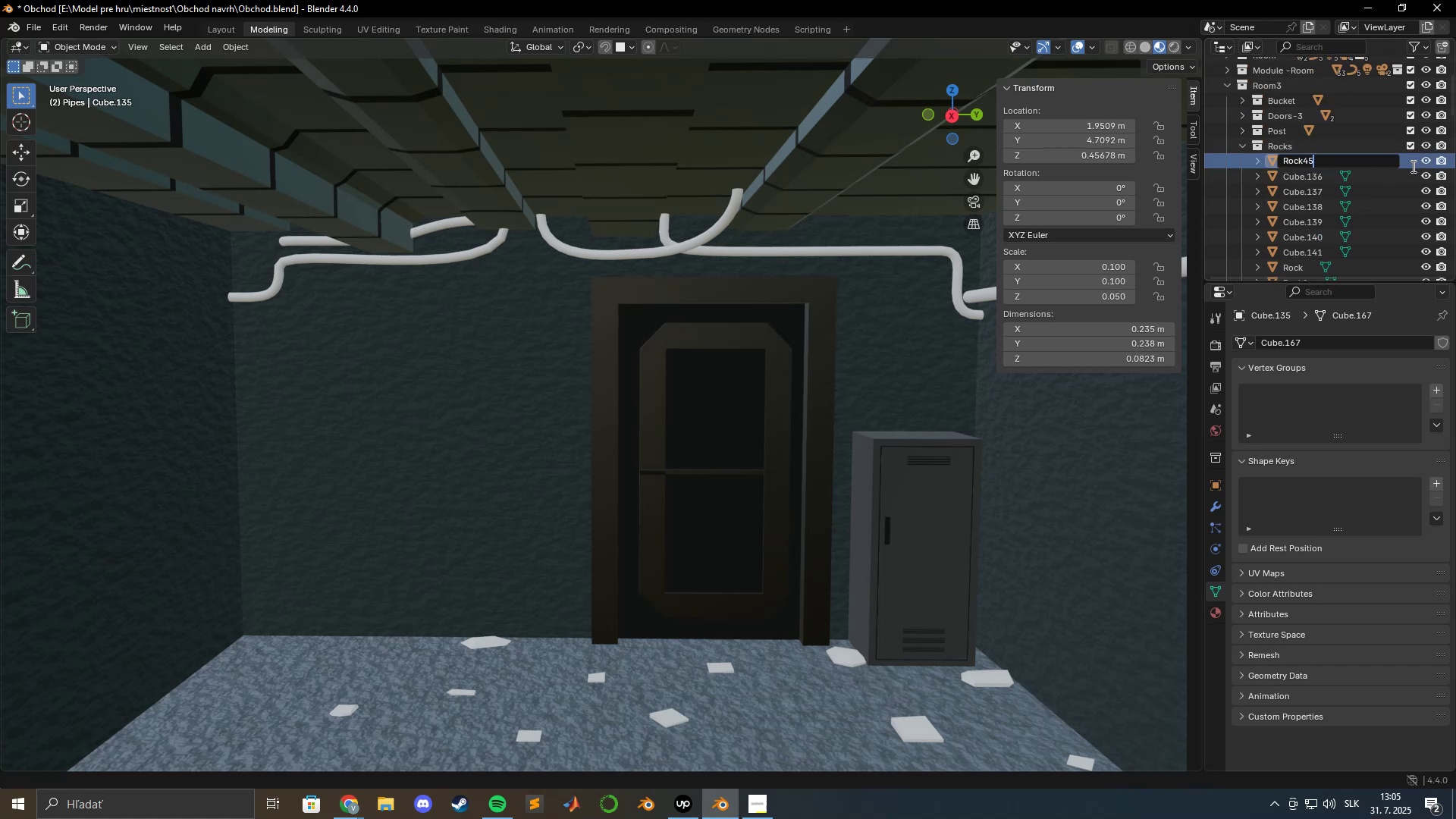 
key(Enter)
 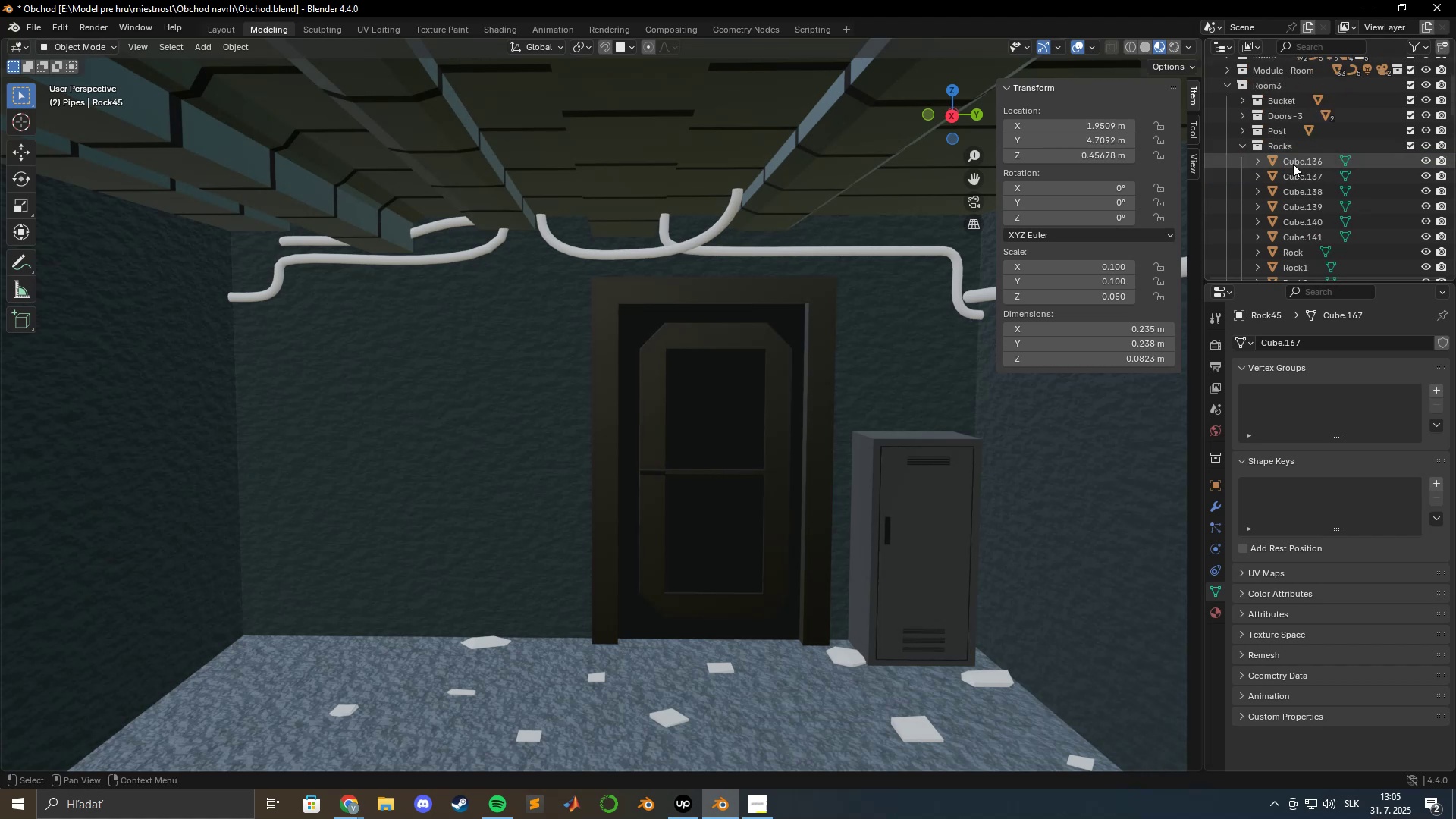 
double_click([1296, 164])
 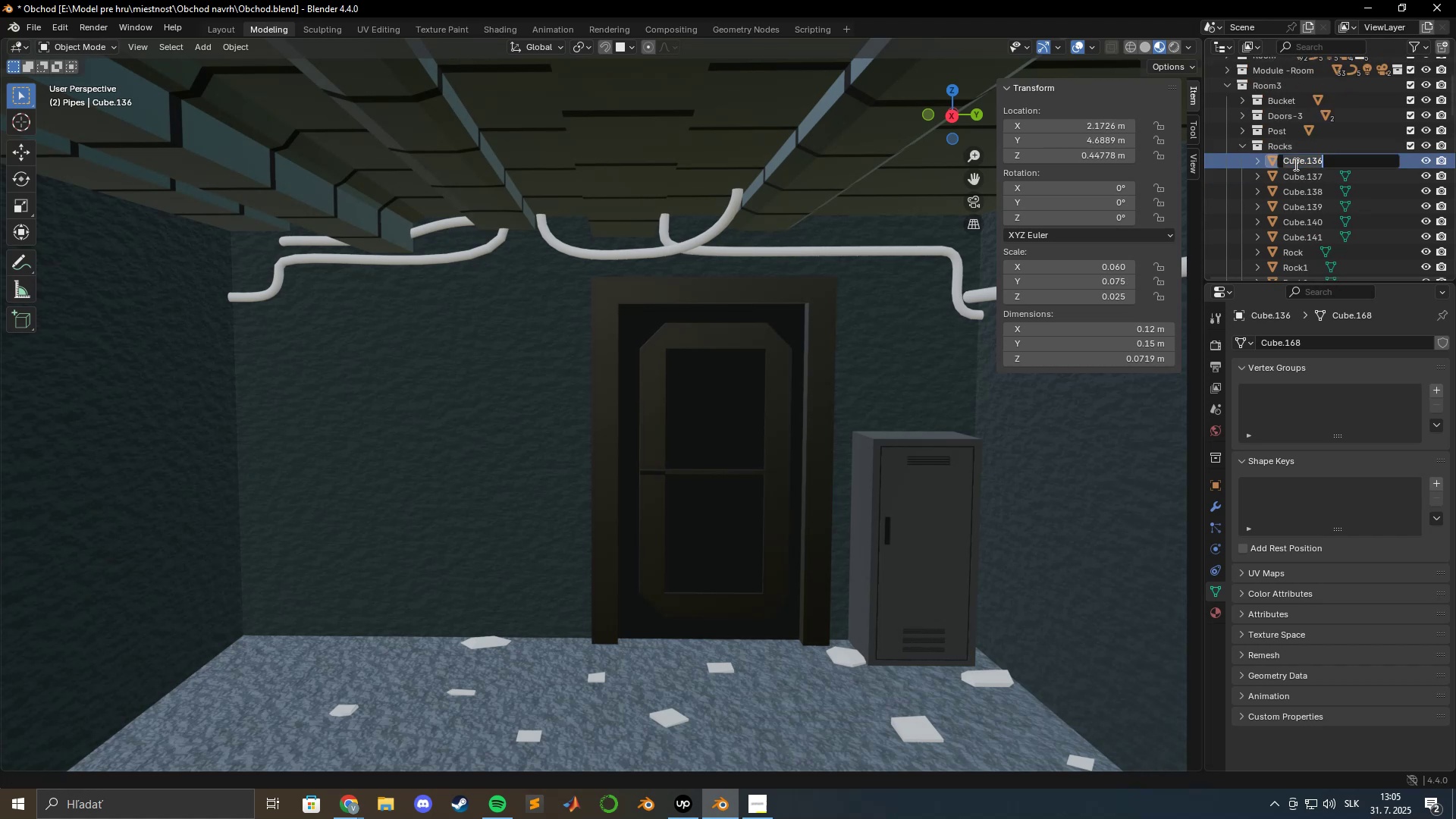 
key(Control+V)
 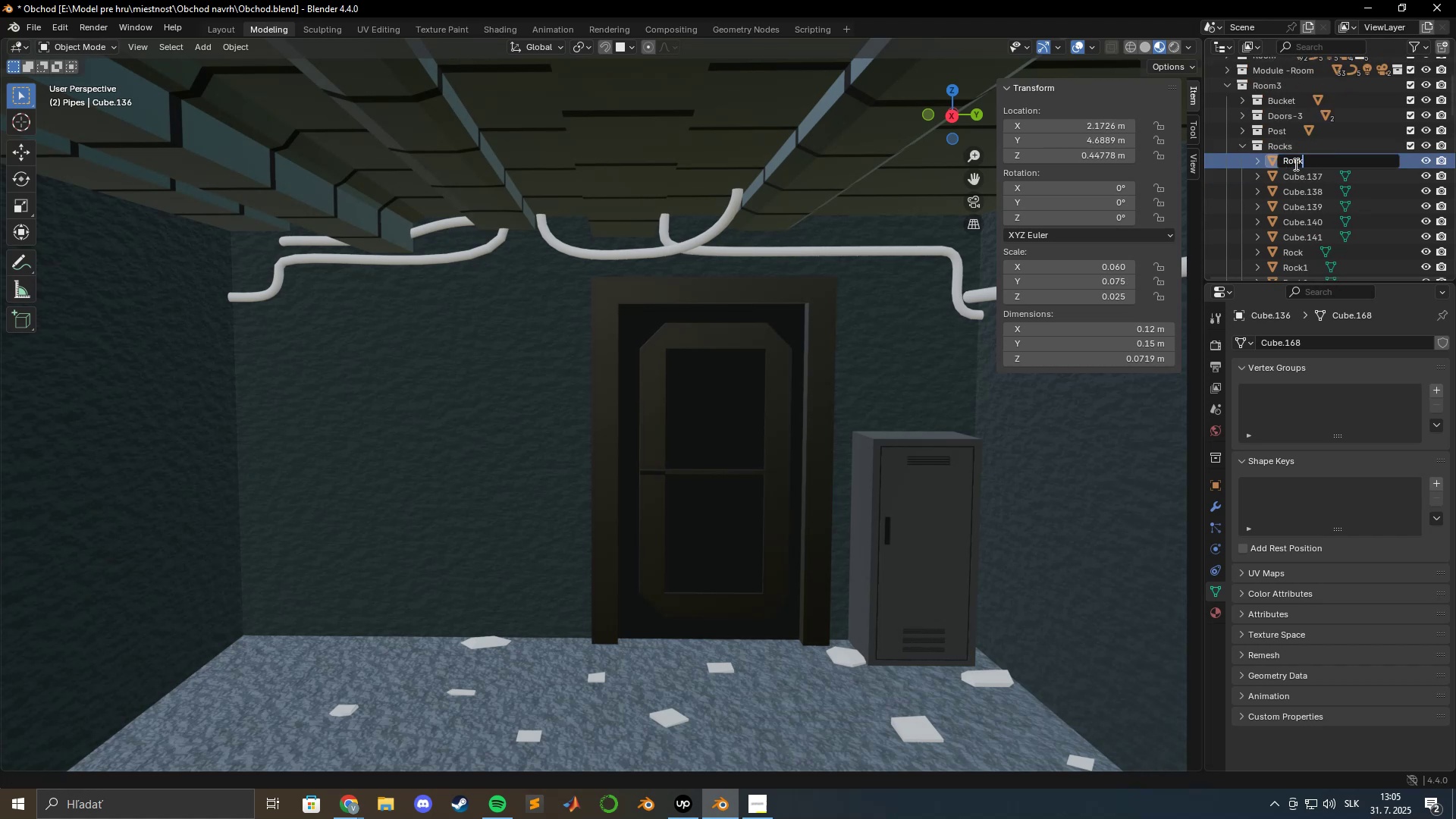 
key(Numpad4)
 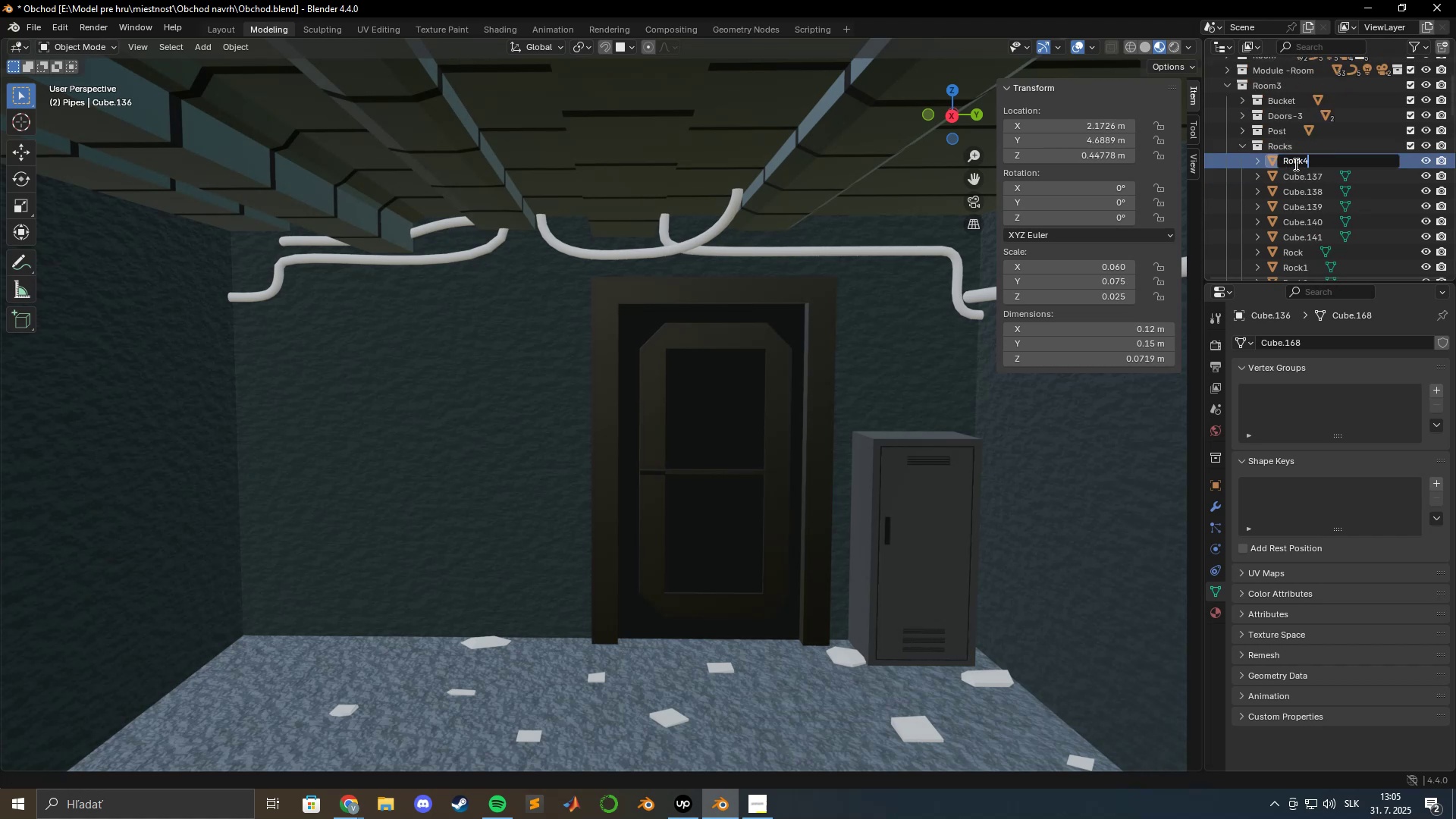 
key(Numpad6)
 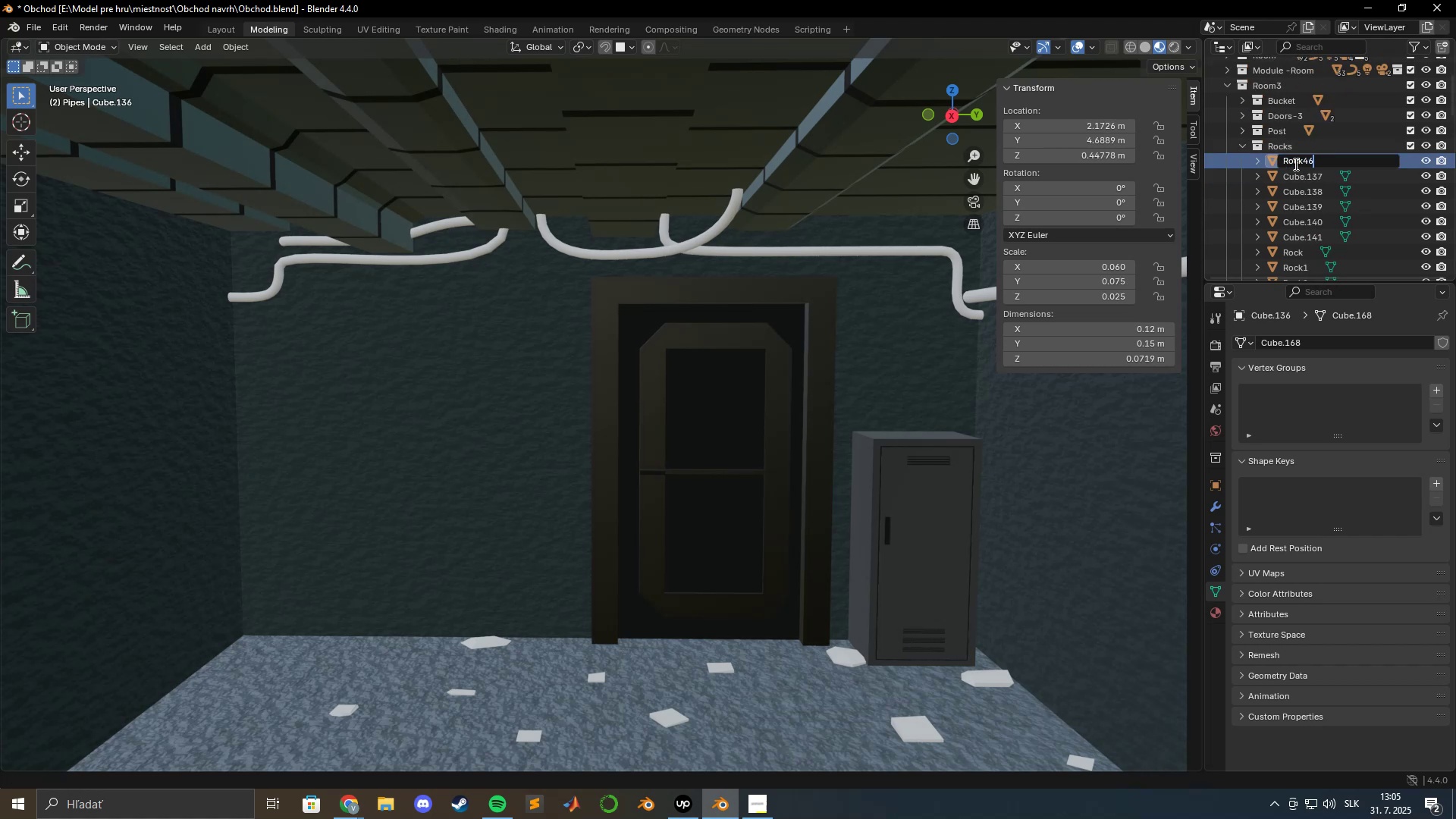 
key(Enter)
 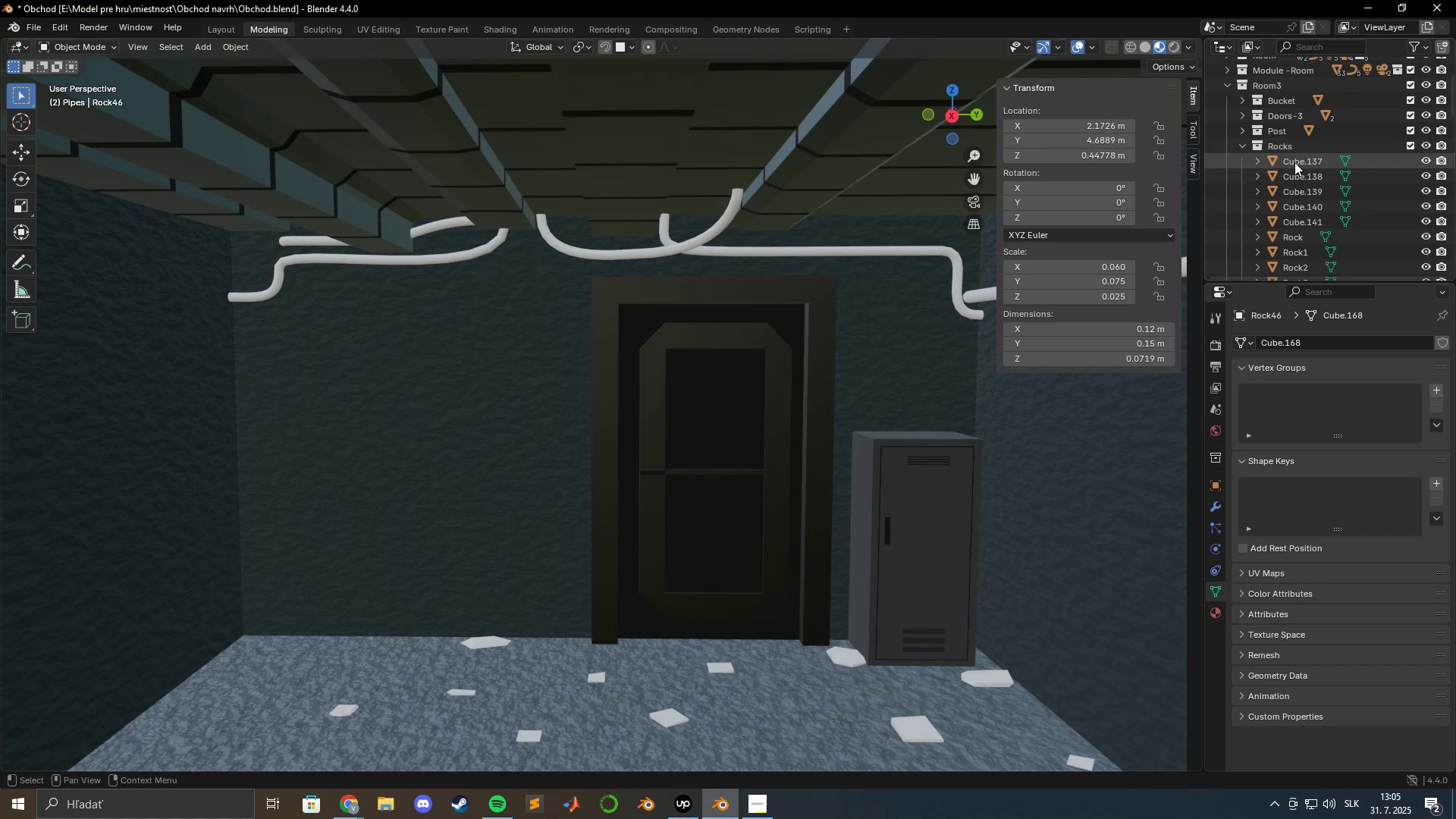 
double_click([1294, 162])
 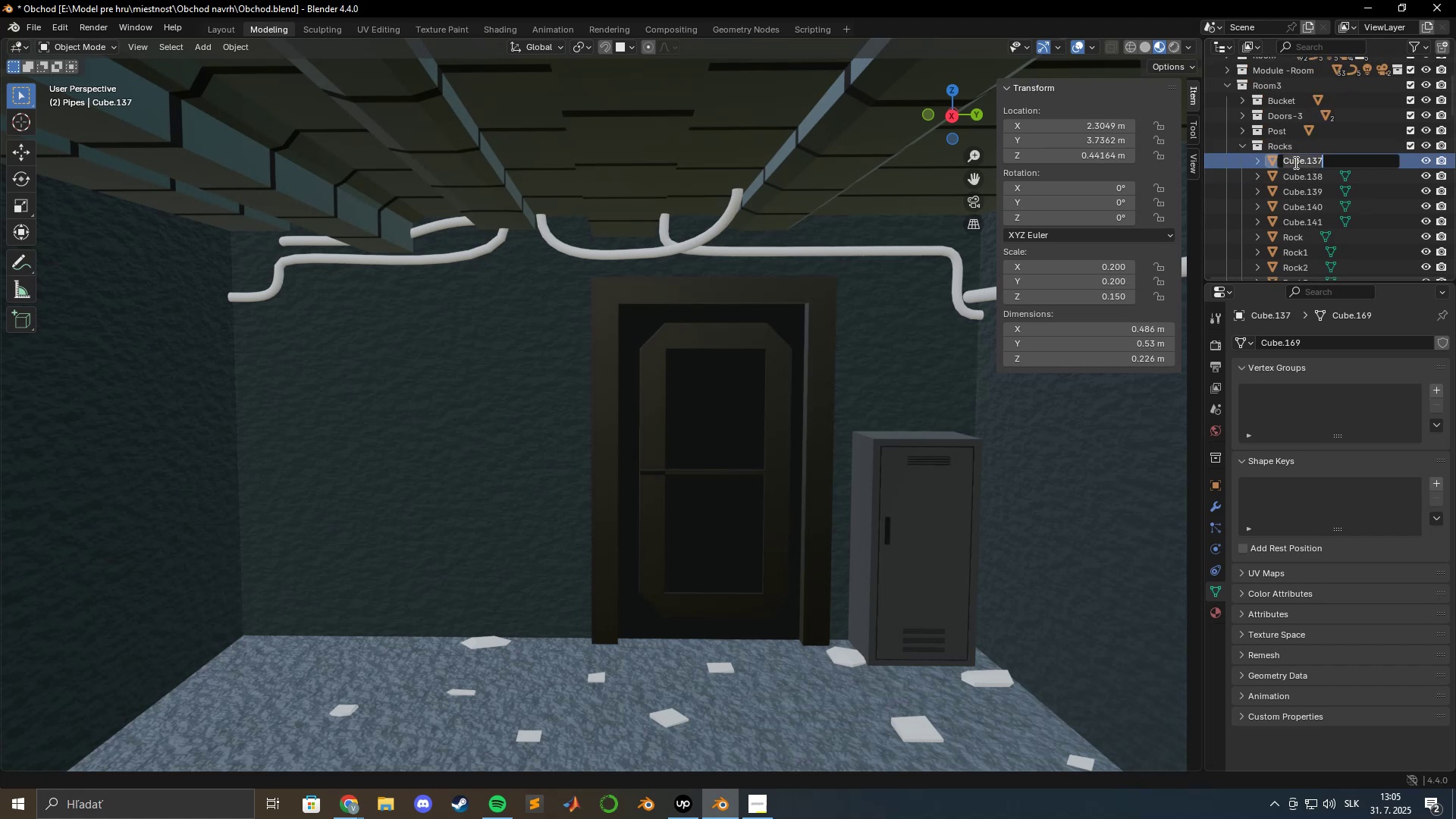 
key(Control+V)
 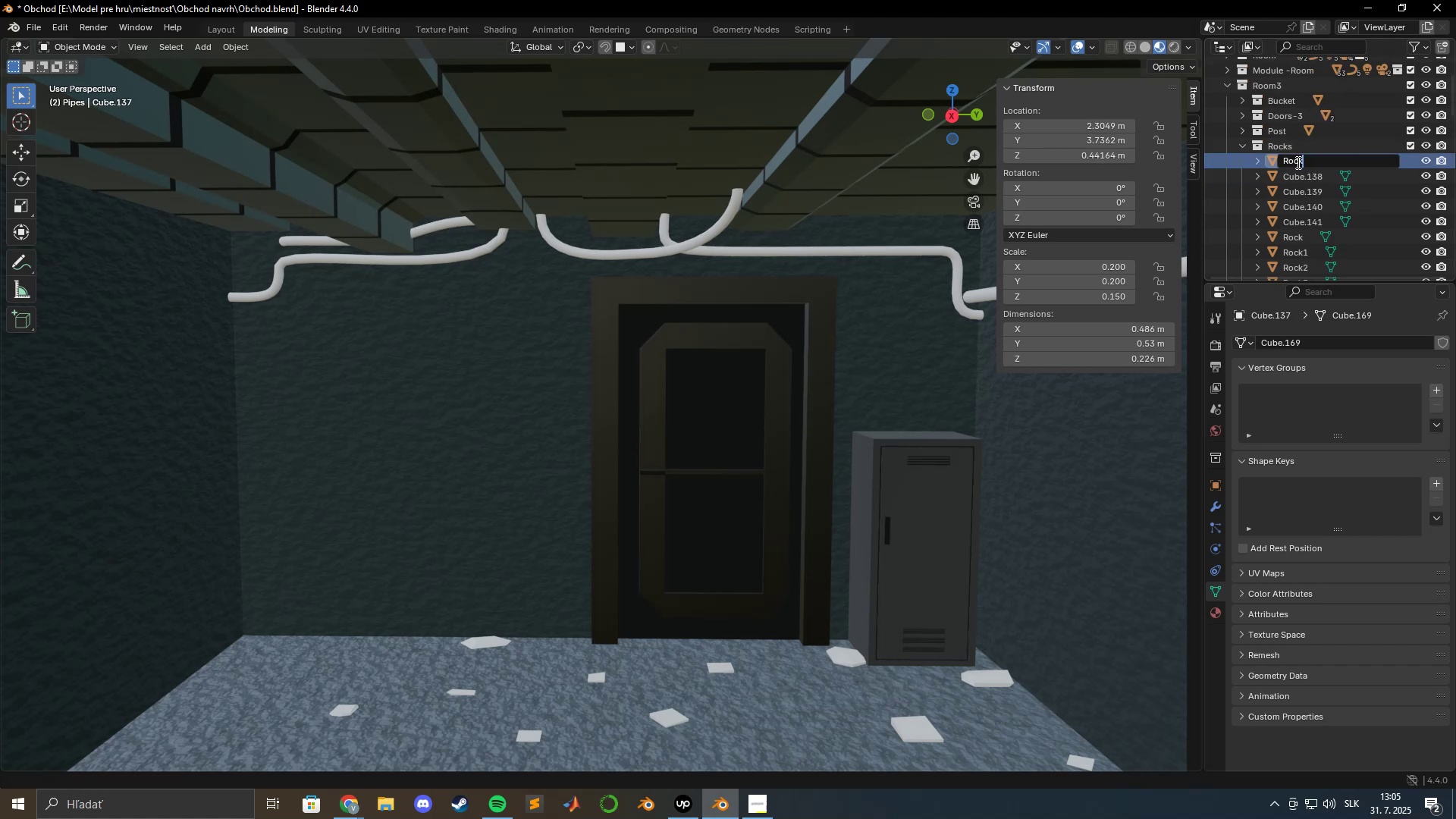 
key(Numpad4)
 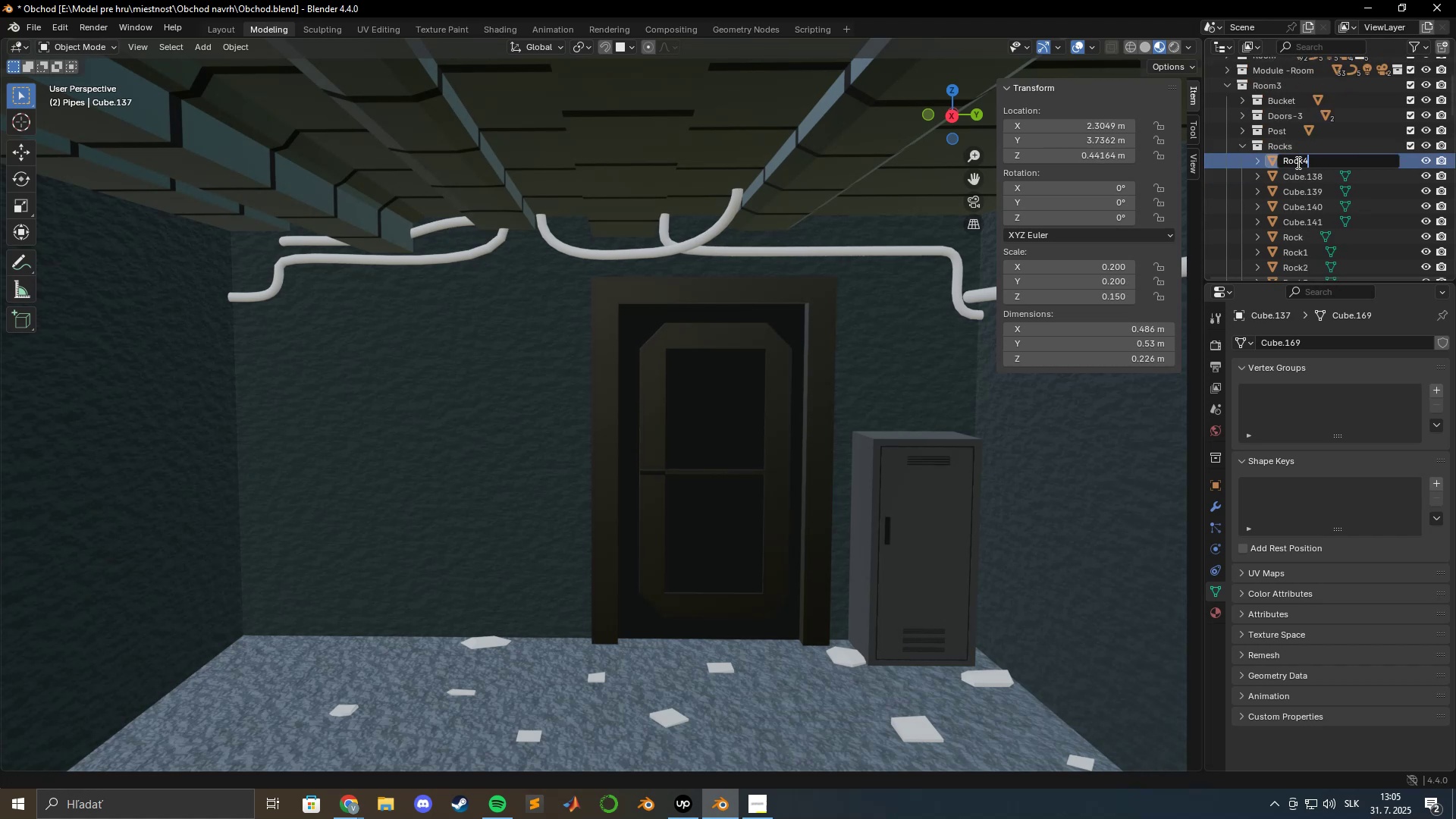 
key(Numpad7)
 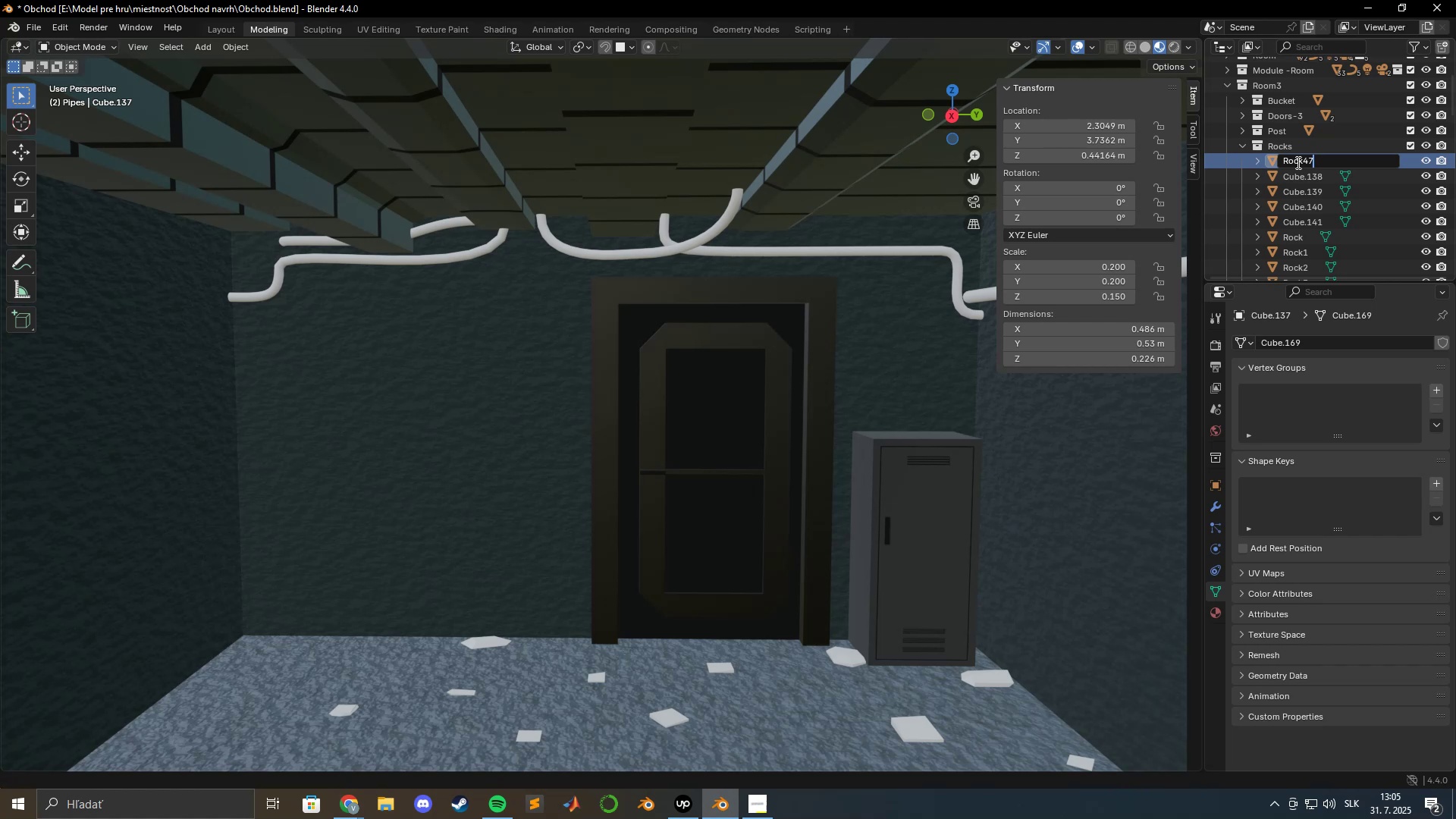 
key(Enter)
 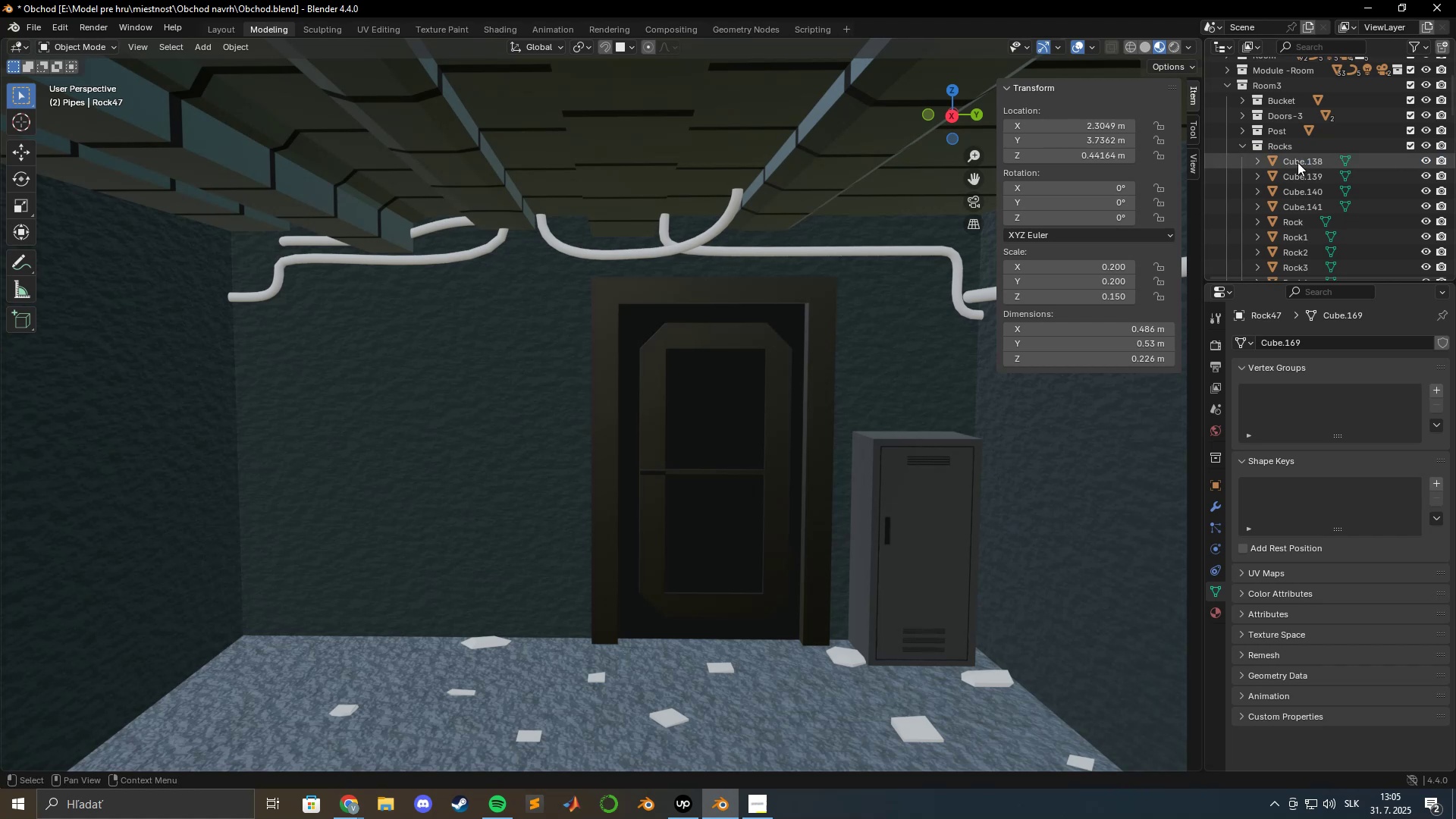 
double_click([1298, 162])
 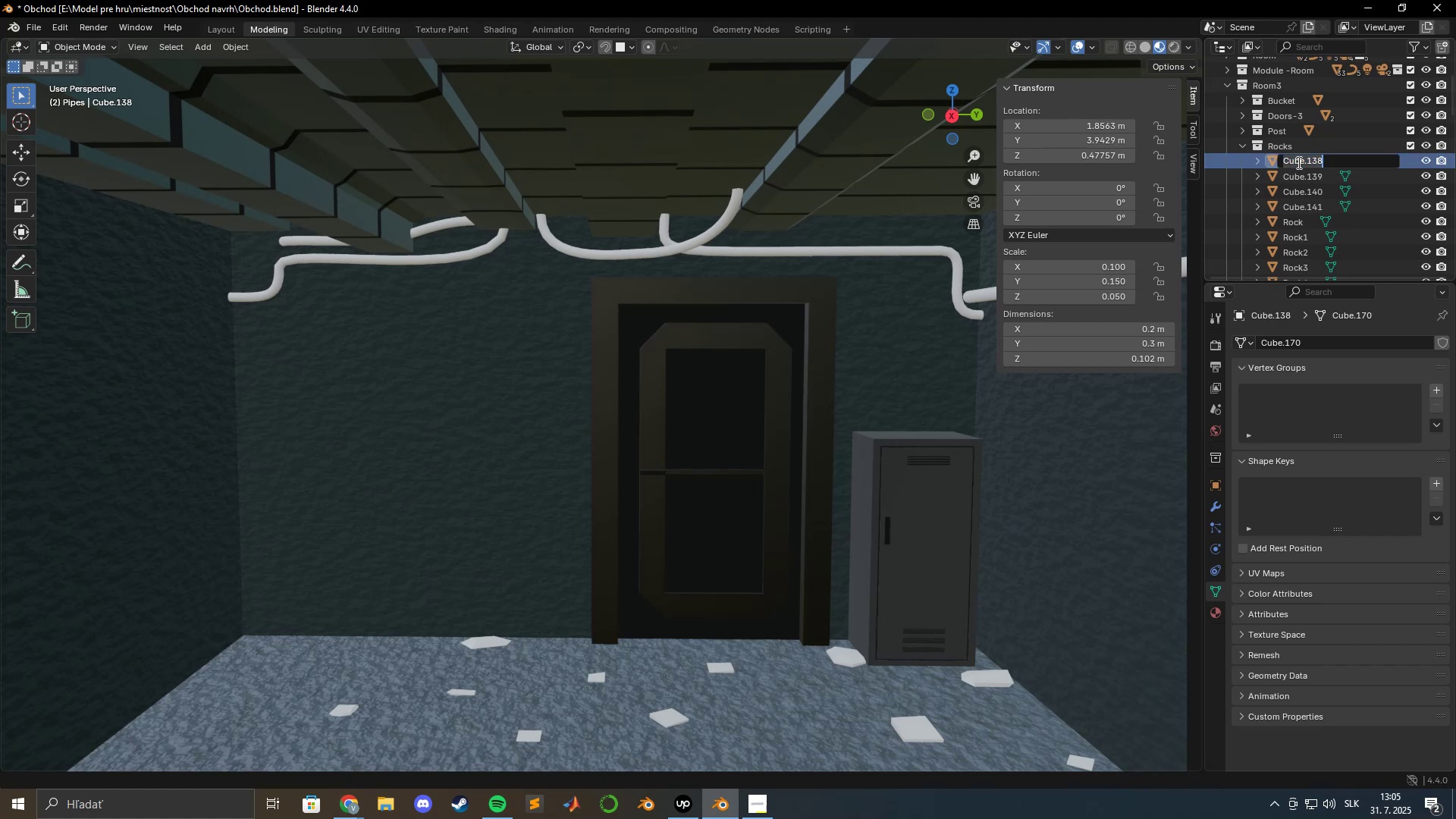 
key(Control+V)
 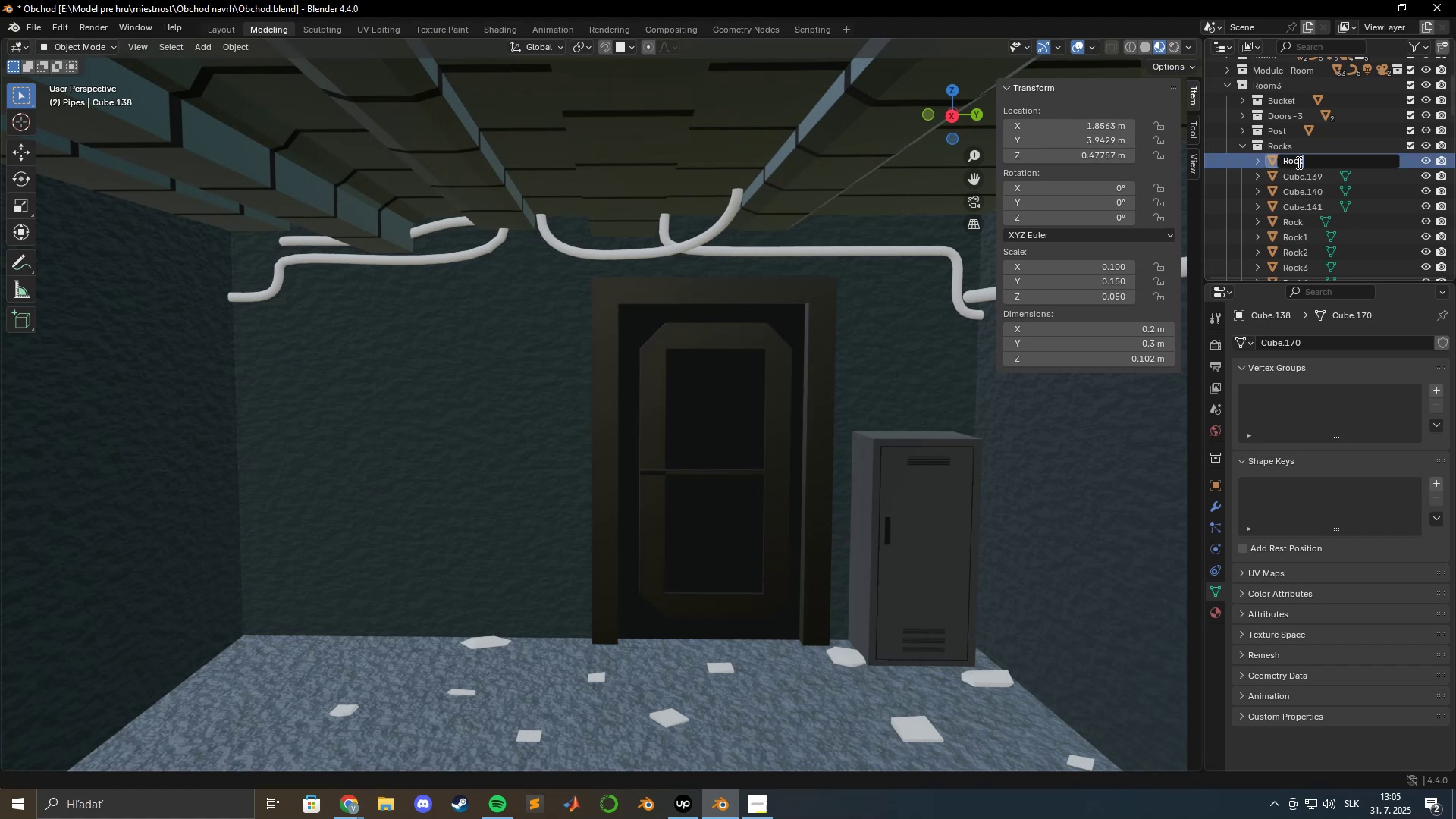 
key(Numpad4)
 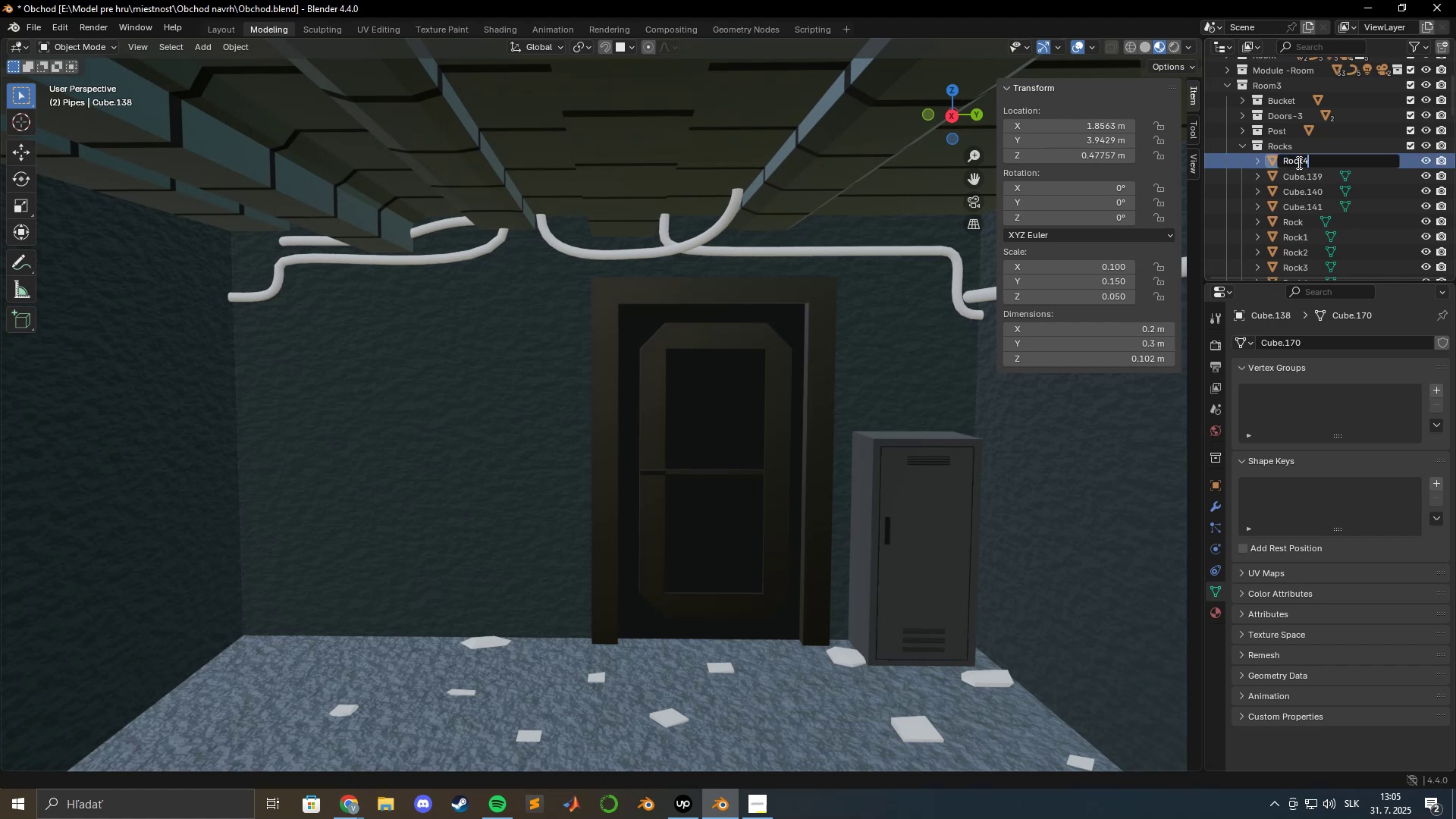 
key(Numpad8)
 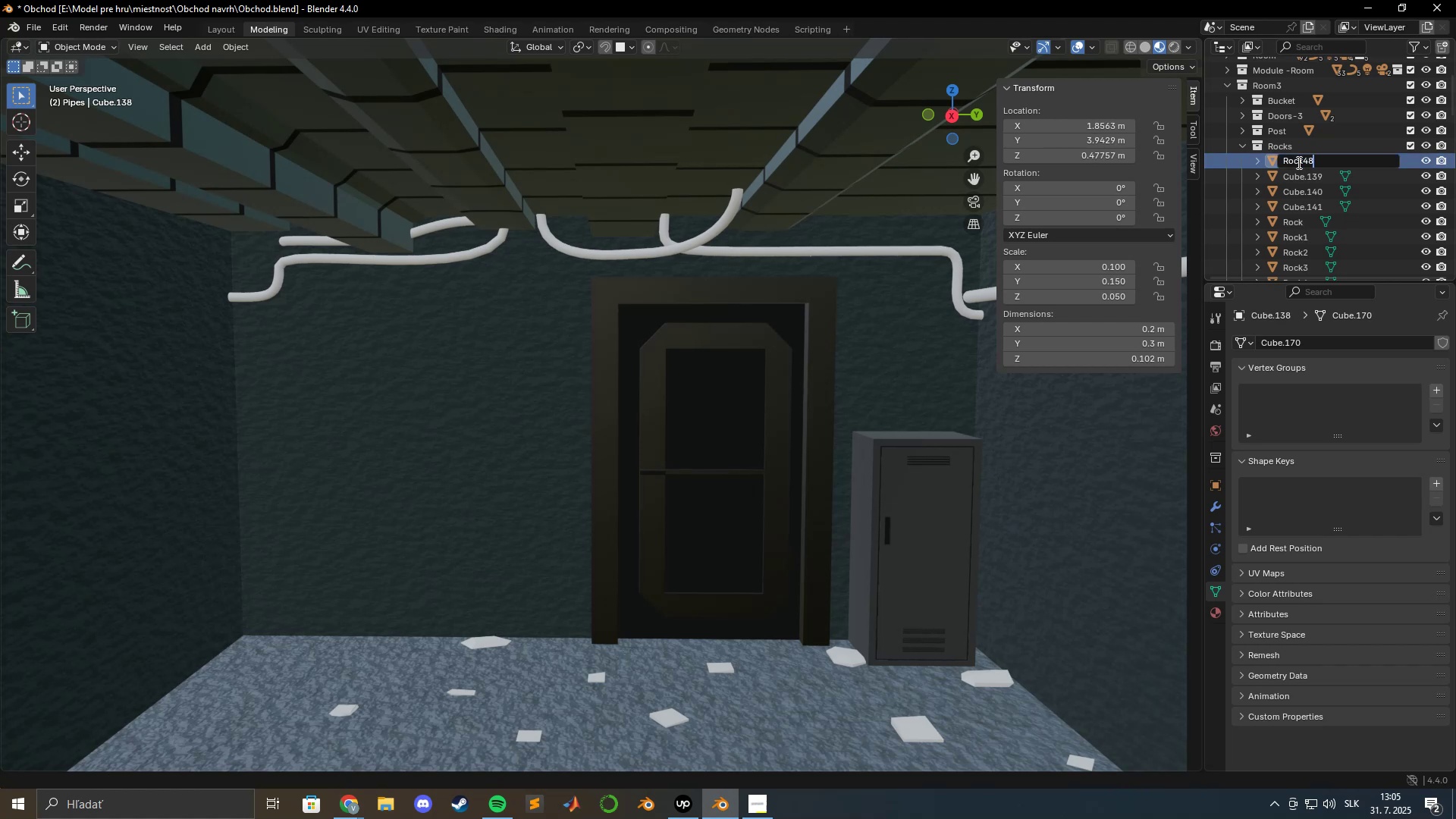 
key(Enter)
 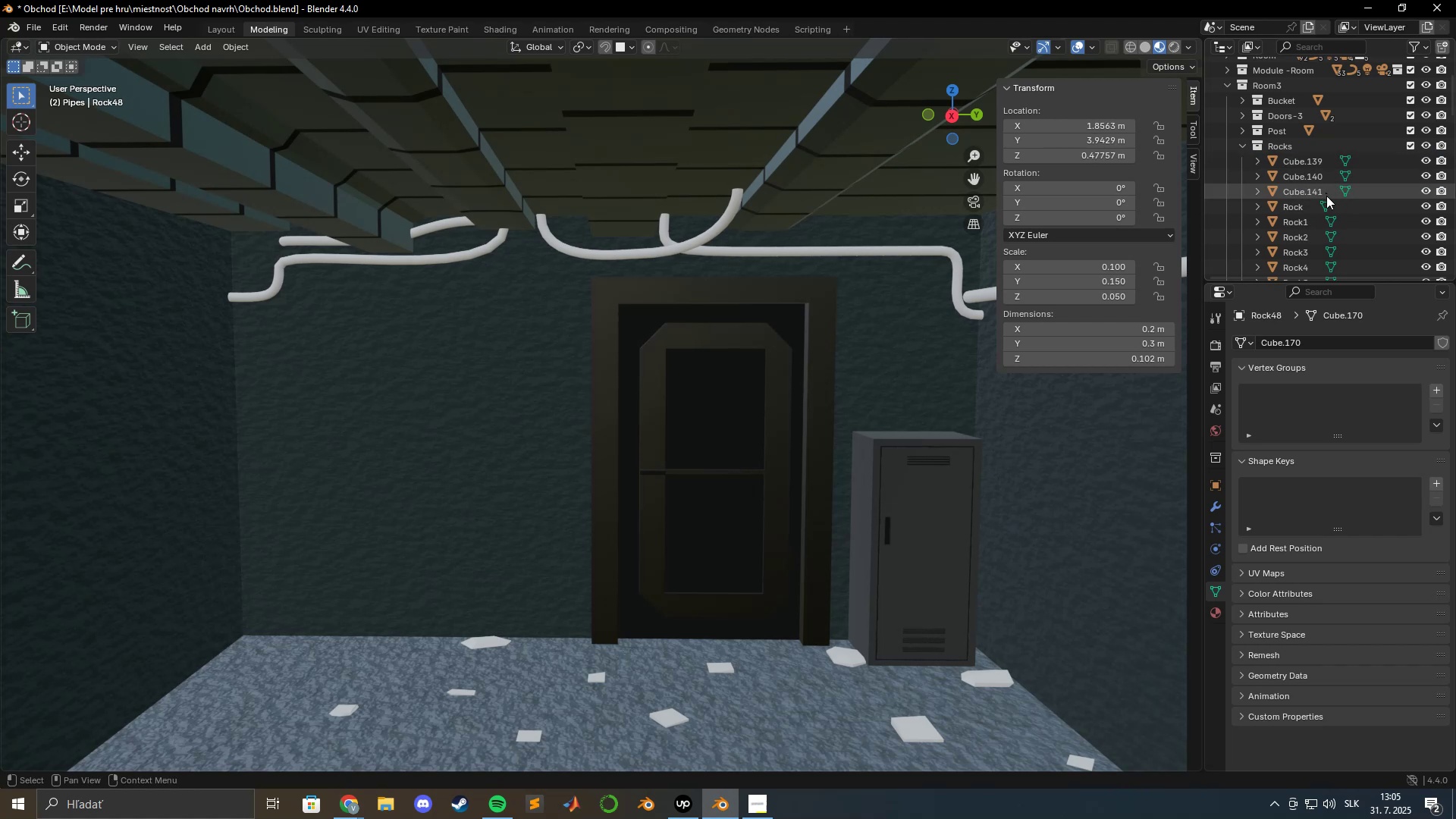 
scroll: coordinate [1323, 212], scroll_direction: down, amount: 23.0
 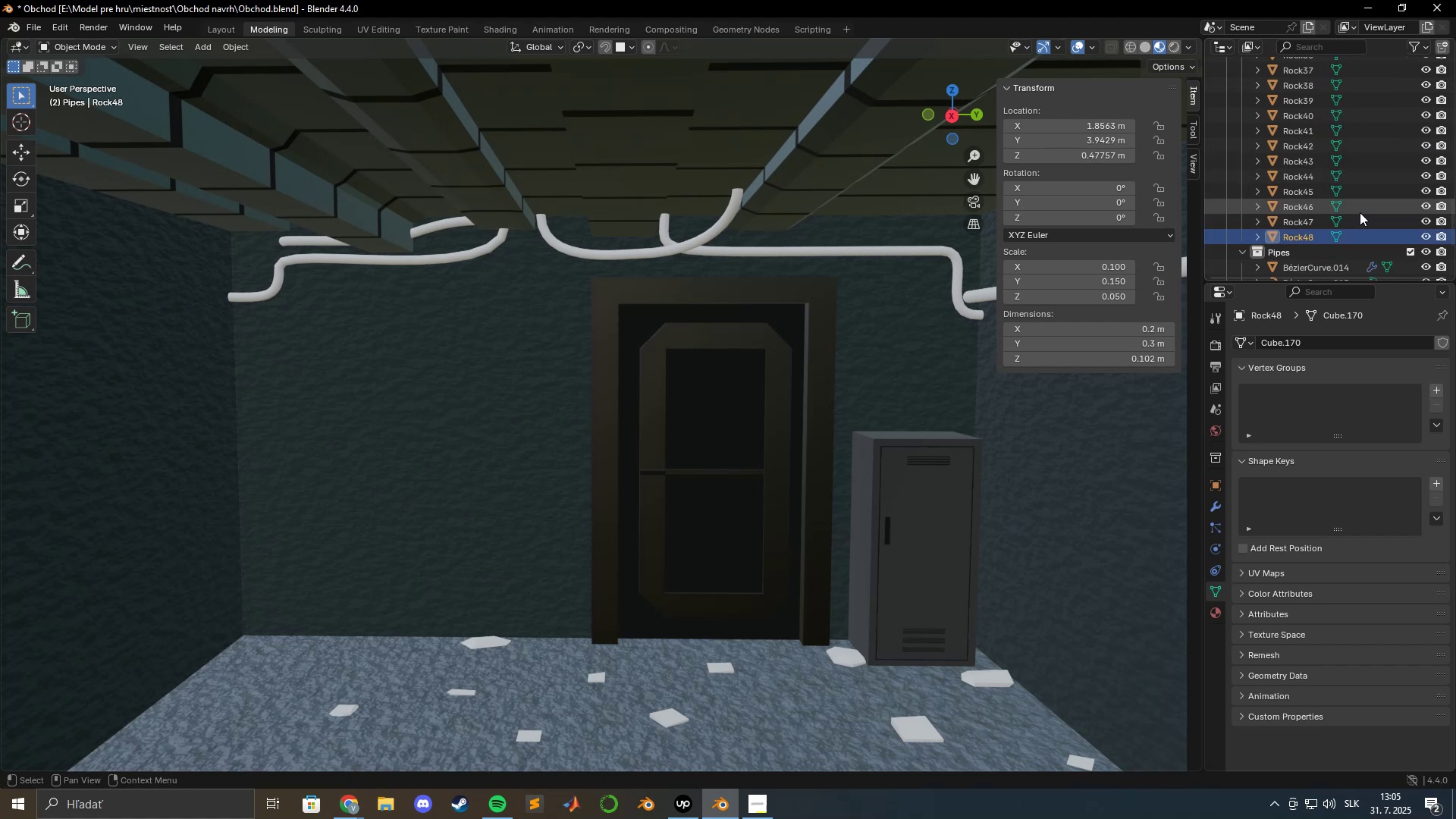 
scroll: coordinate [1353, 208], scroll_direction: none, amount: 0.0
 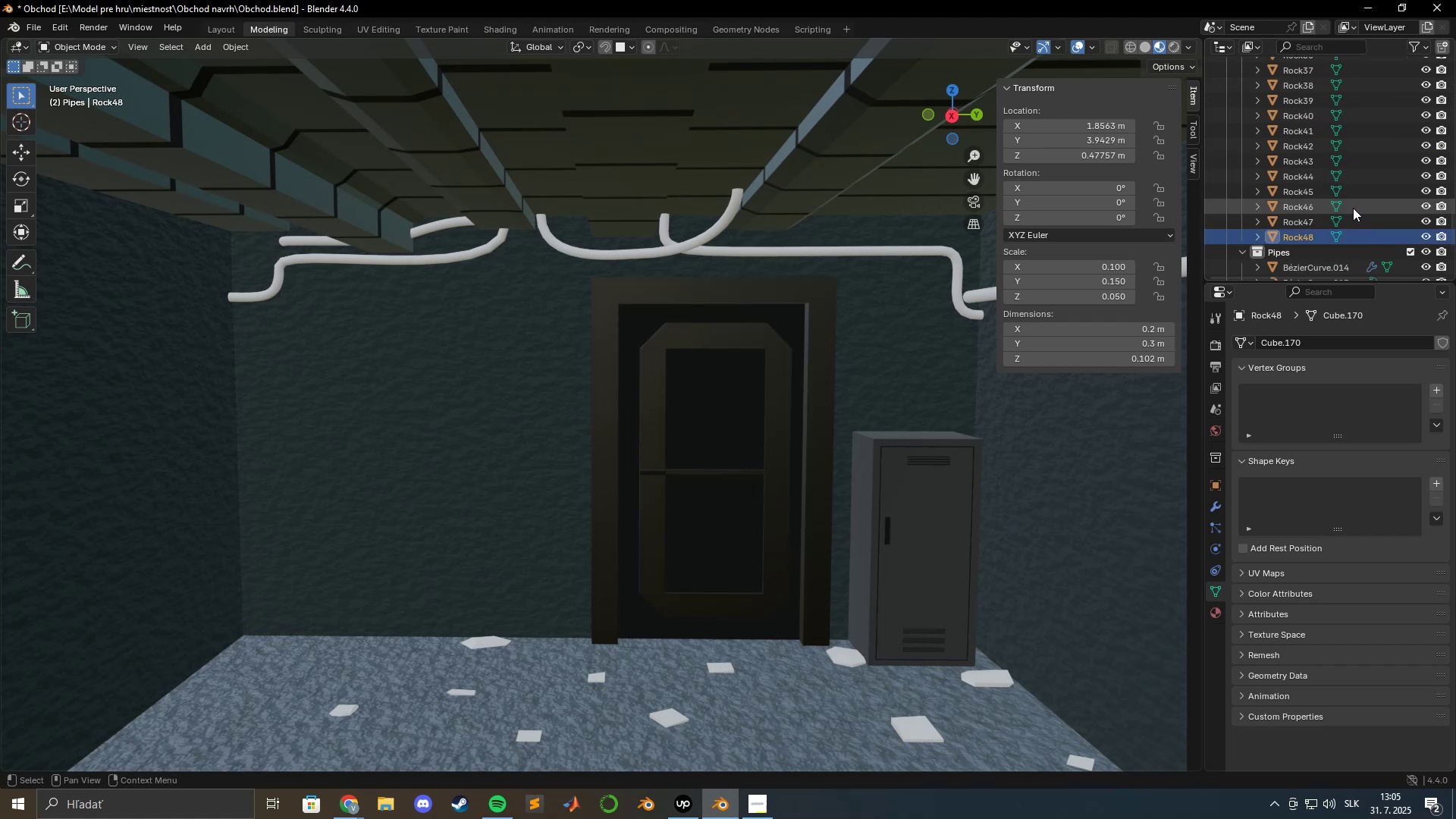 
scroll: coordinate [1352, 208], scroll_direction: up, amount: 22.0
 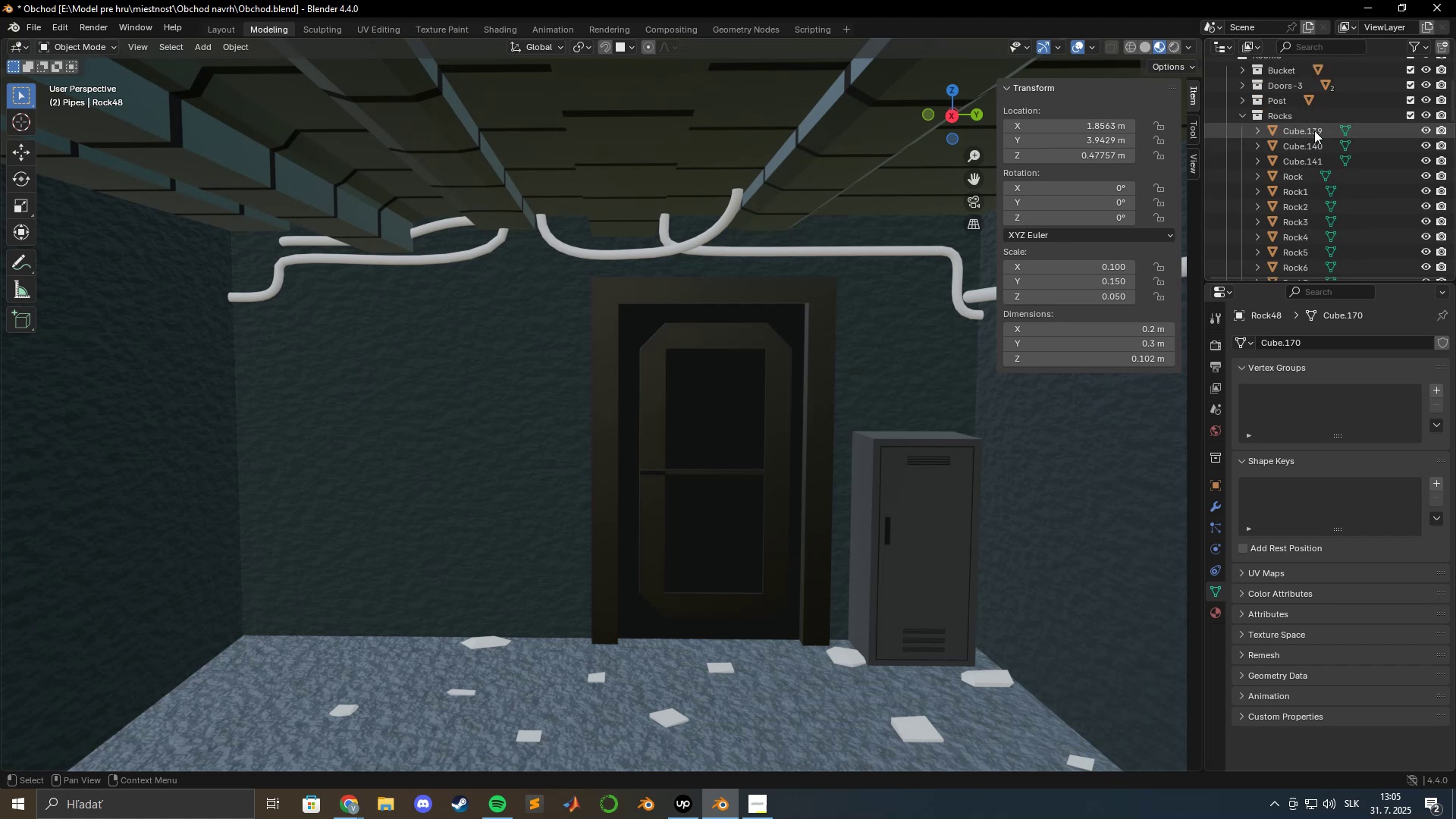 
double_click([1314, 130])
 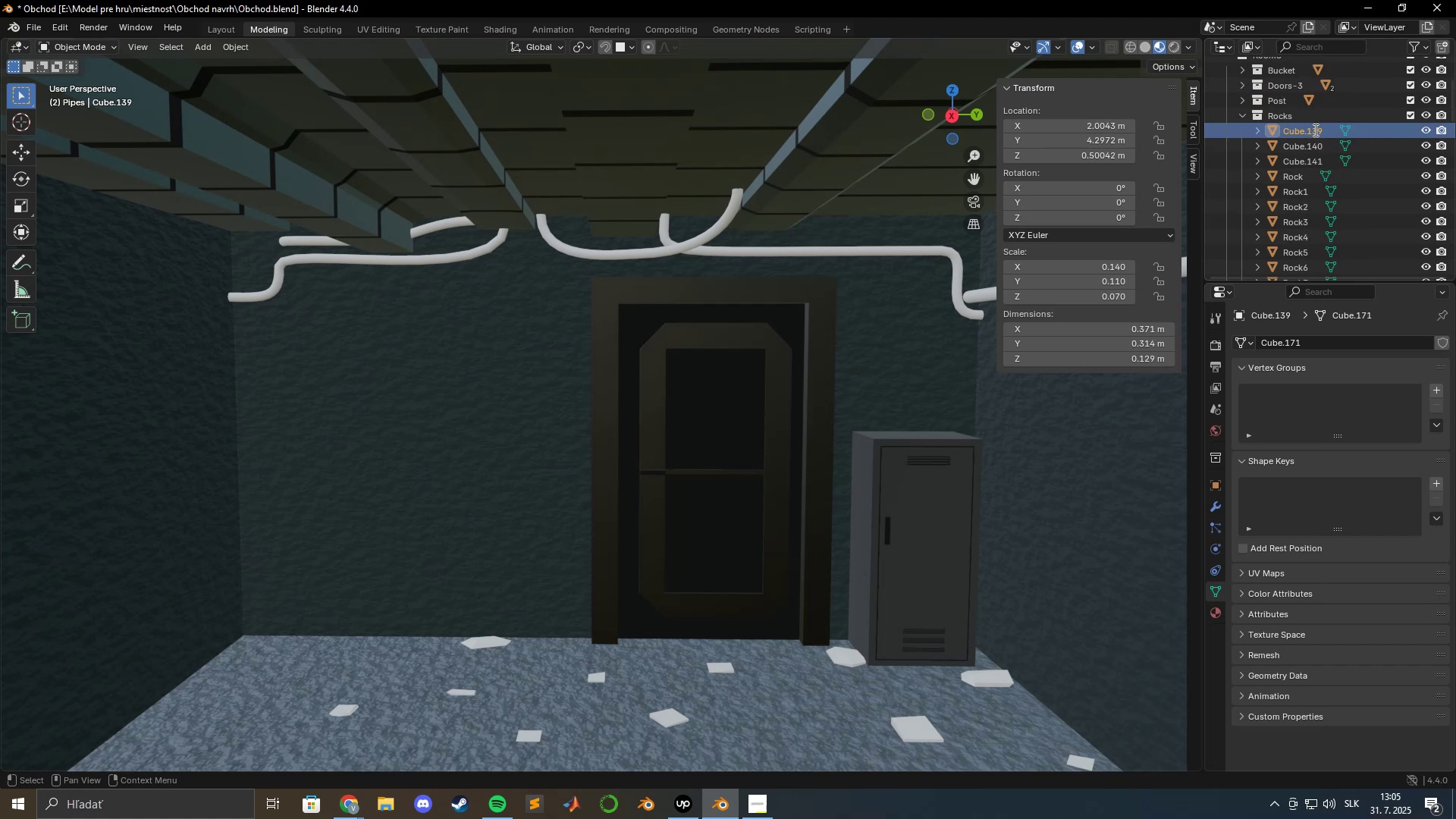 
key(Control+V)
 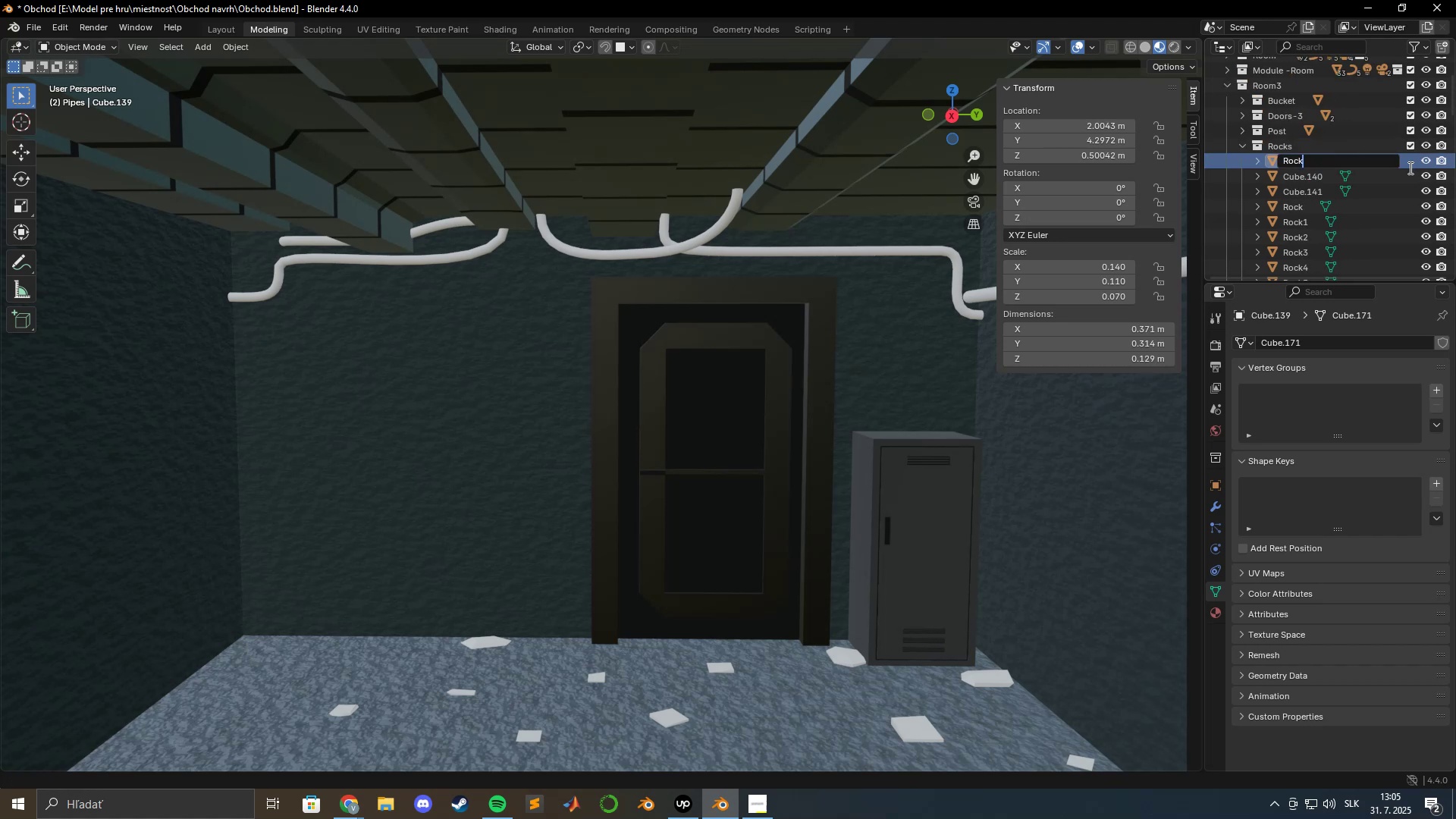 
key(Numpad4)
 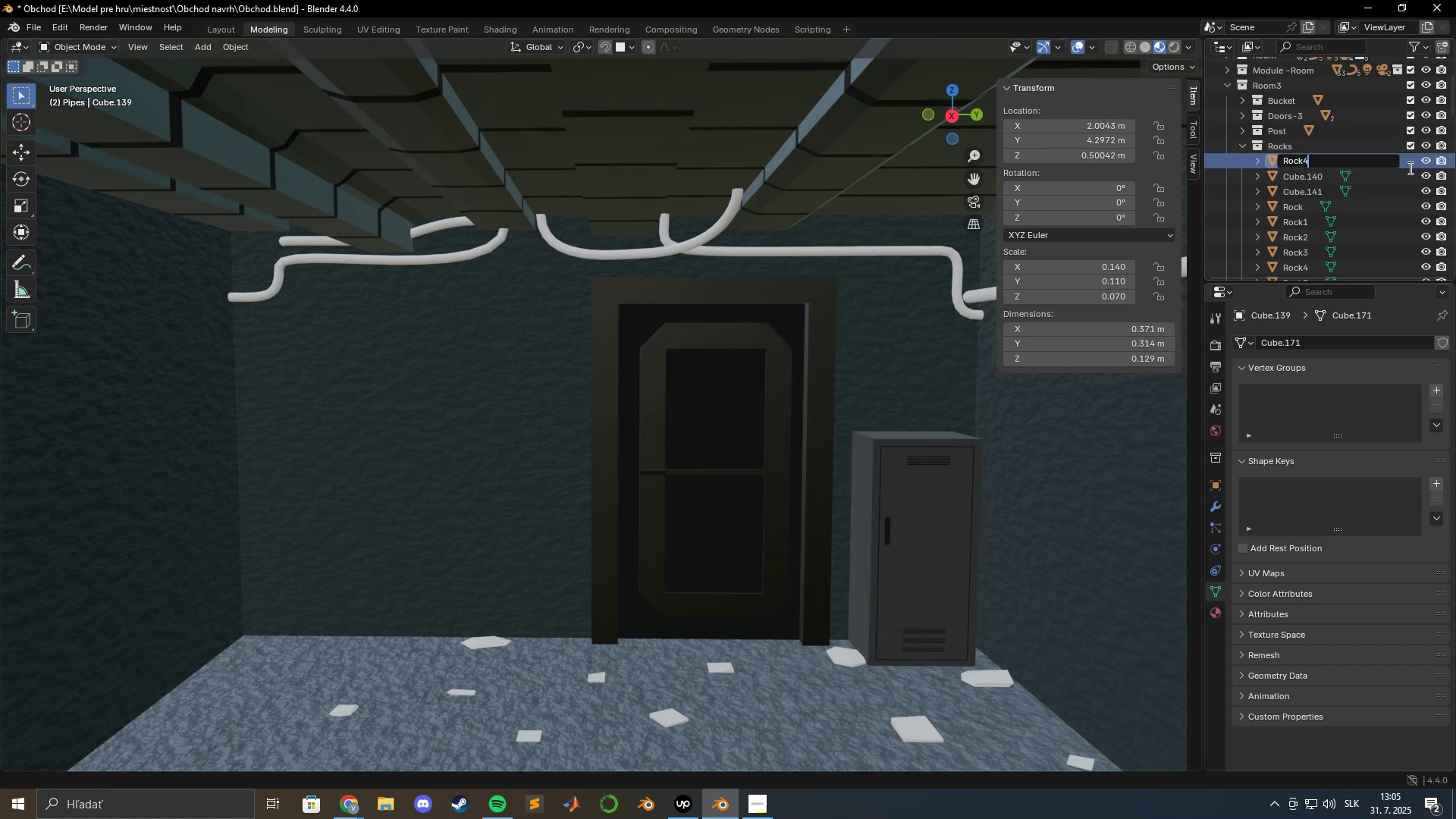 
key(Numpad9)
 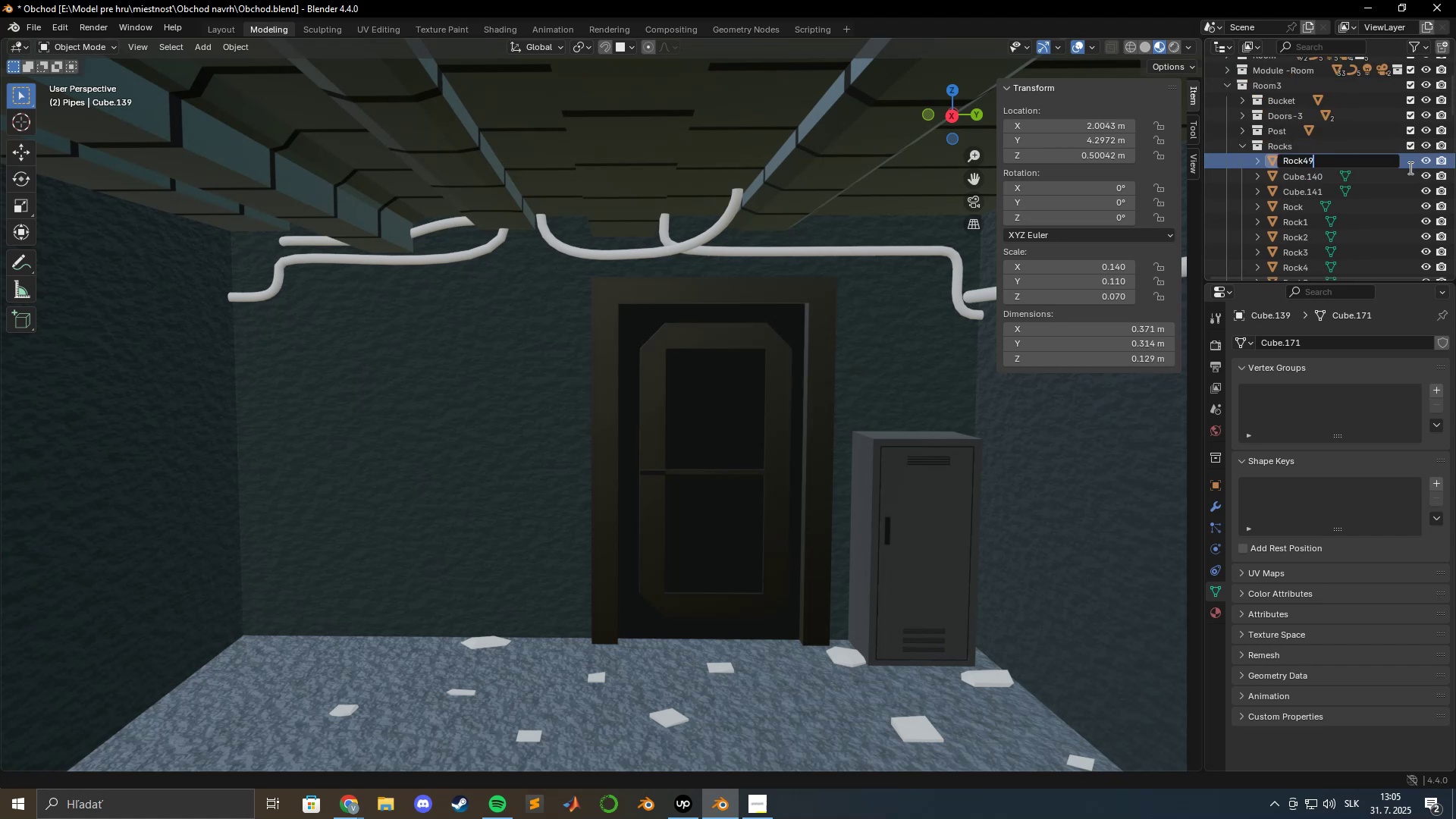 
key(Enter)
 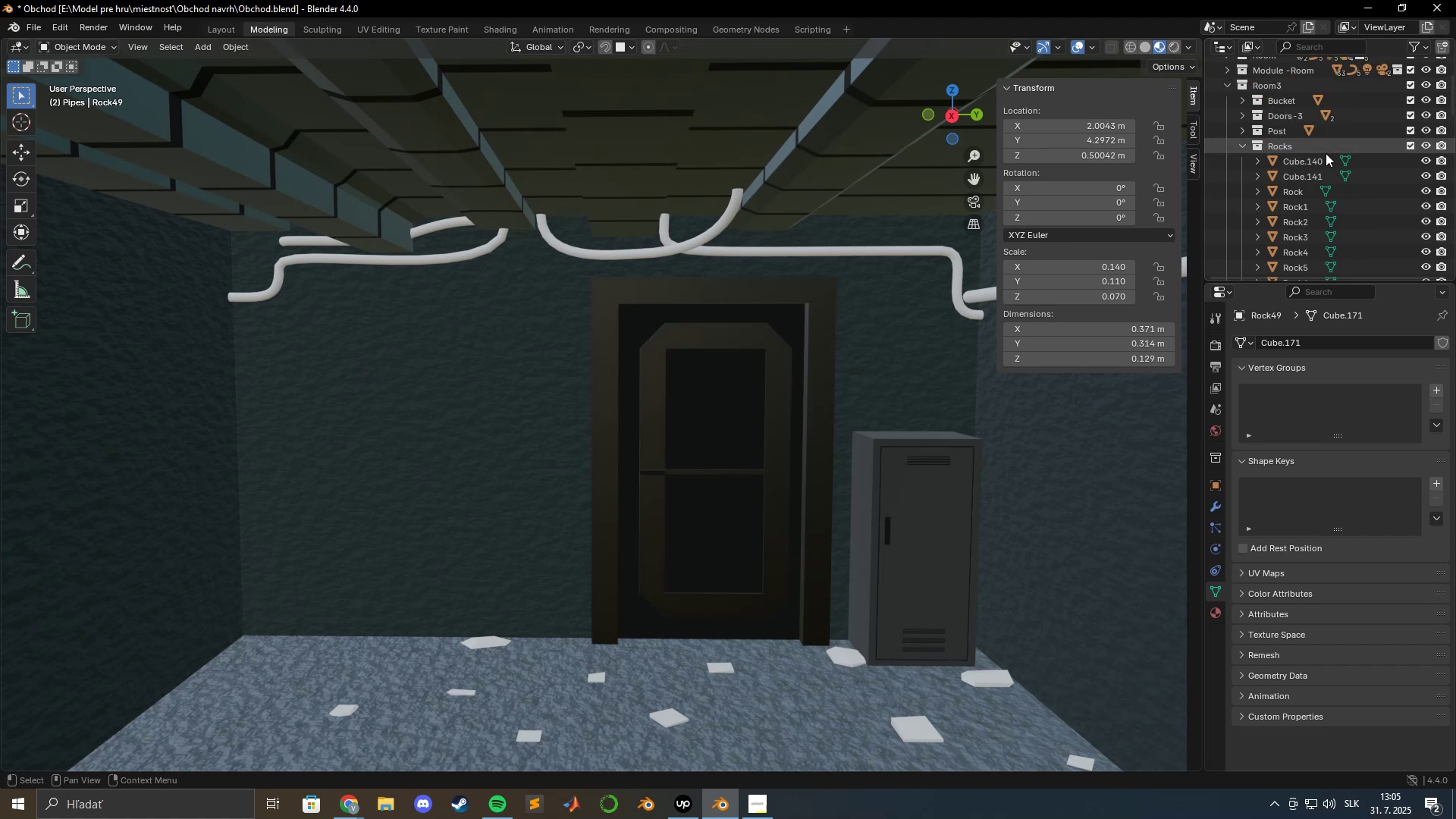 
double_click([1323, 155])
 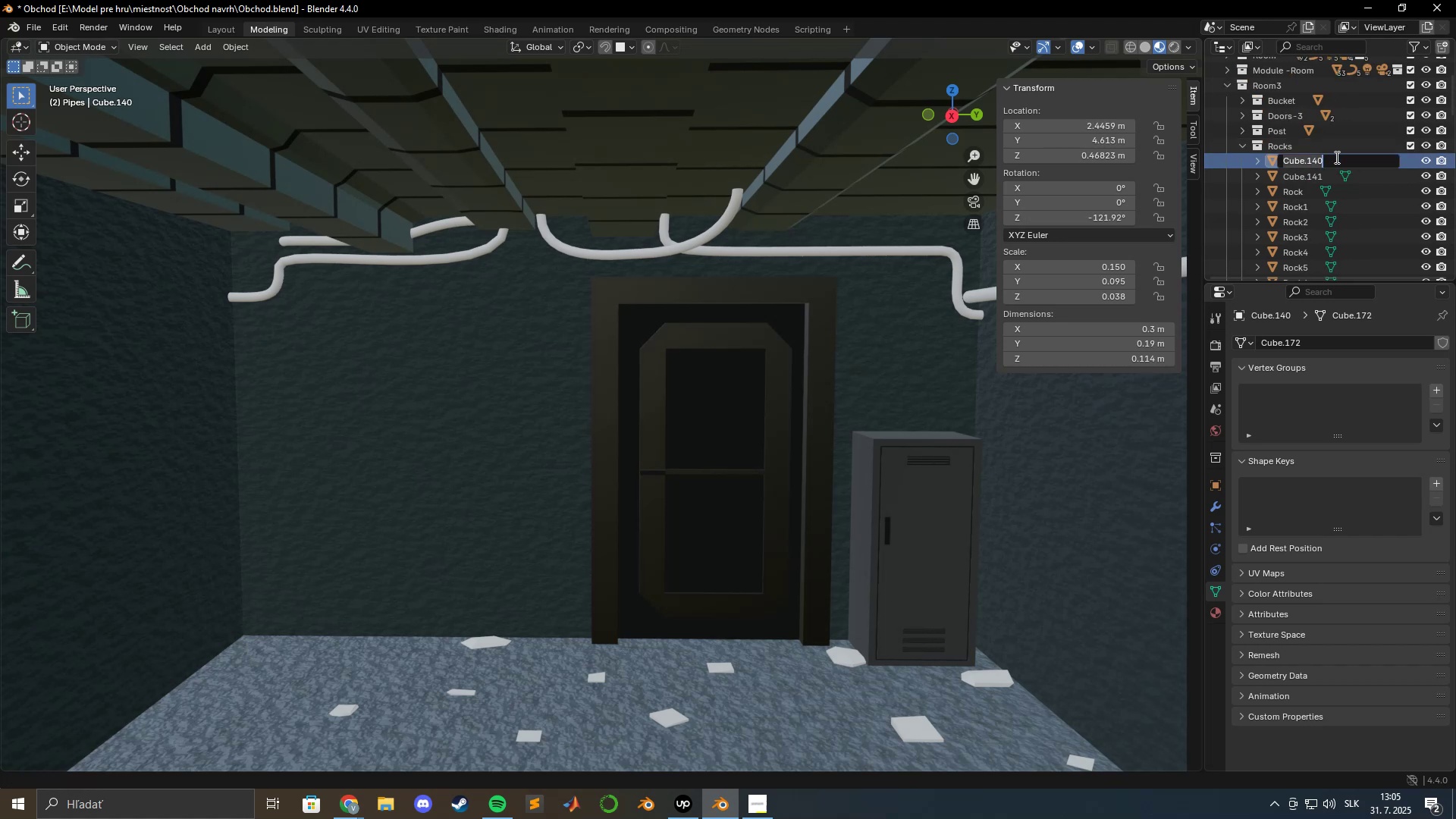 
key(Control+V)
 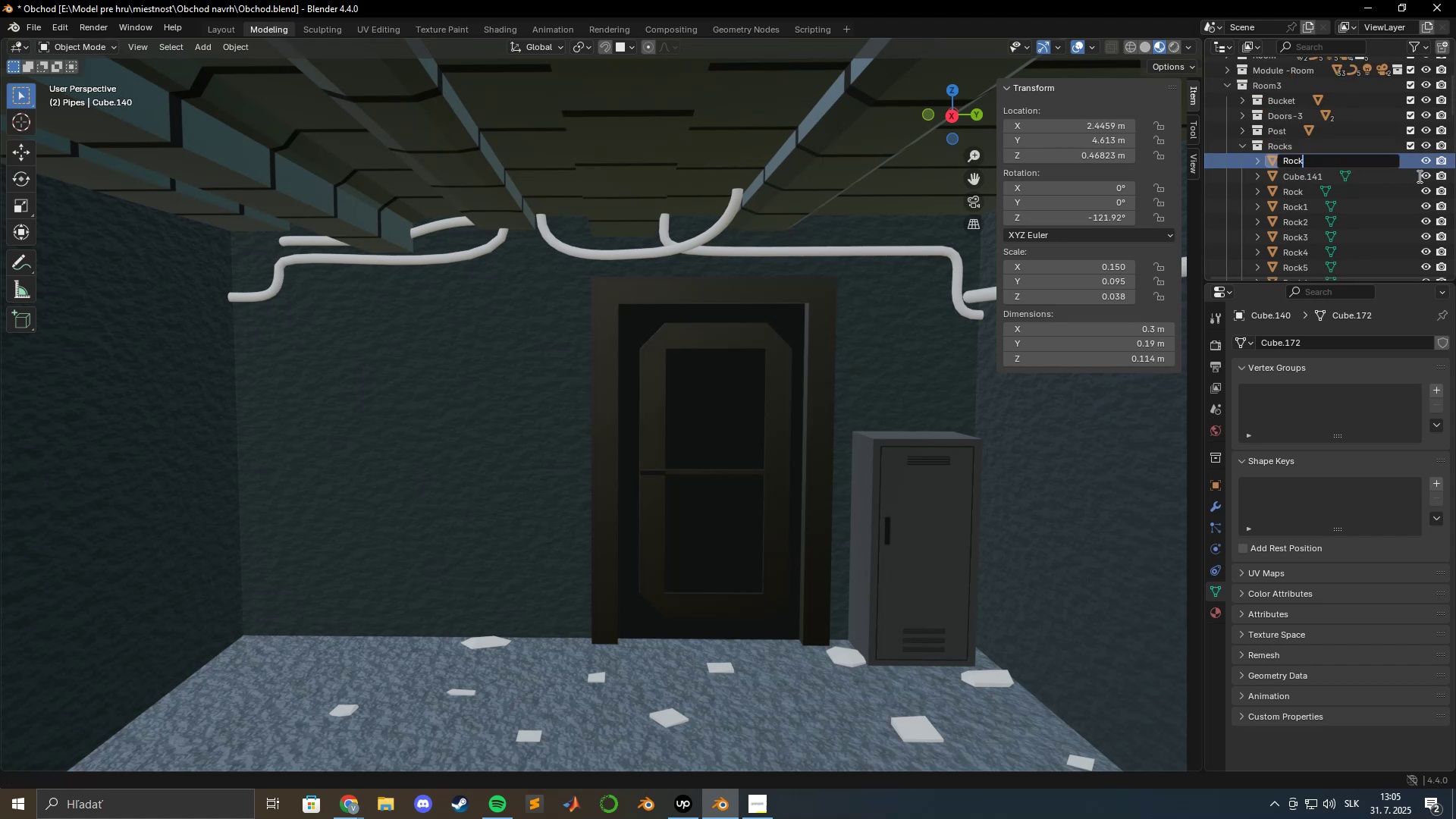 
key(Numpad5)
 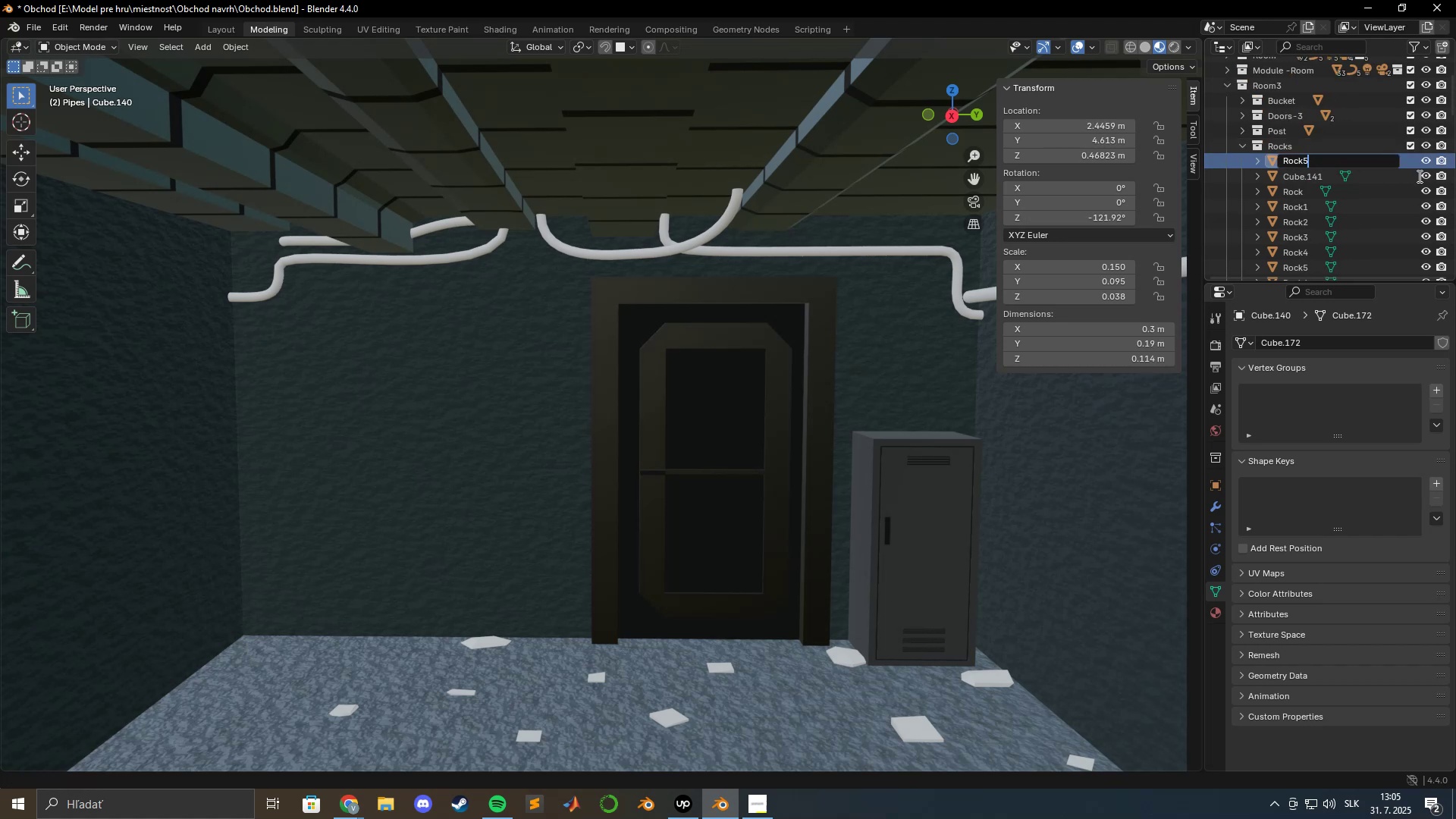 
key(Numpad0)
 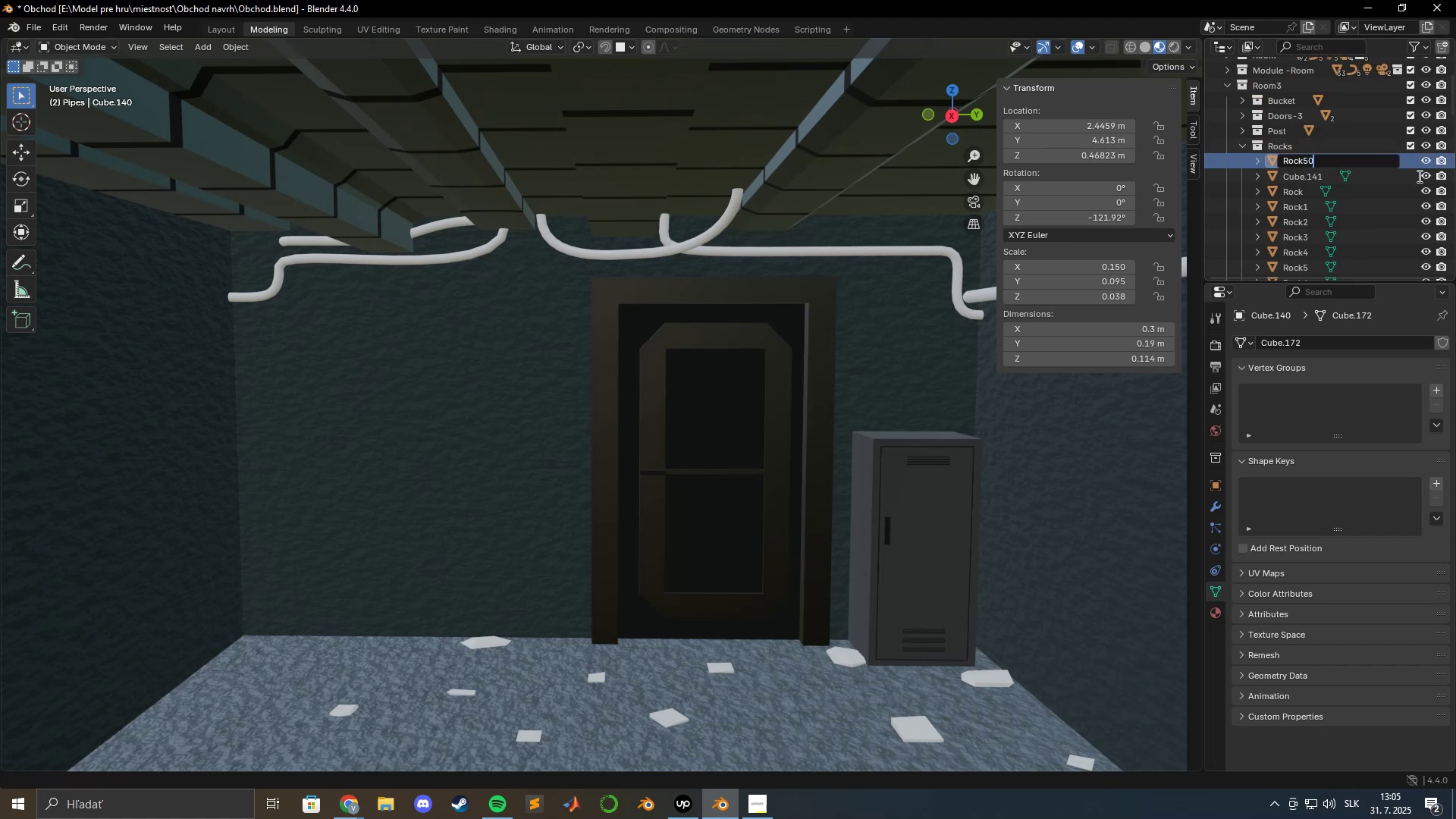 
key(Enter)
 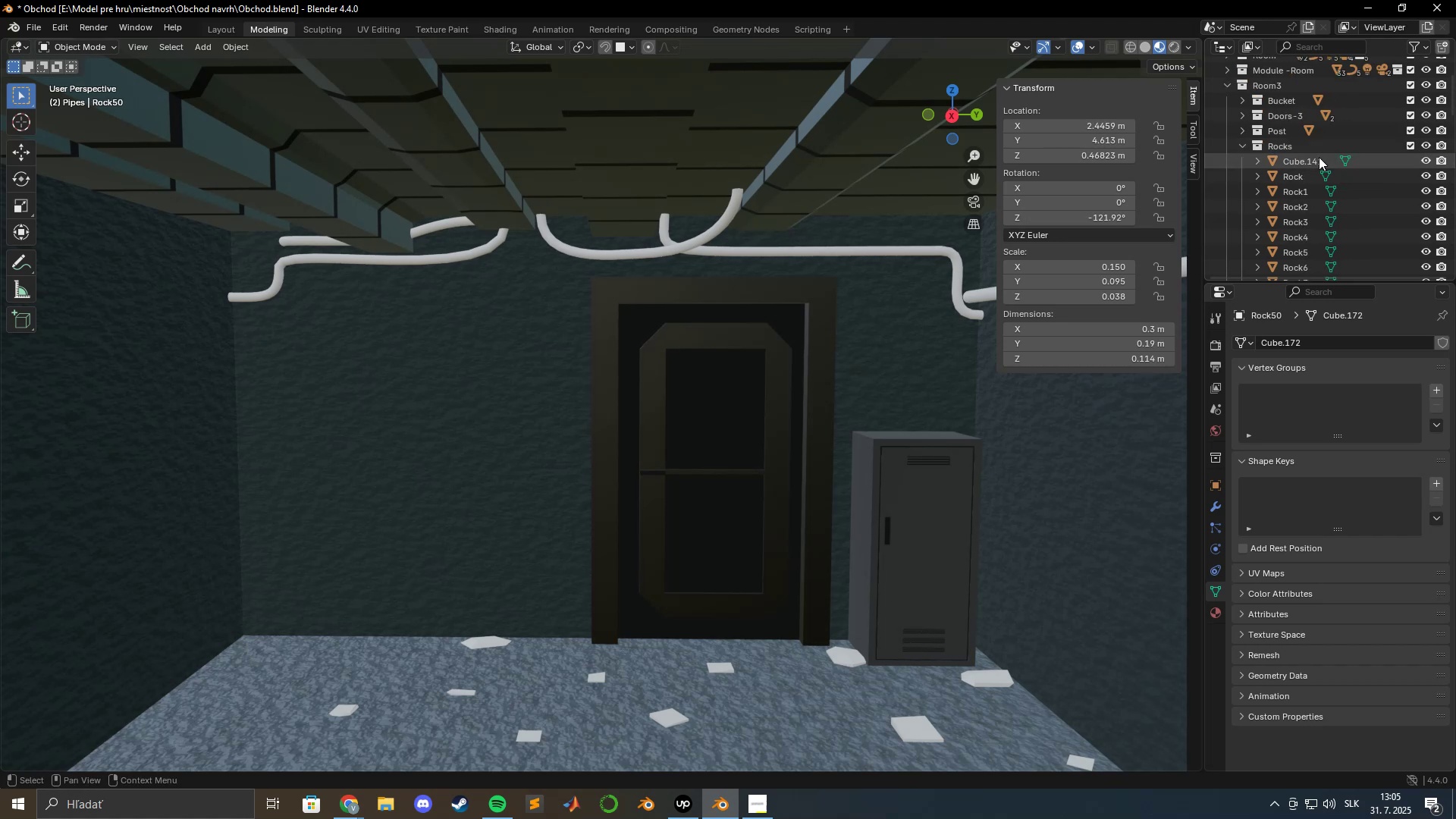 
double_click([1318, 158])
 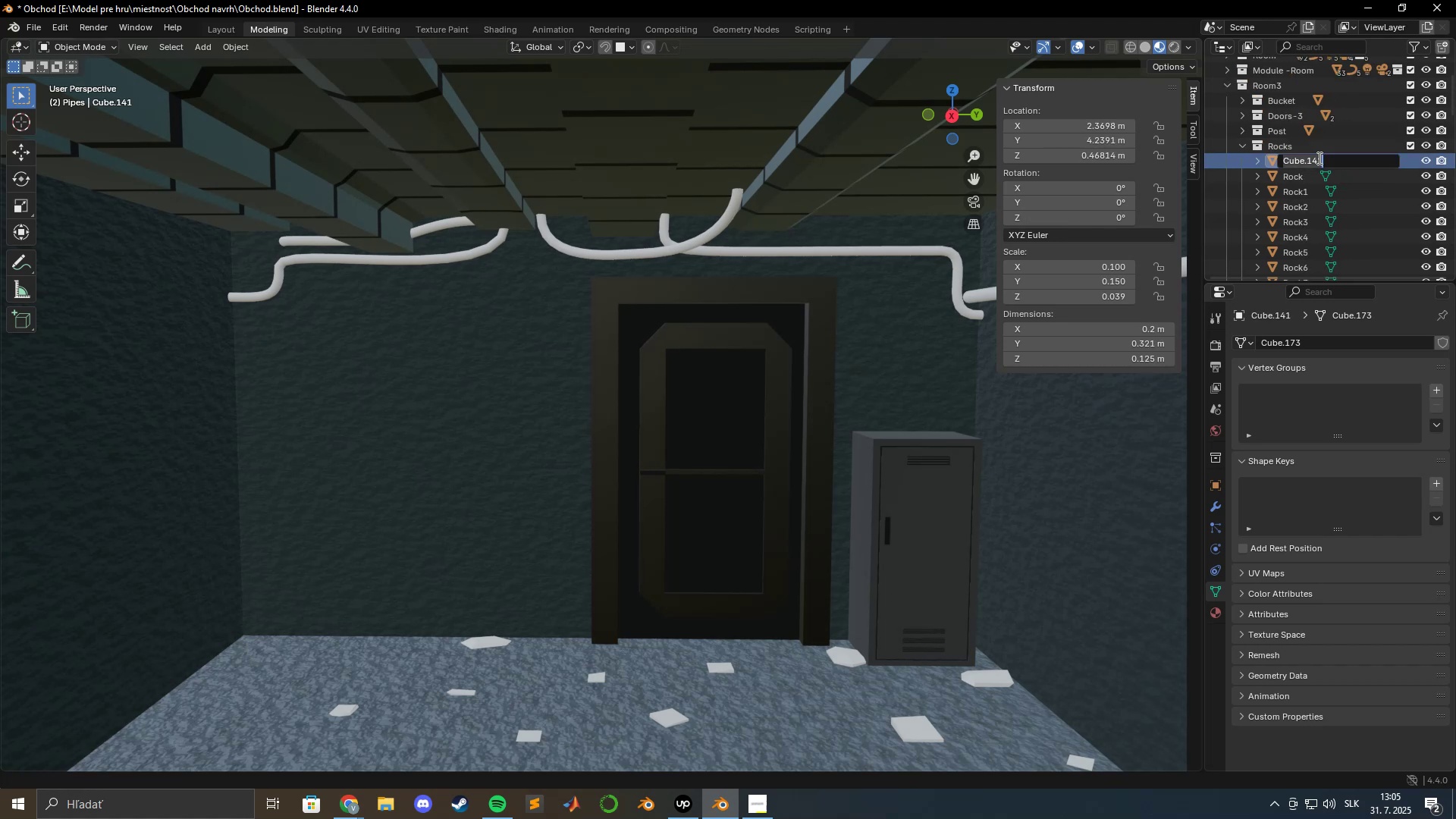 
key(Control+V)
 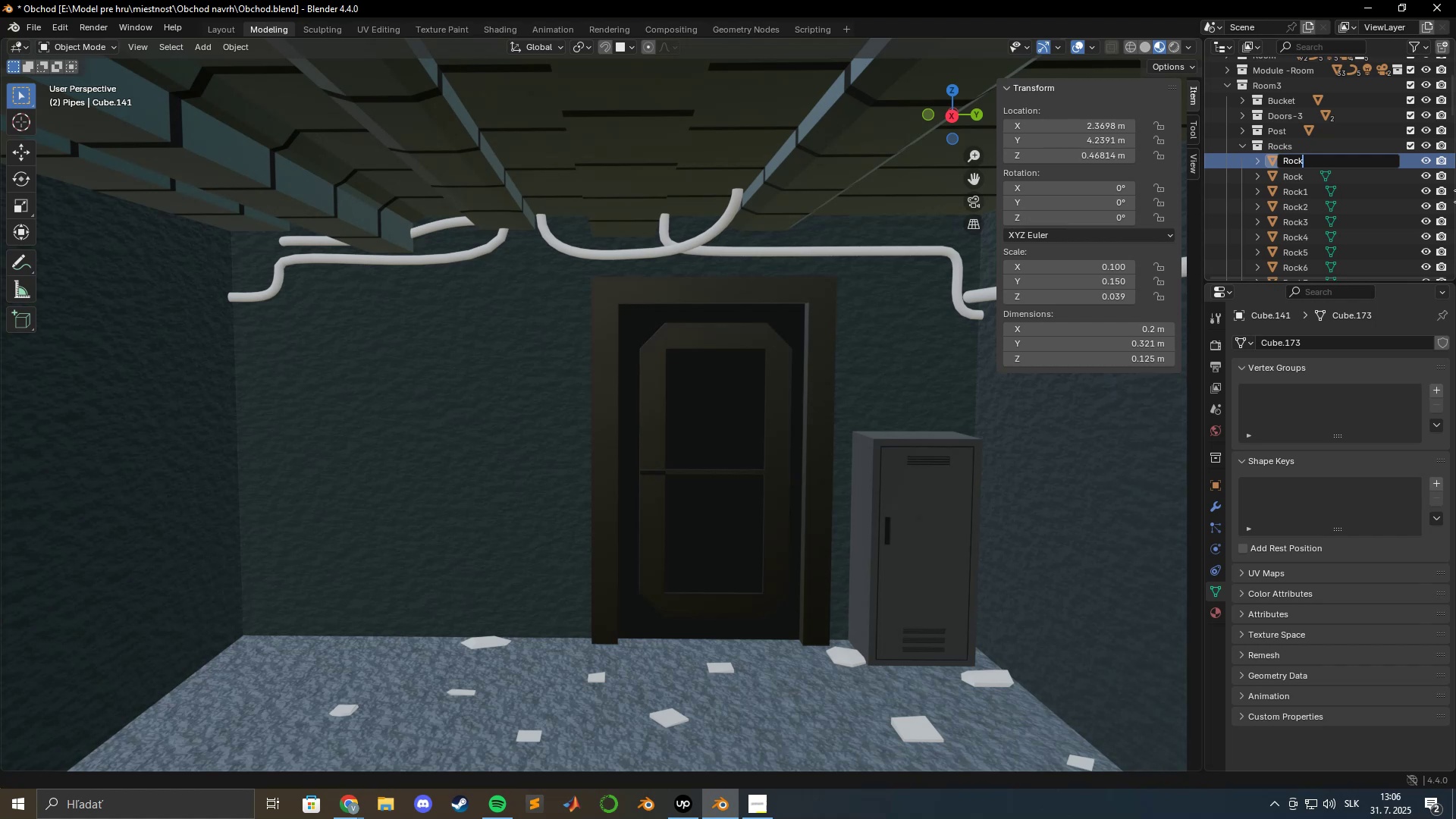 
key(Numpad5)
 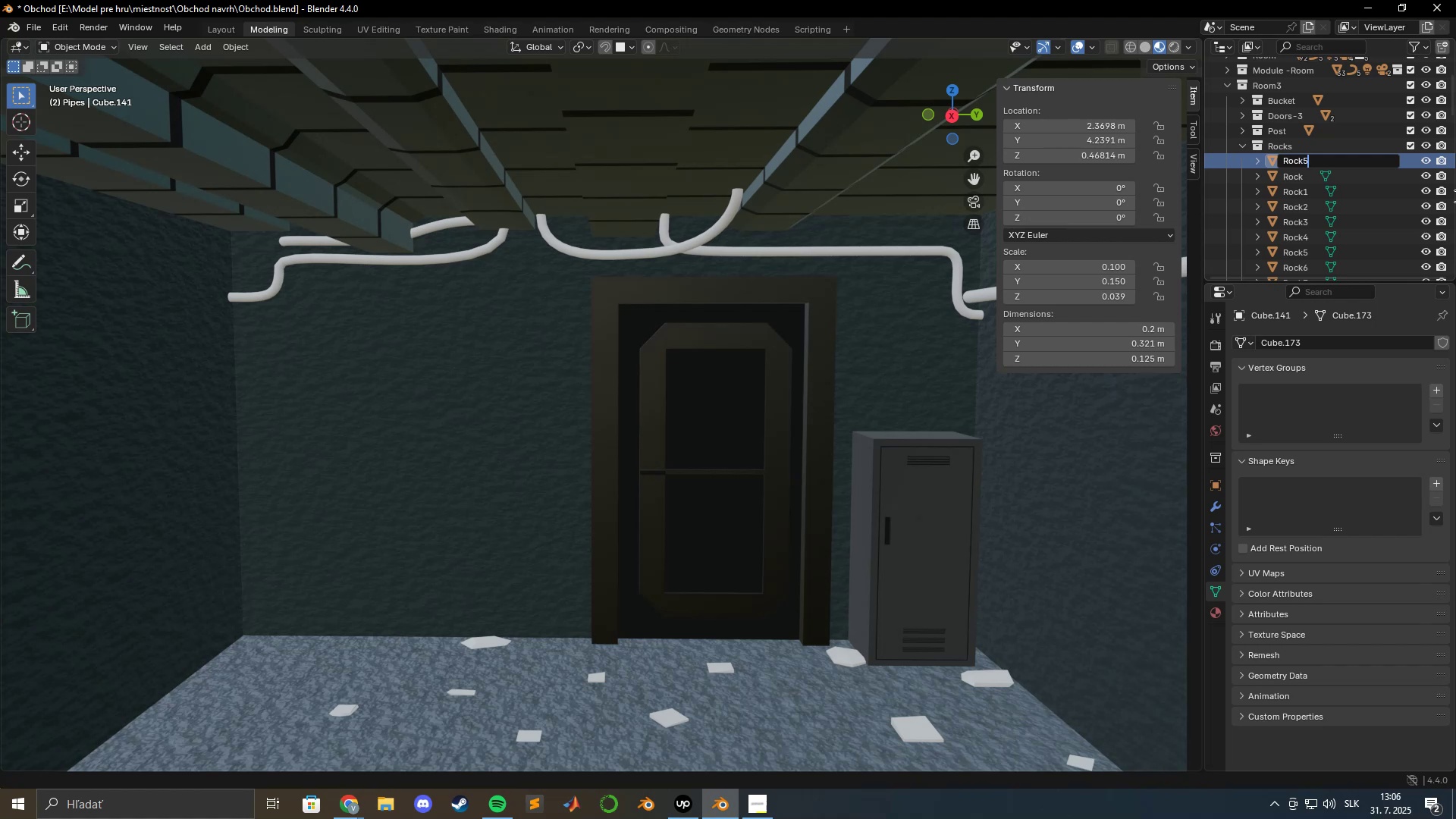 
key(Numpad1)
 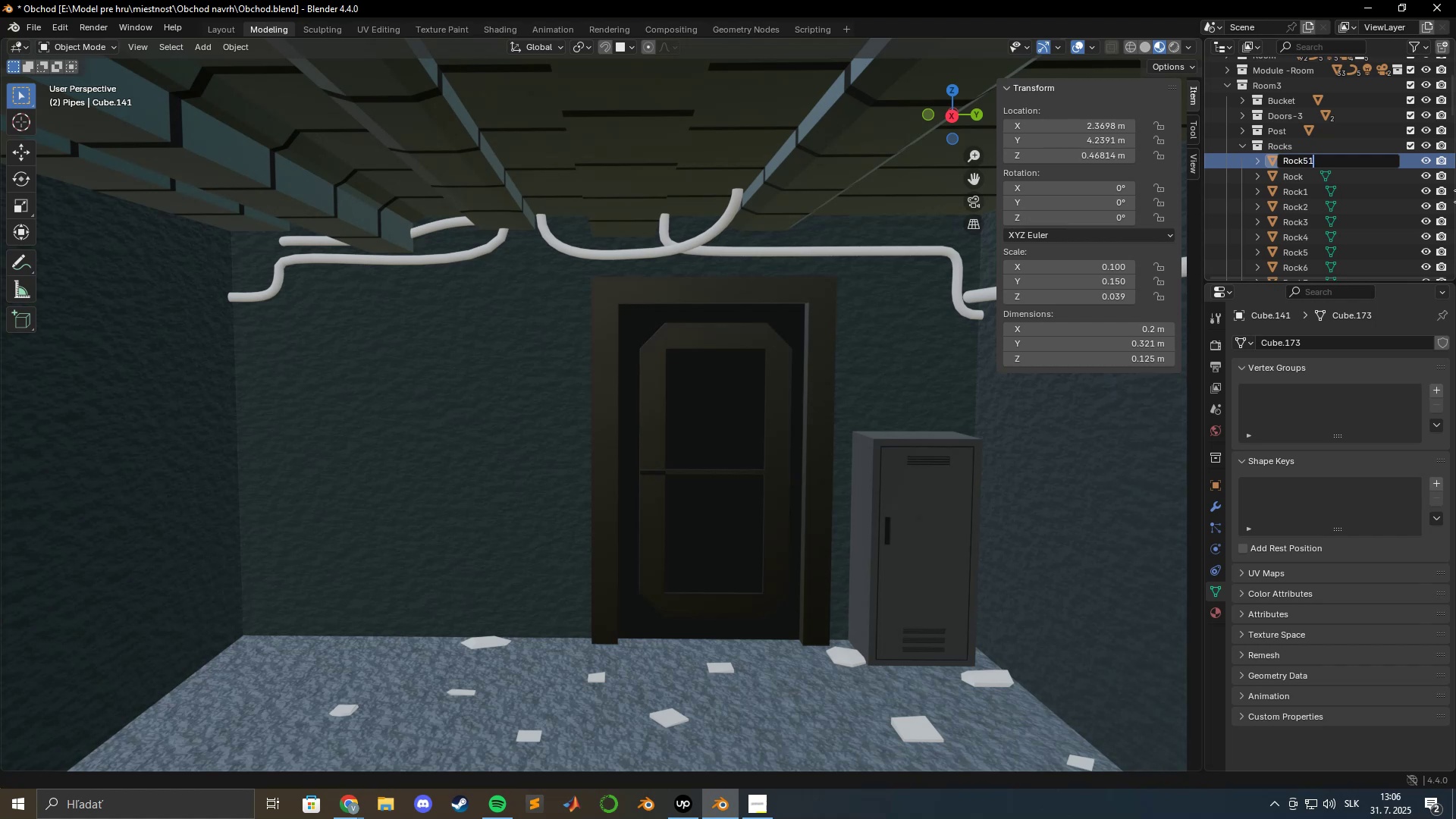 
key(Enter)
 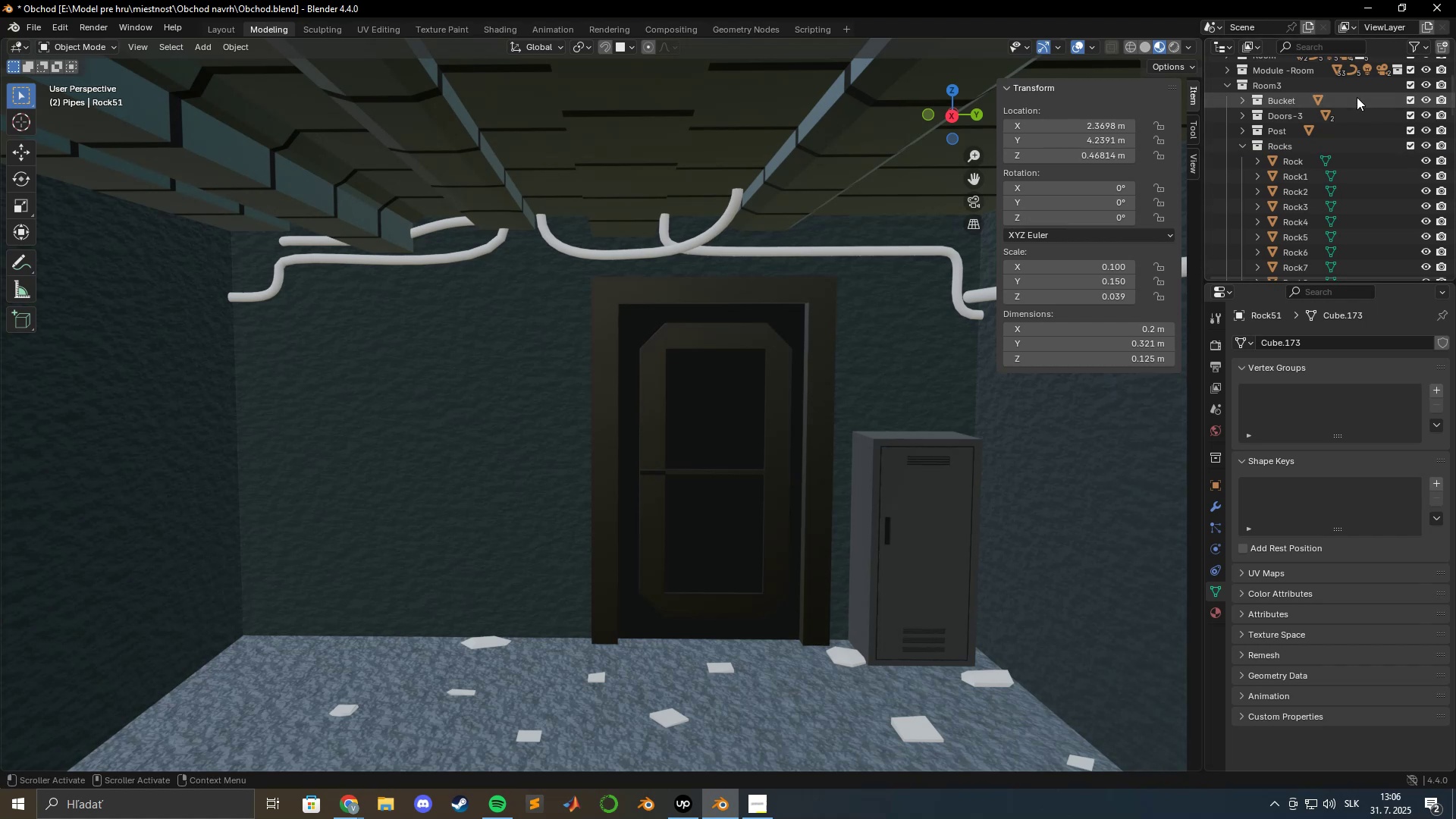 
scroll: coordinate [1335, 190], scroll_direction: down, amount: 27.0
 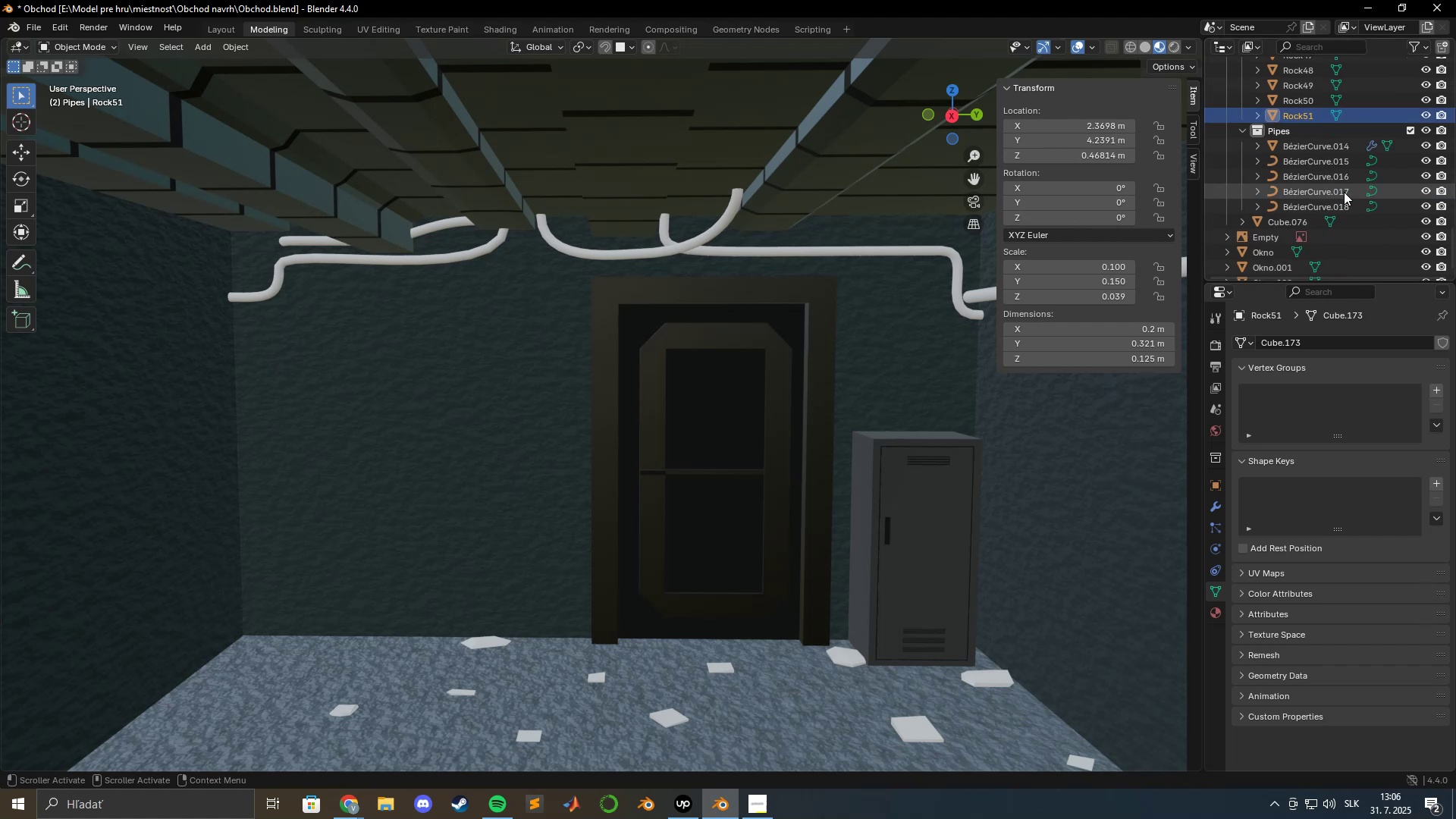 
scroll: coordinate [1325, 184], scroll_direction: up, amount: 29.0
 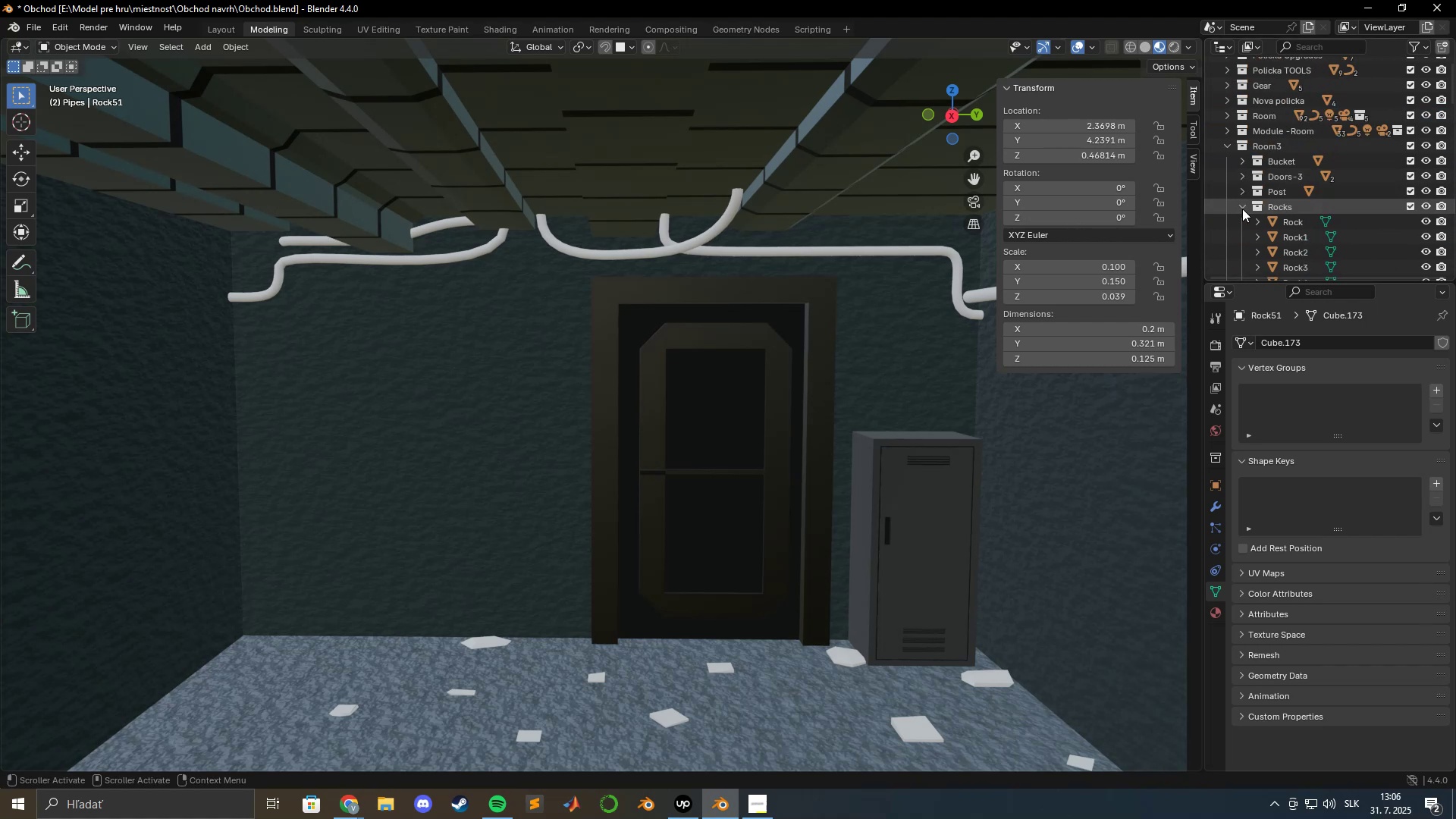 
left_click([1241, 209])
 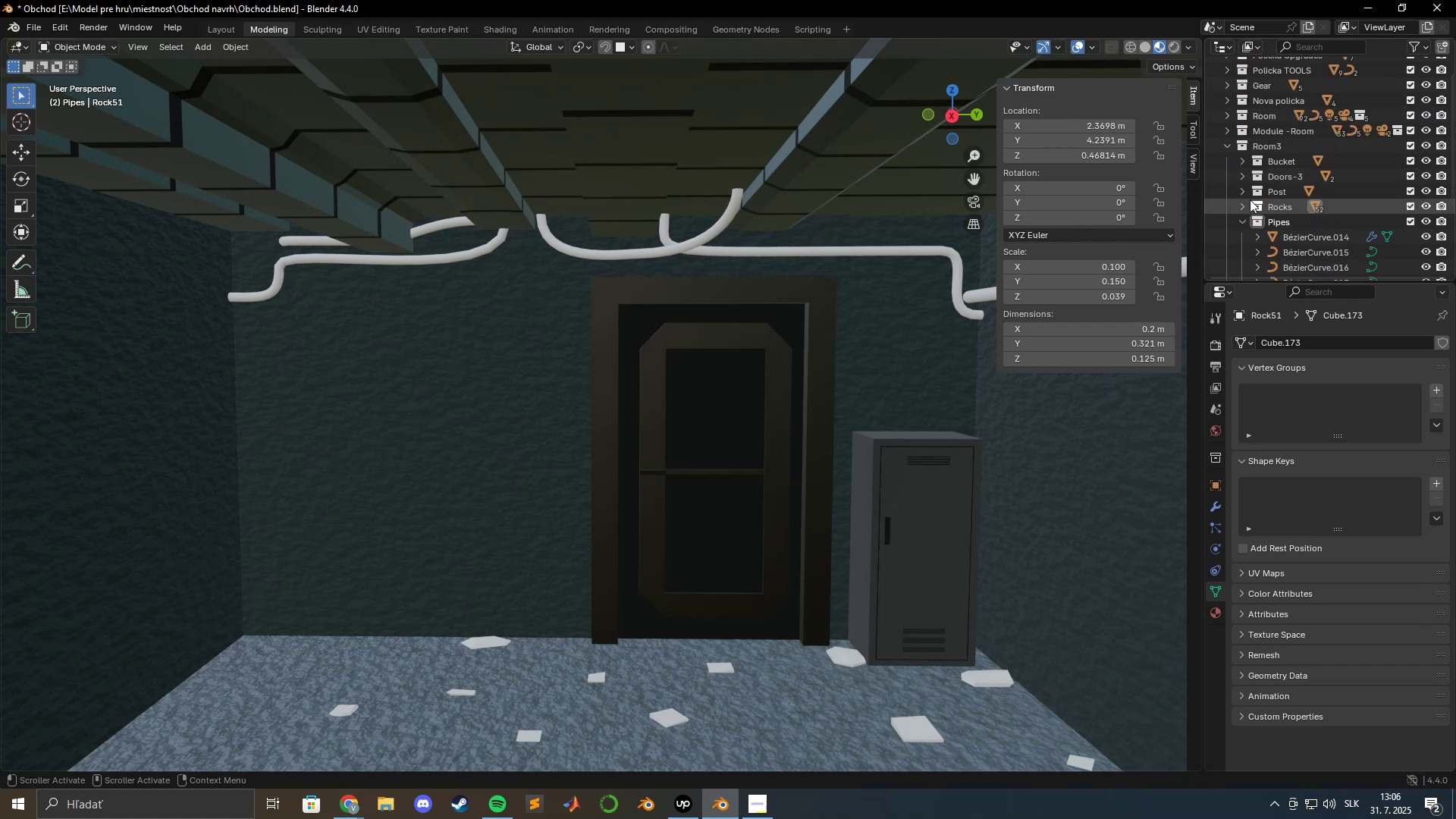 
scroll: coordinate [1278, 193], scroll_direction: down, amount: 5.0
 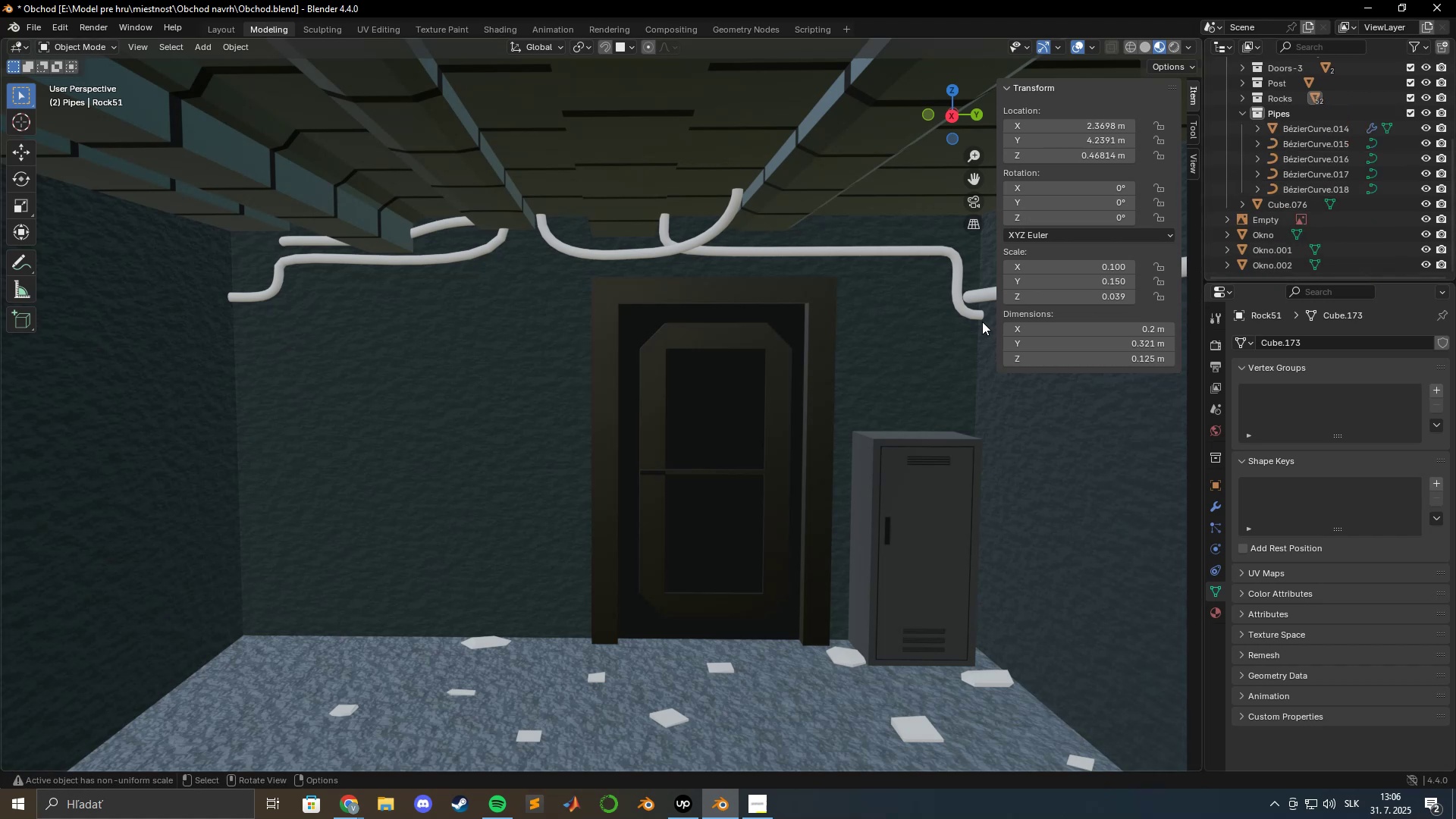 
left_click([877, 342])
 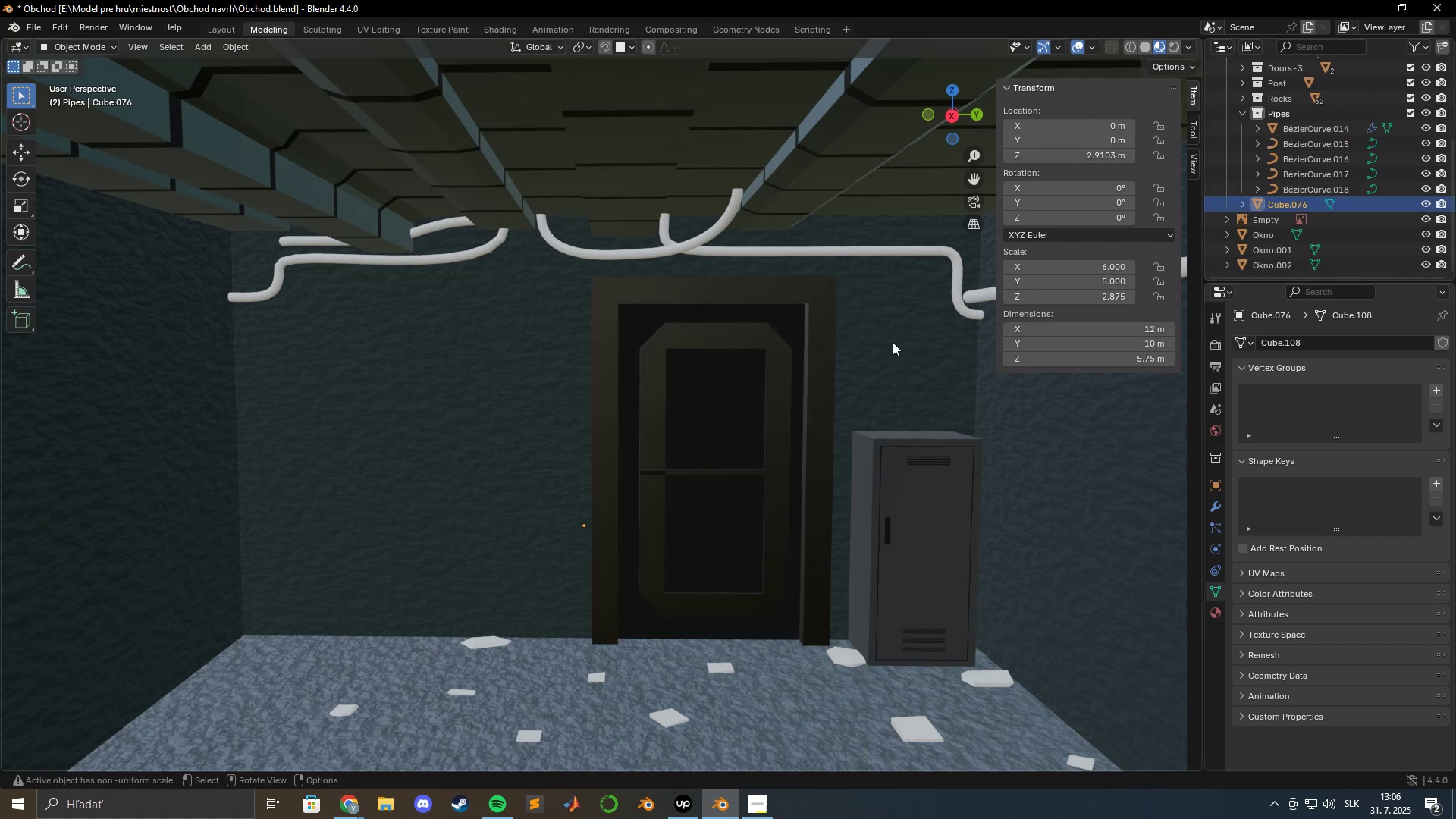 
scroll: coordinate [890, 339], scroll_direction: down, amount: 6.0
 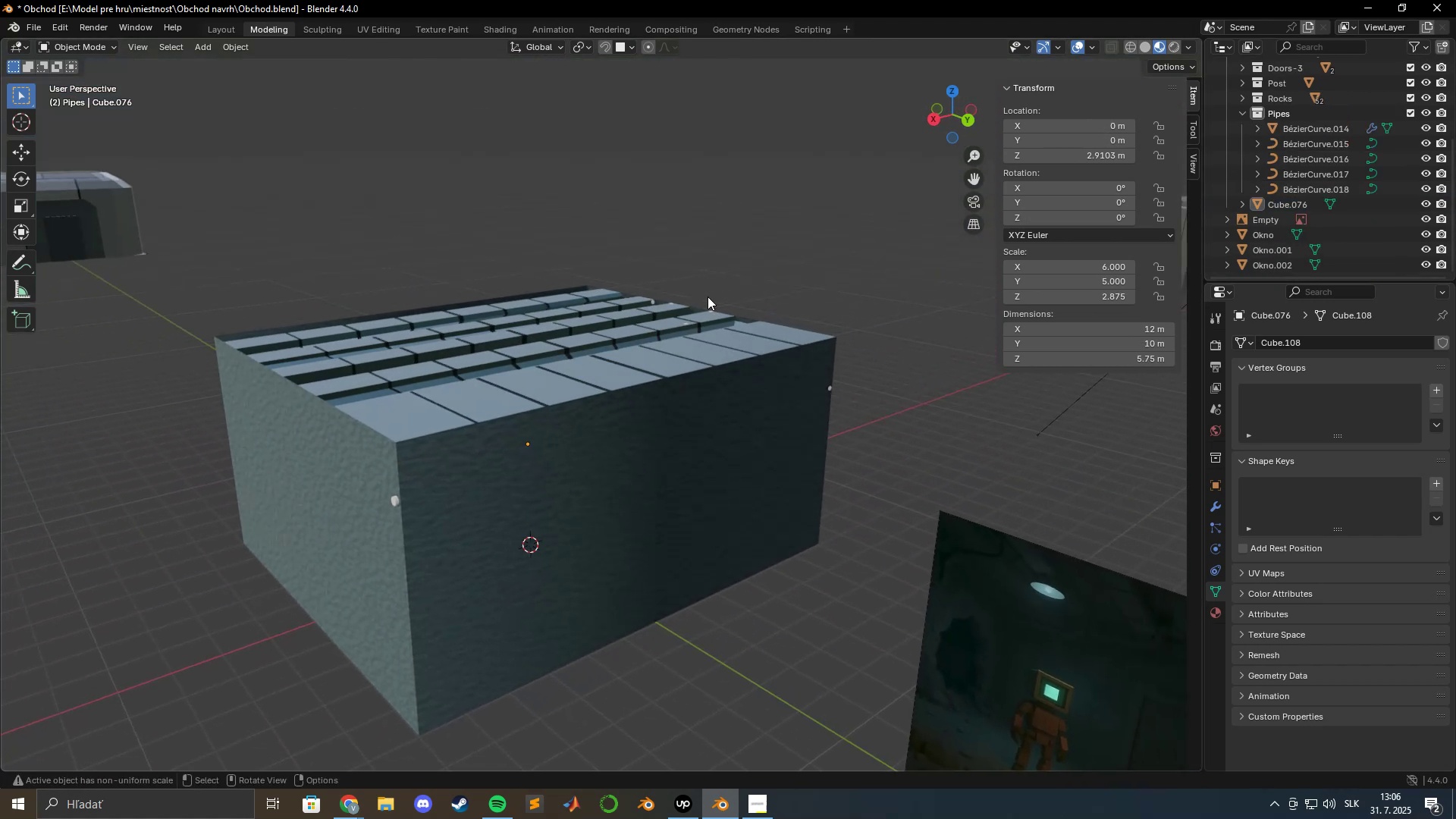 
wait(7.67)
 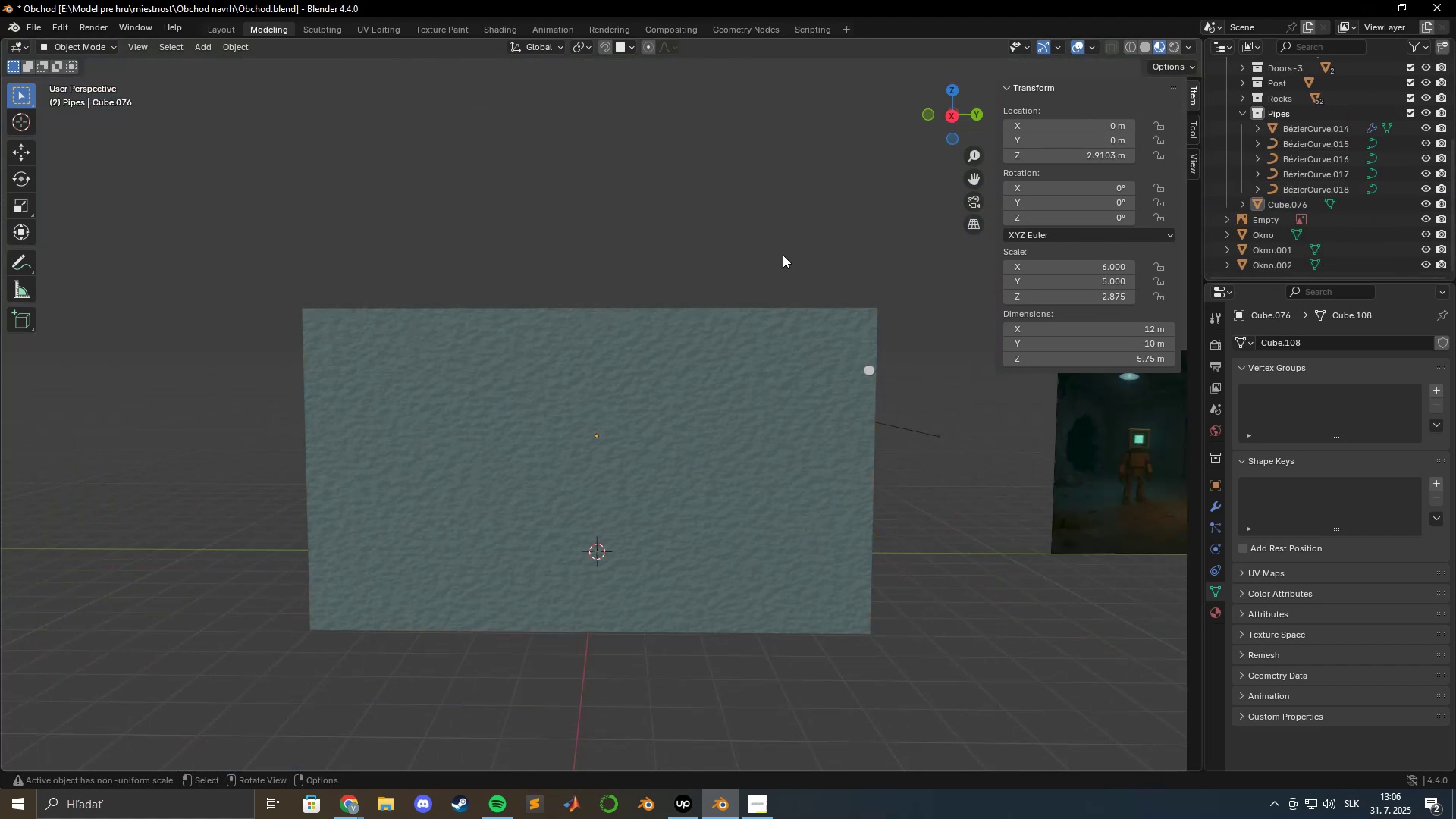 
scroll: coordinate [781, 325], scroll_direction: up, amount: 8.0
 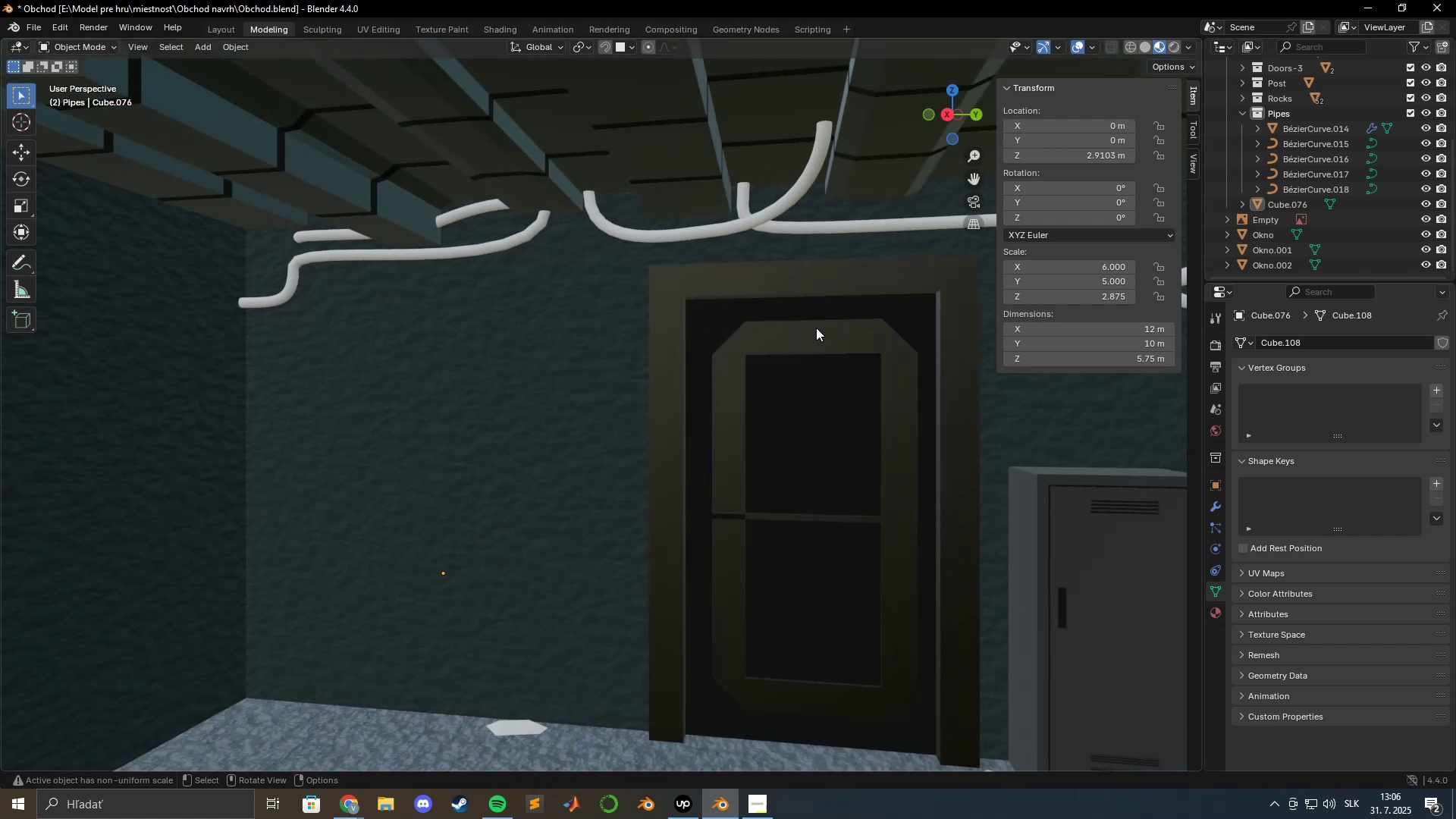 
key(Control+S)
 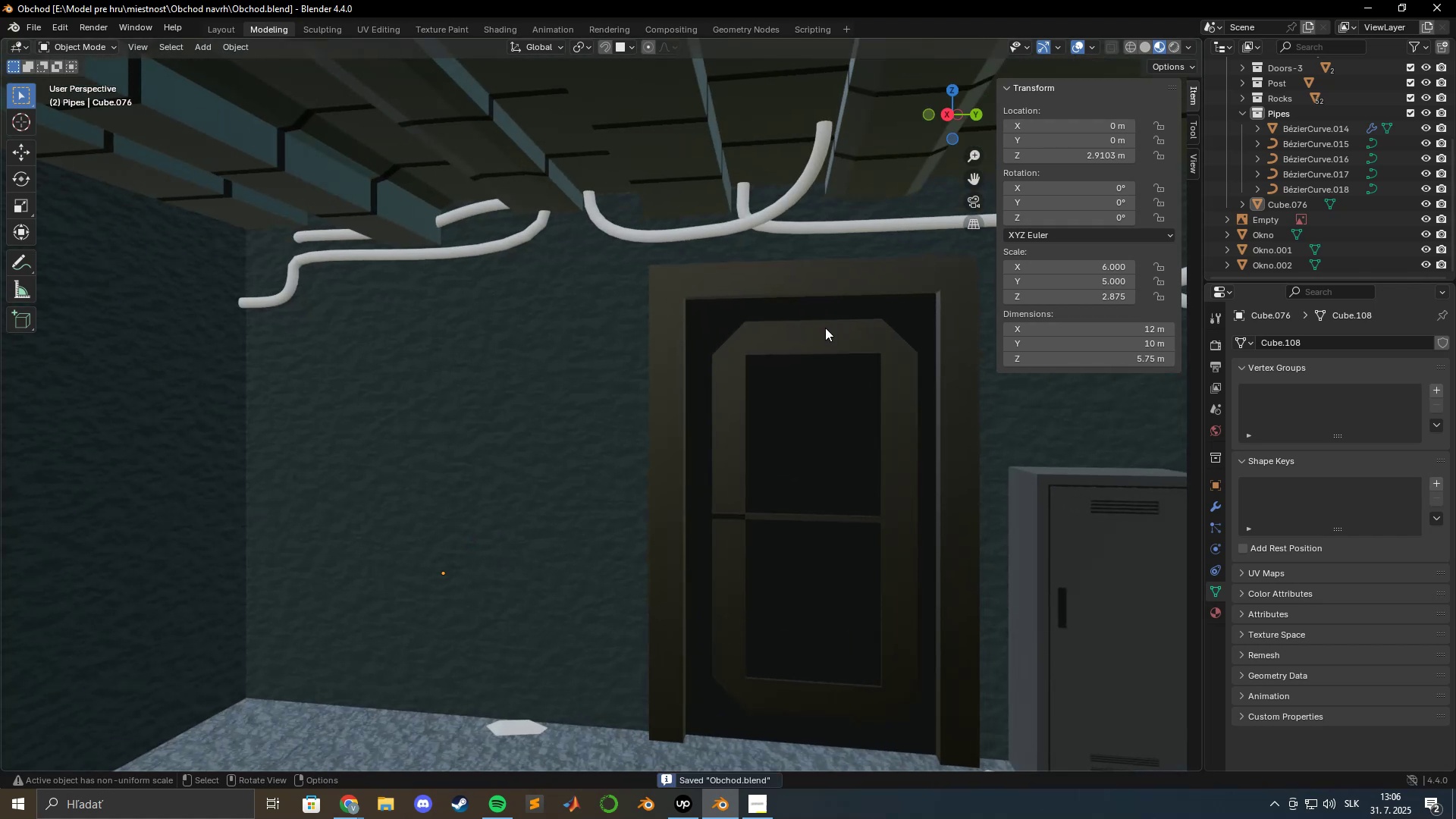 
scroll: coordinate [842, 340], scroll_direction: down, amount: 9.0
 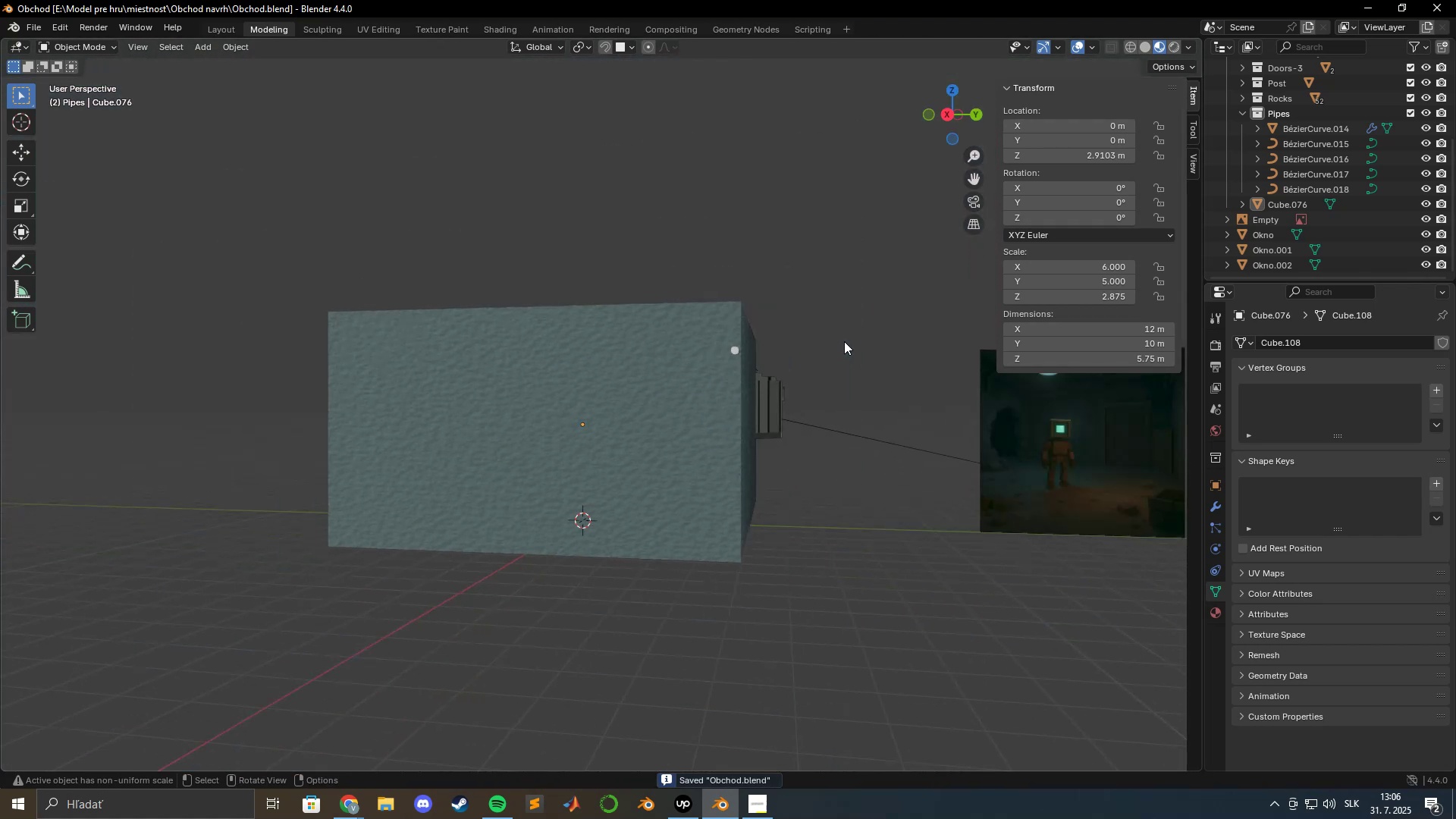 